 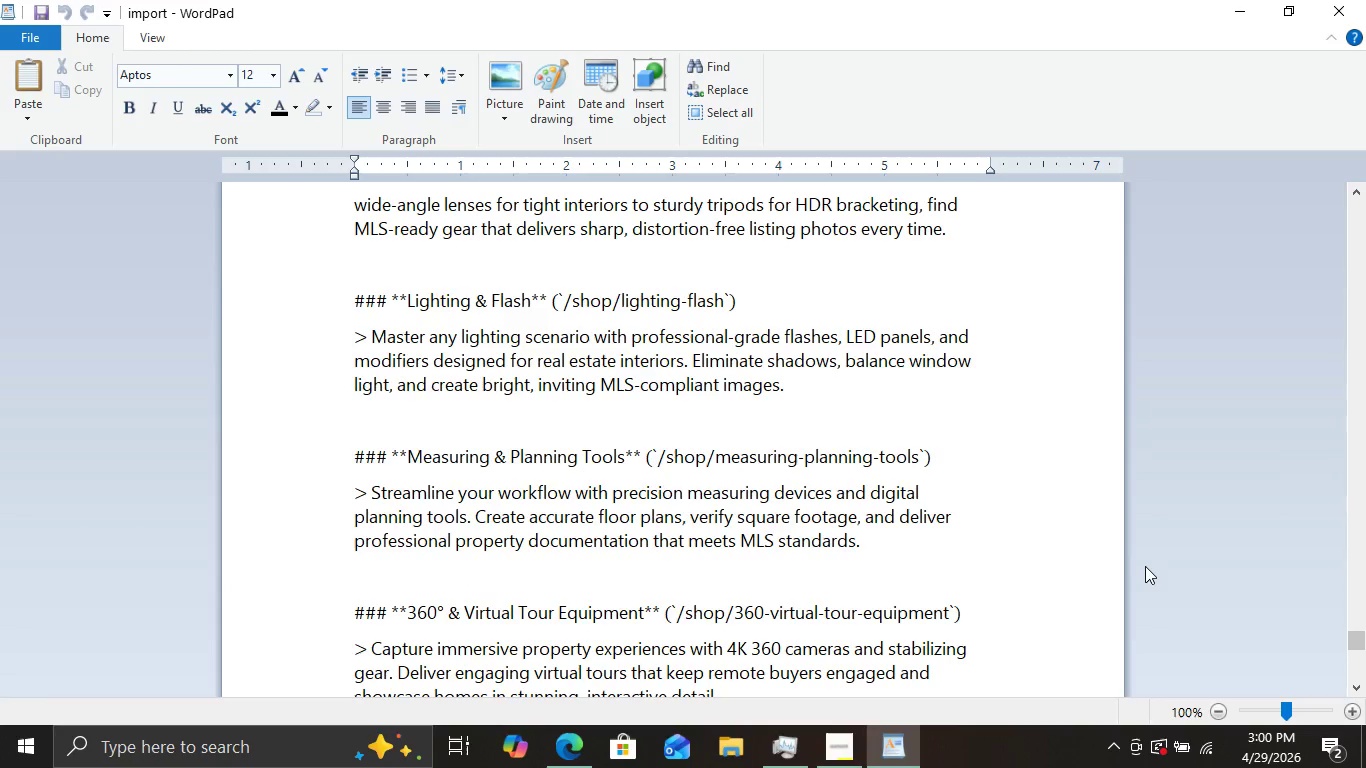 
scroll: coordinate [871, 486], scroll_direction: up, amount: 22.0
 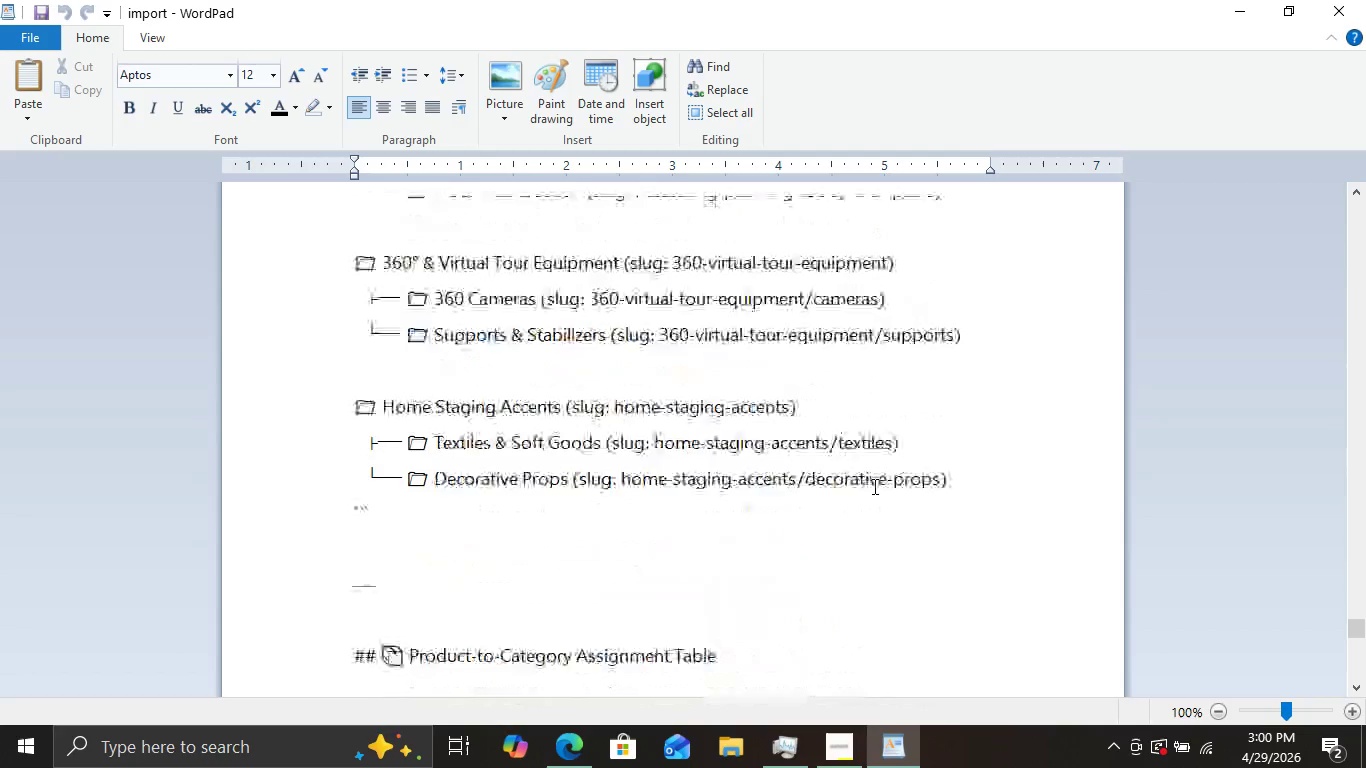 
scroll: coordinate [1091, 577], scroll_direction: down, amount: 33.0
 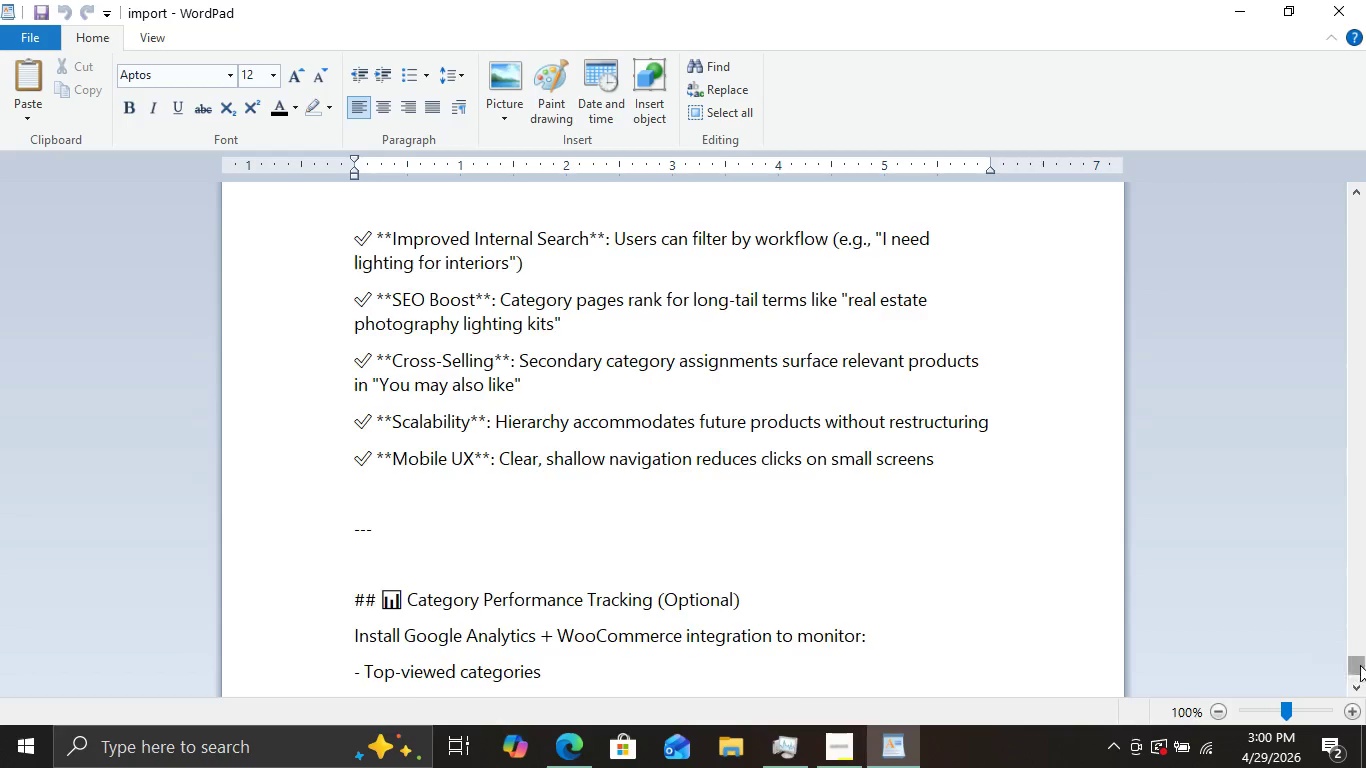 
left_click_drag(start_coordinate=[1360, 665], to_coordinate=[1359, 559])
 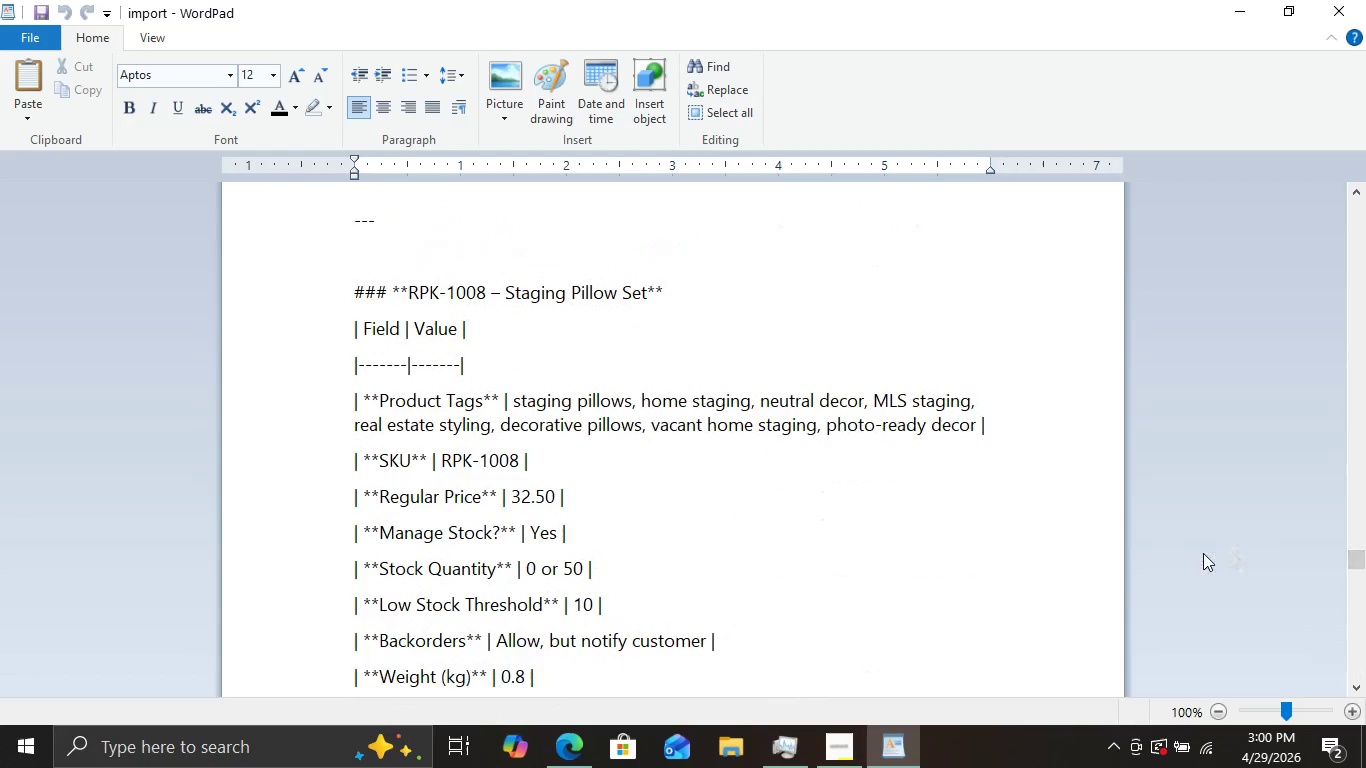 
scroll: coordinate [844, 421], scroll_direction: up, amount: 45.0
 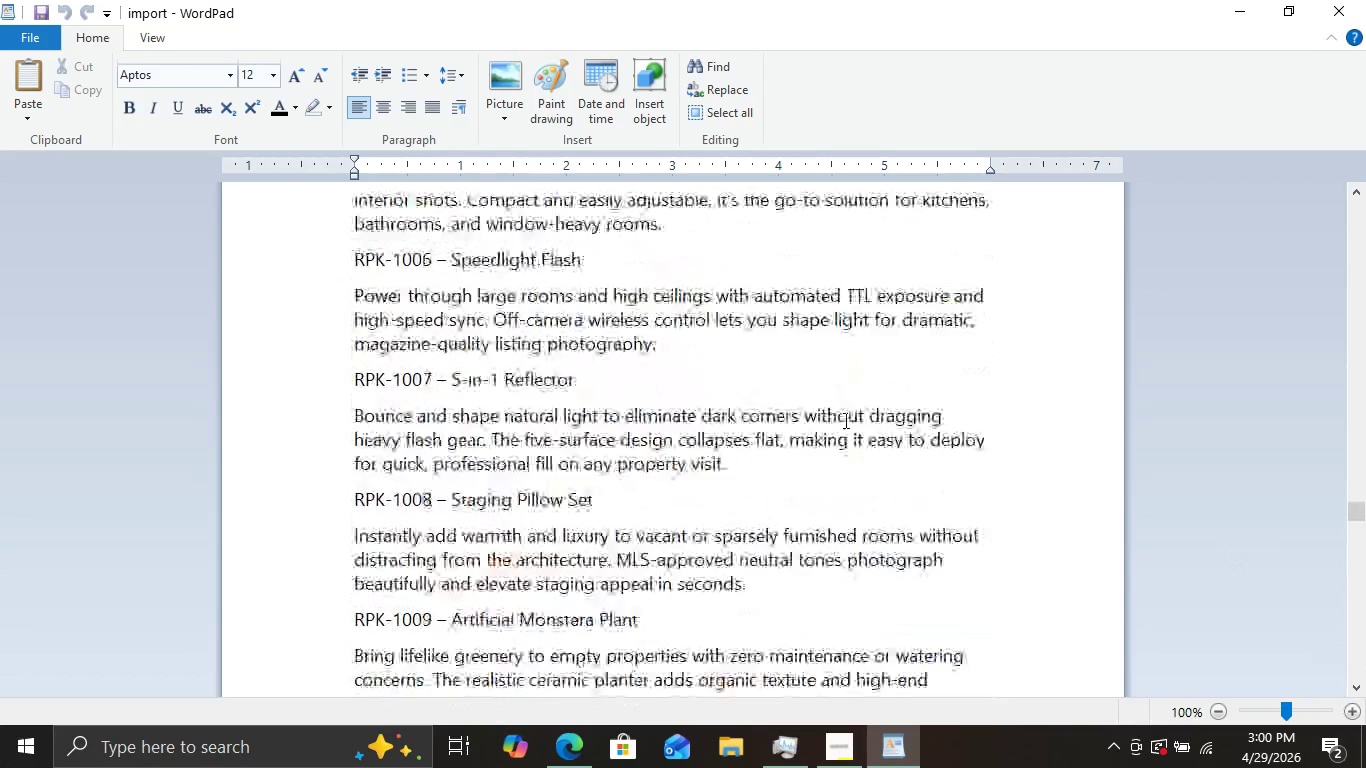 
scroll: coordinate [844, 420], scroll_direction: down, amount: 1.0
 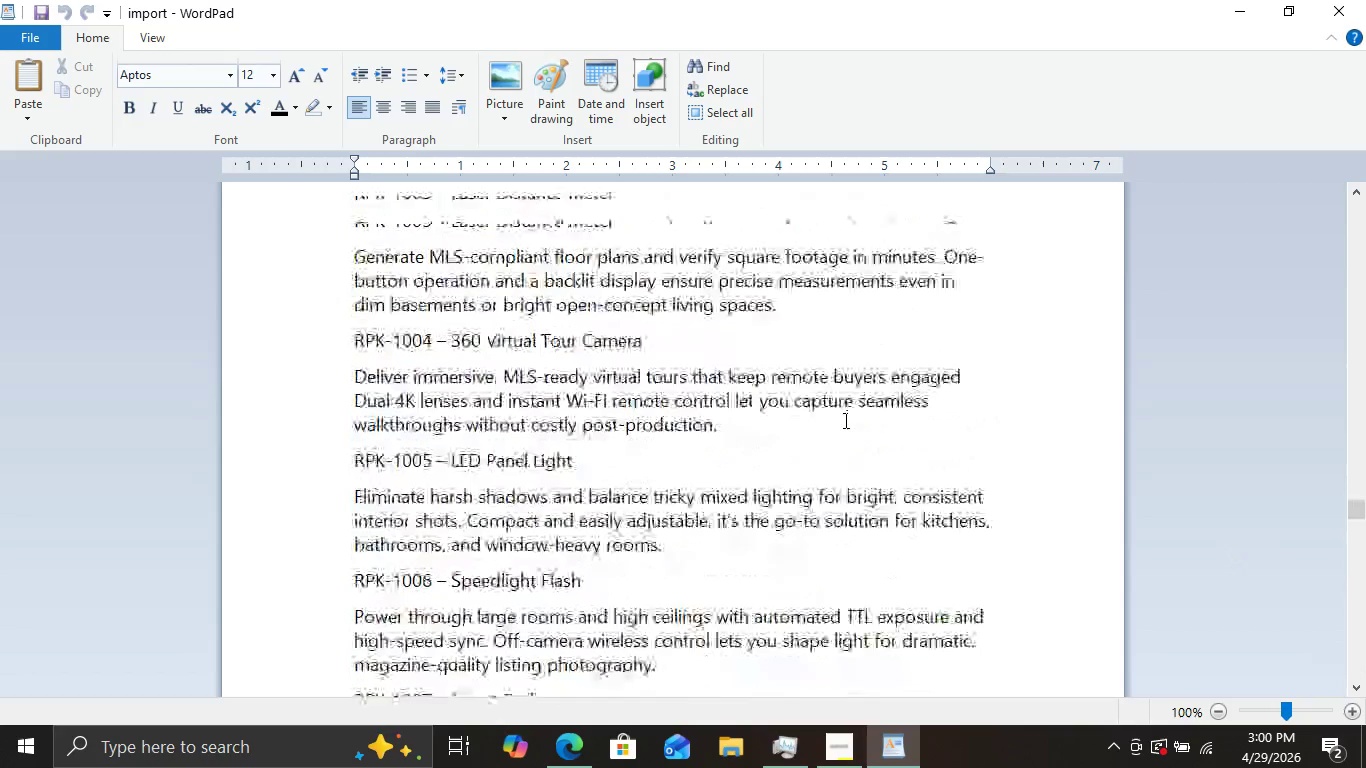 
scroll: coordinate [844, 420], scroll_direction: up, amount: 3.0
 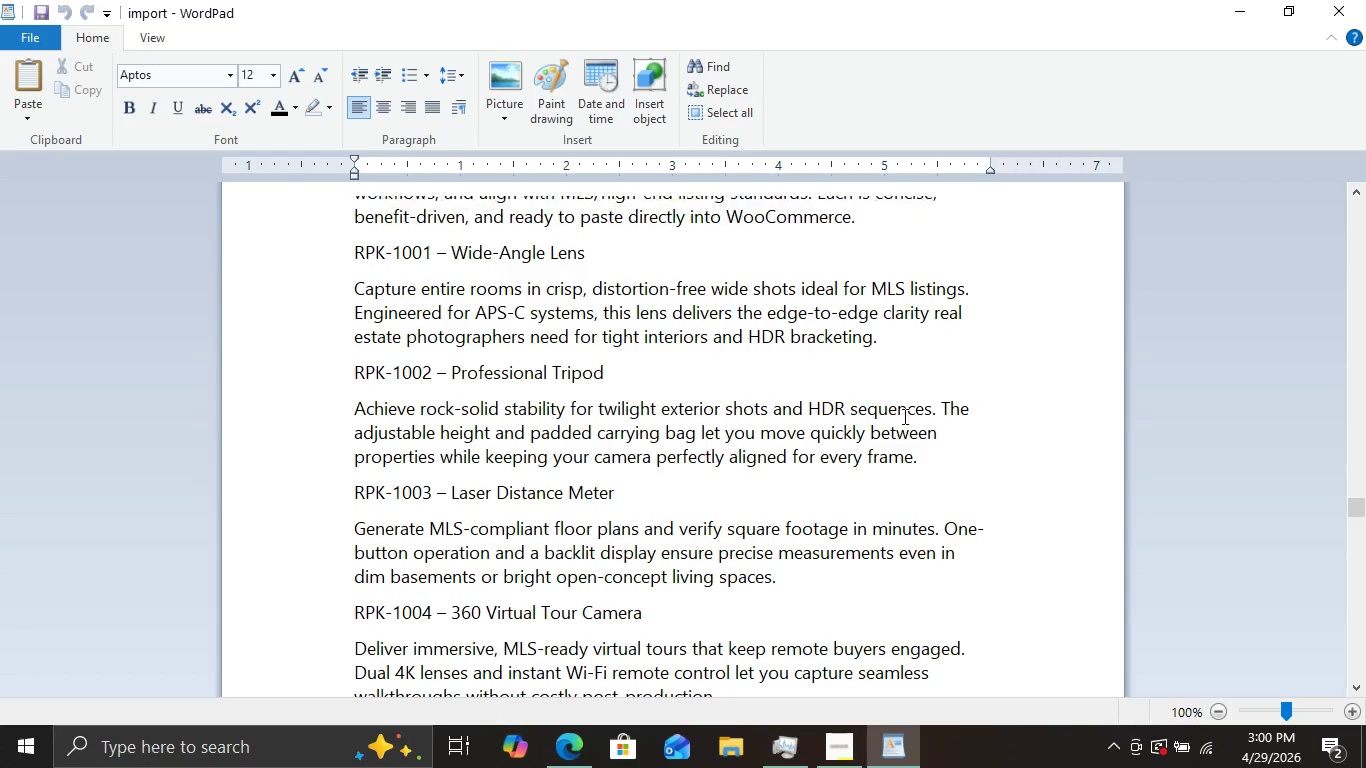 
scroll: coordinate [903, 416], scroll_direction: down, amount: 1.0
 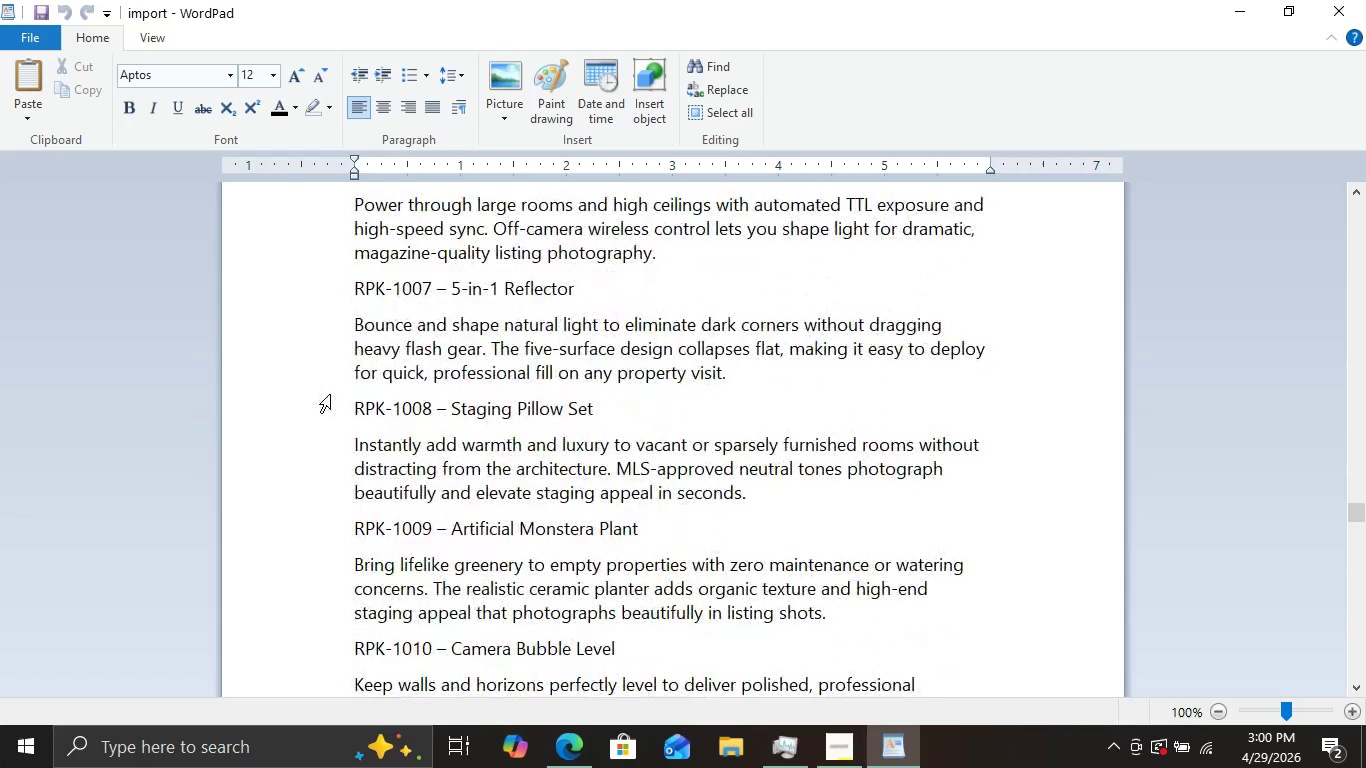 
left_click_drag(start_coordinate=[358, 437], to_coordinate=[771, 502])
 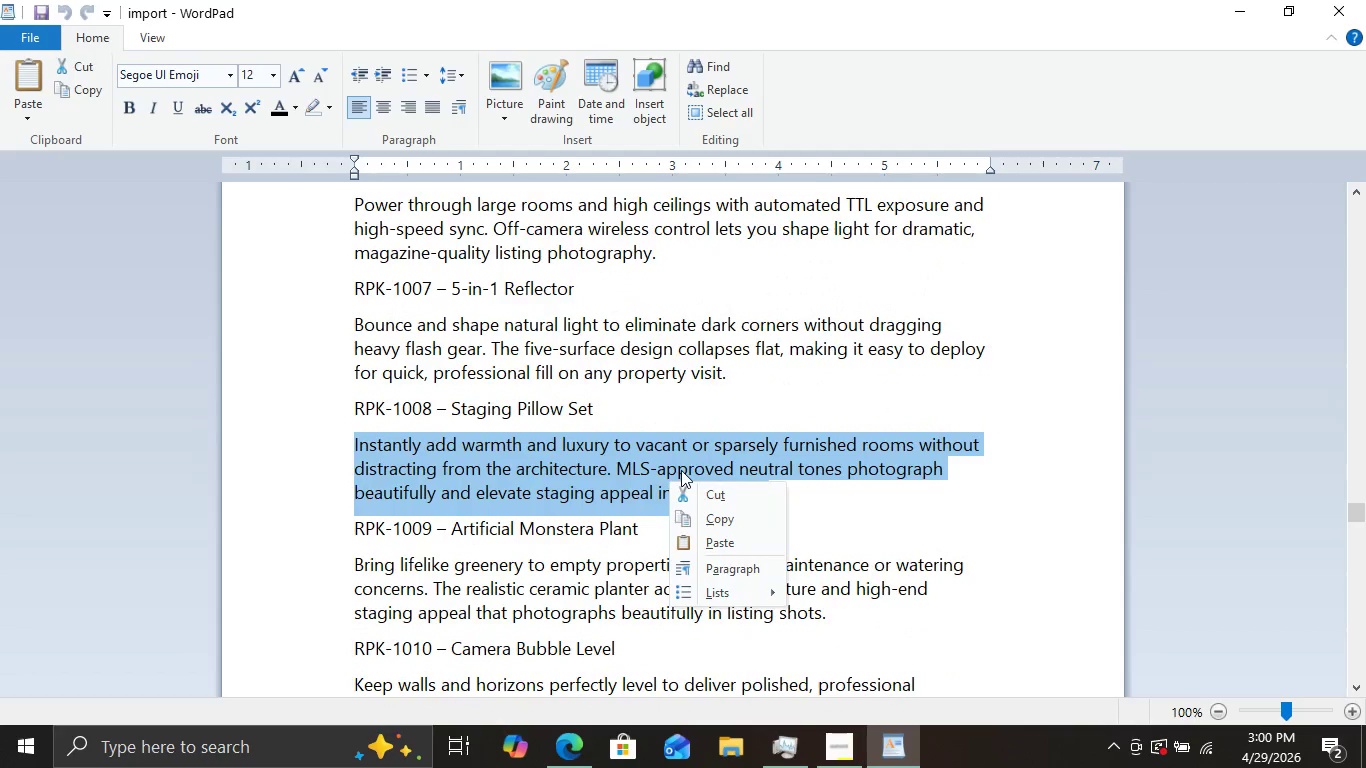 
right_click([668, 481])
 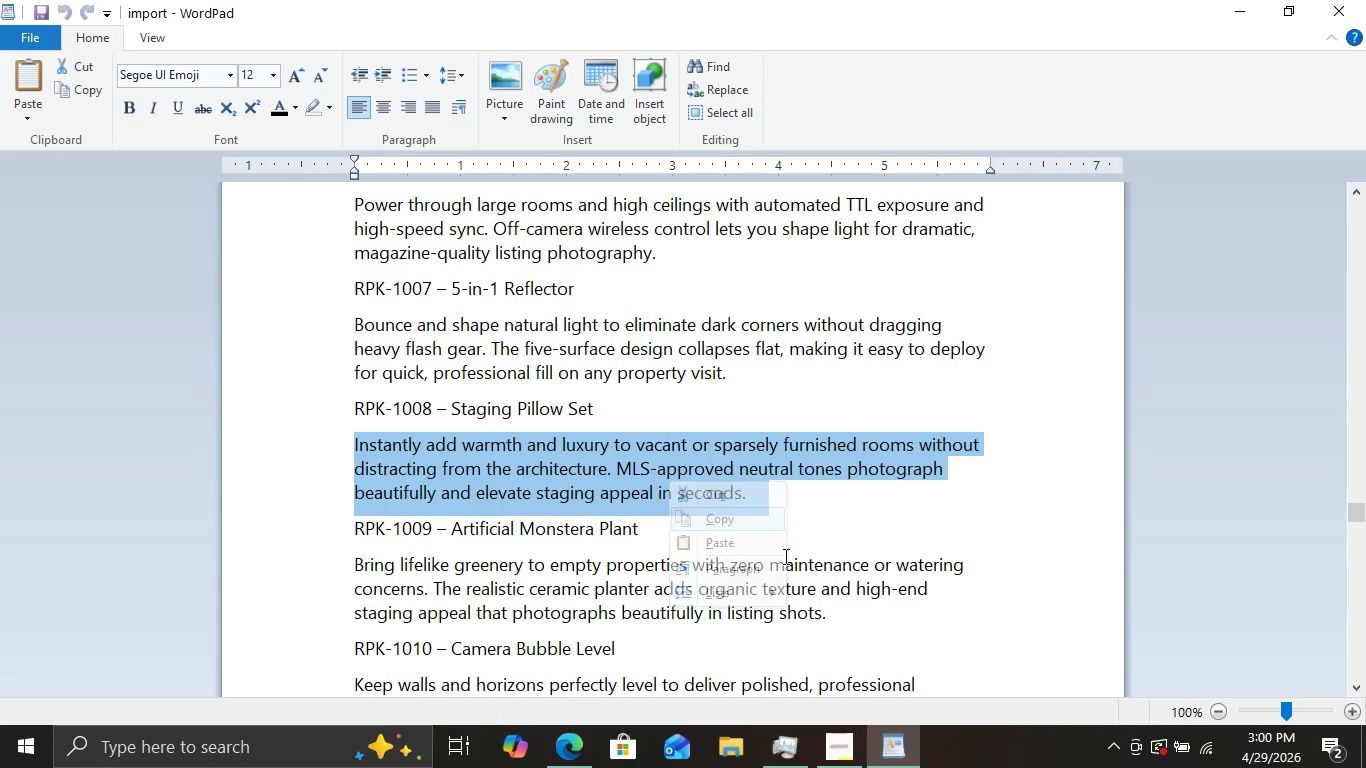 
left_click([731, 511])
 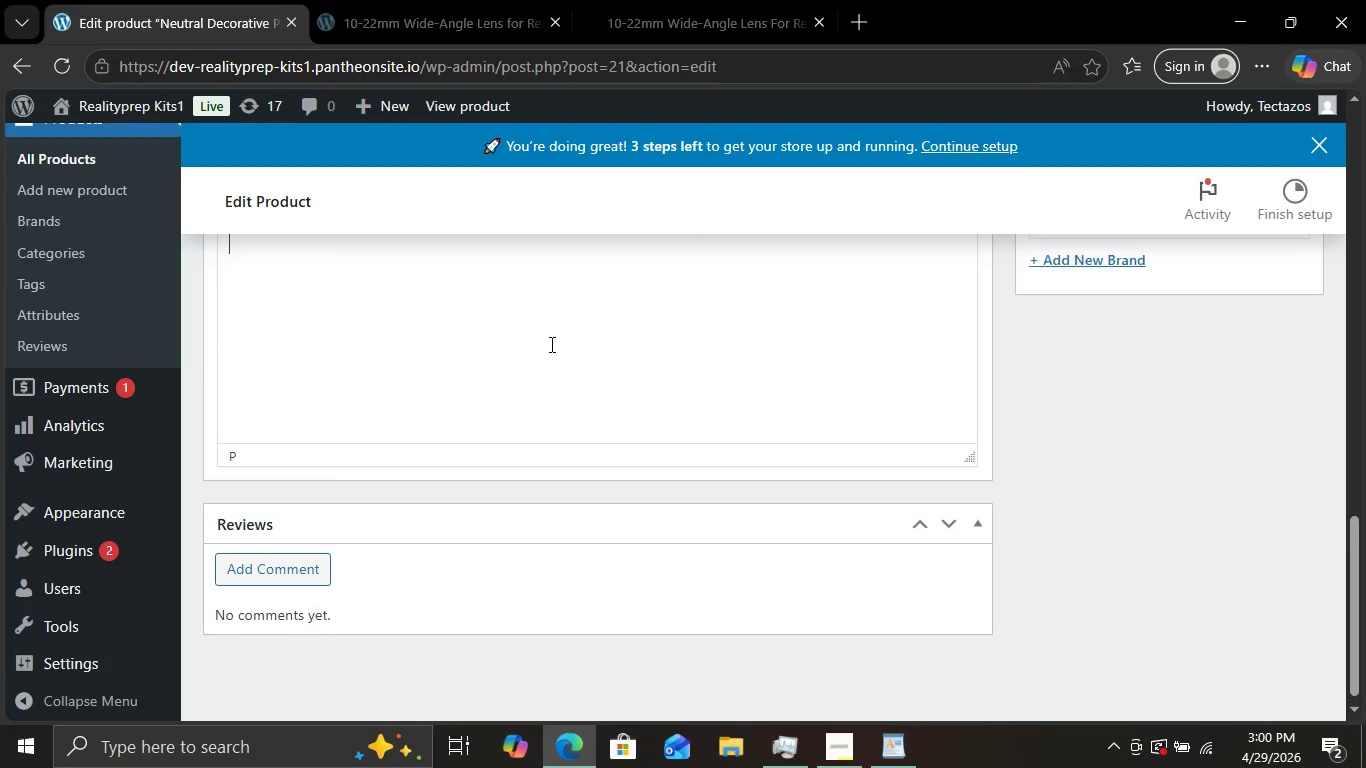 
scroll: coordinate [550, 344], scroll_direction: up, amount: 2.0
 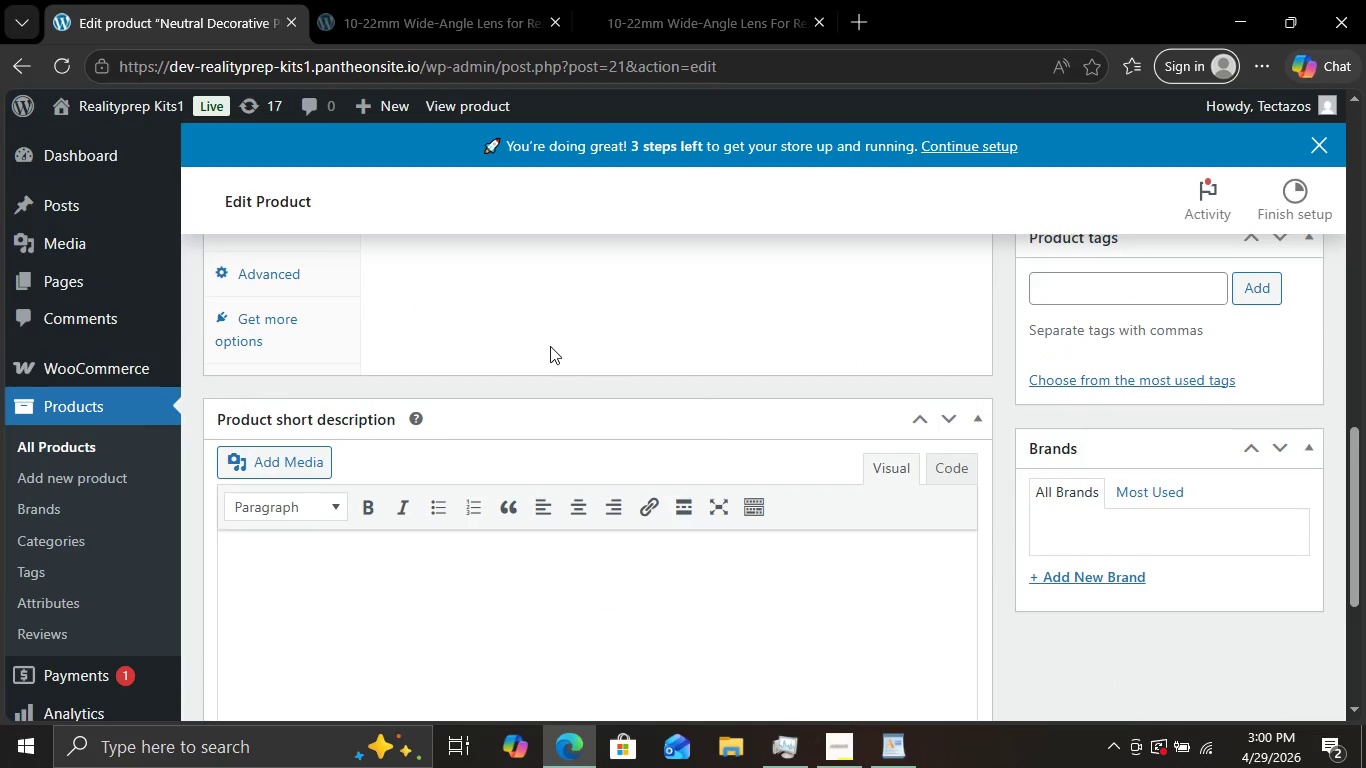 
key(Control+V)
 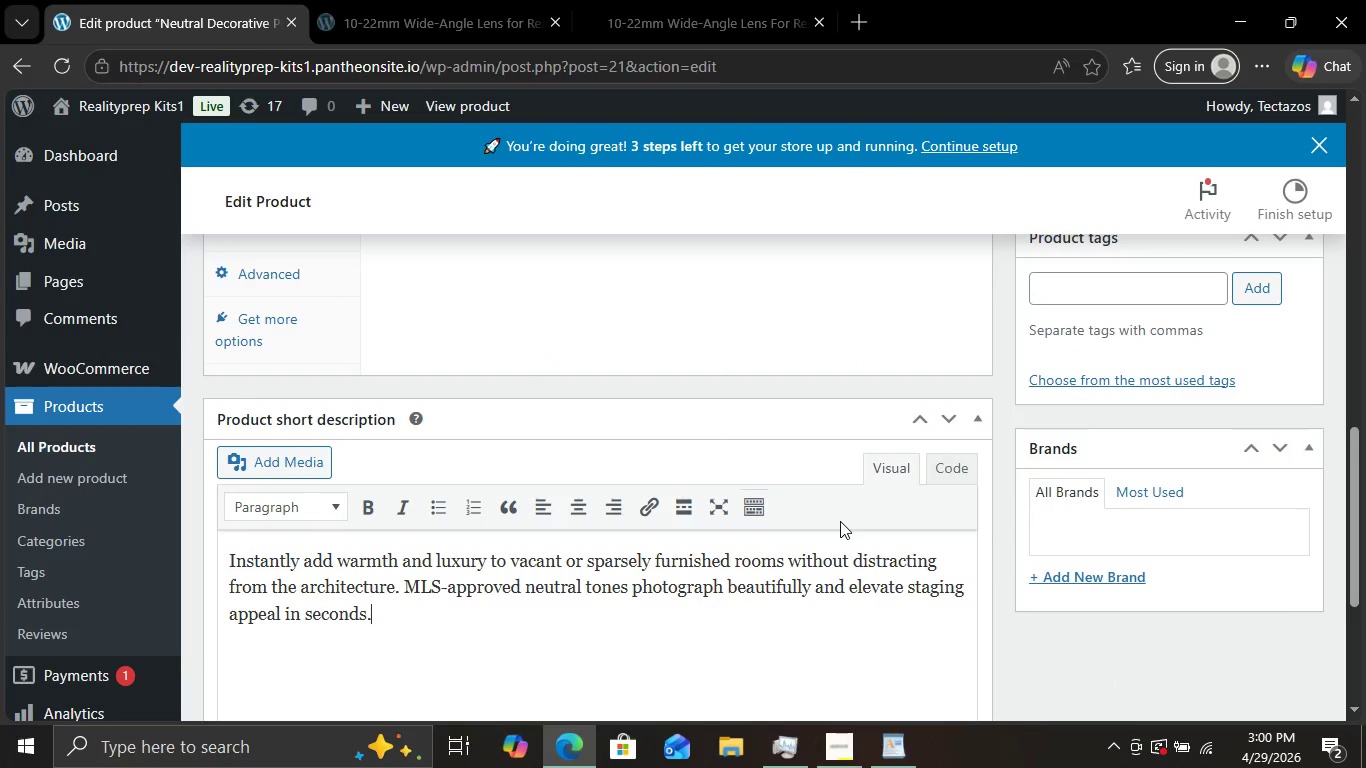 
scroll: coordinate [841, 520], scroll_direction: up, amount: 13.0
 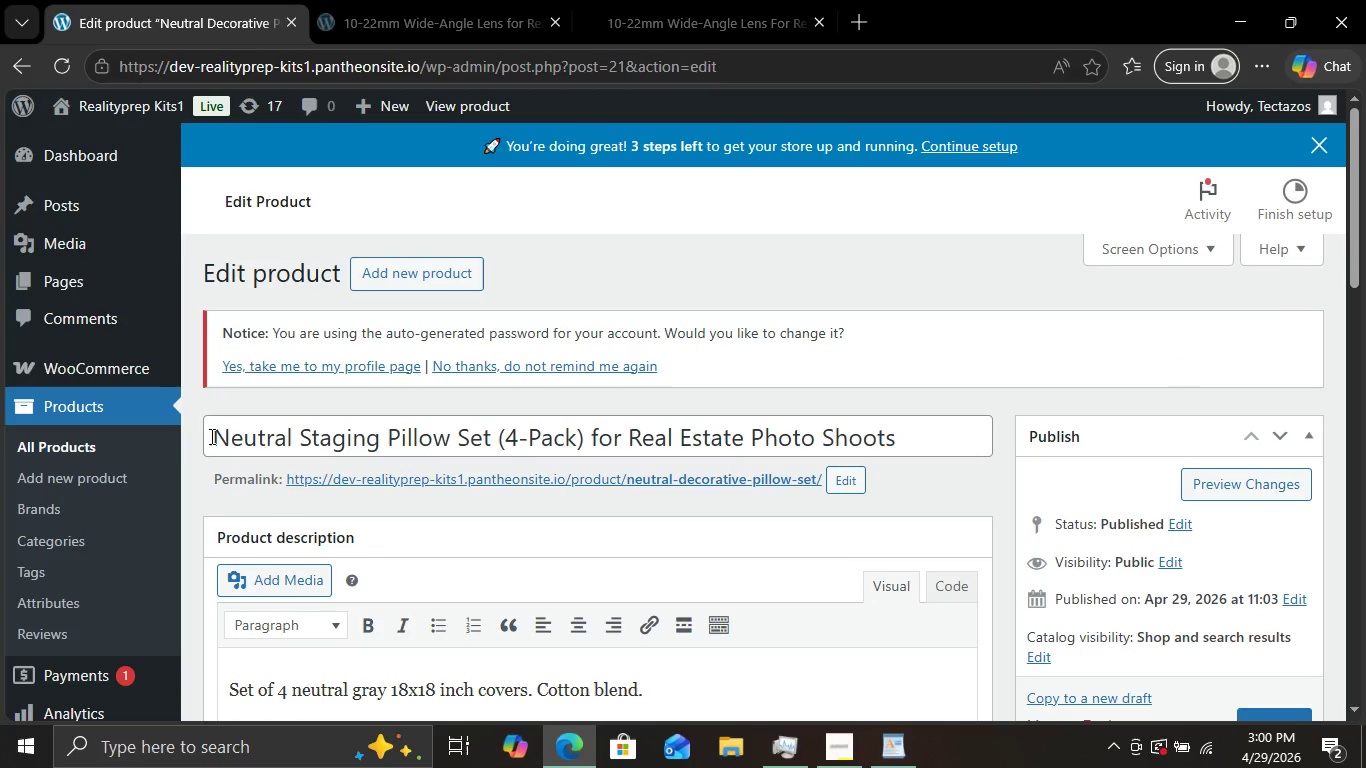 
left_click_drag(start_coordinate=[210, 436], to_coordinate=[217, 439])
 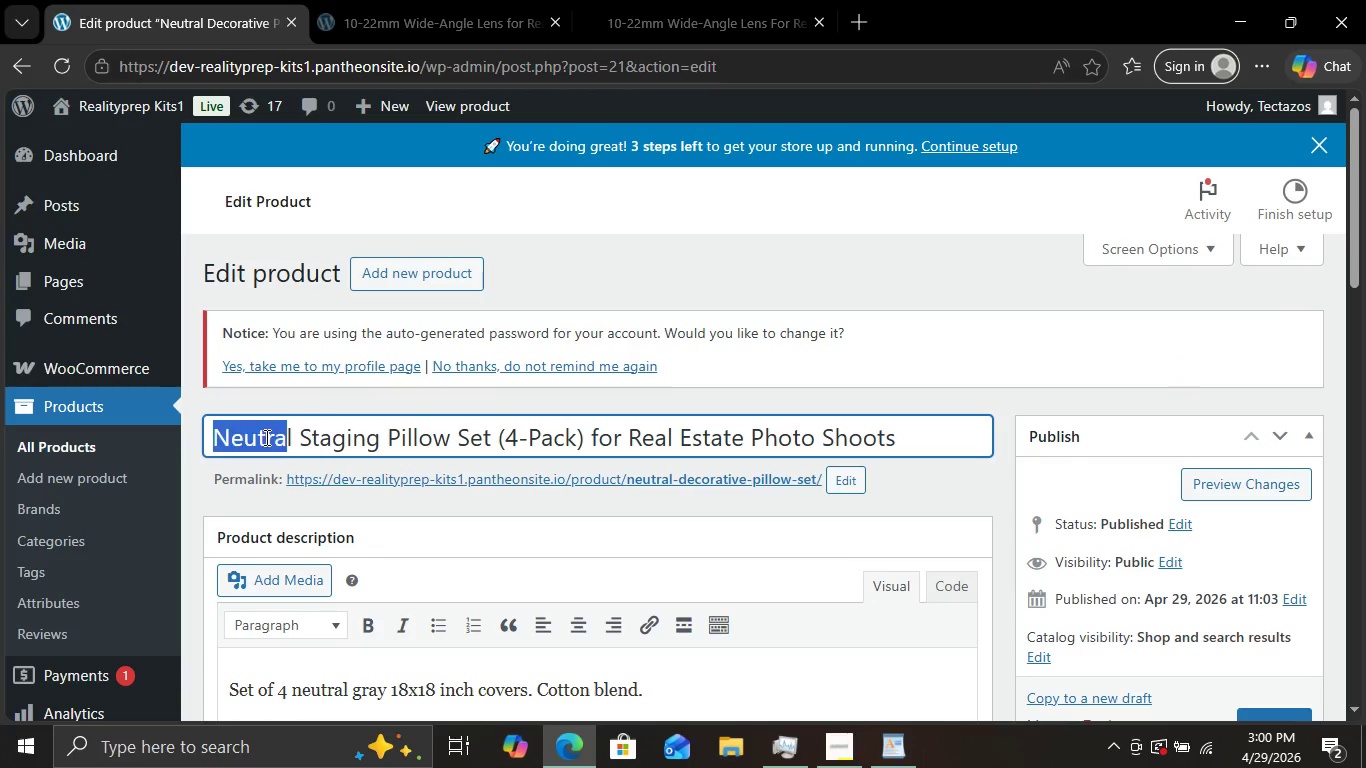 
left_click_drag(start_coordinate=[217, 439], to_coordinate=[992, 476])
 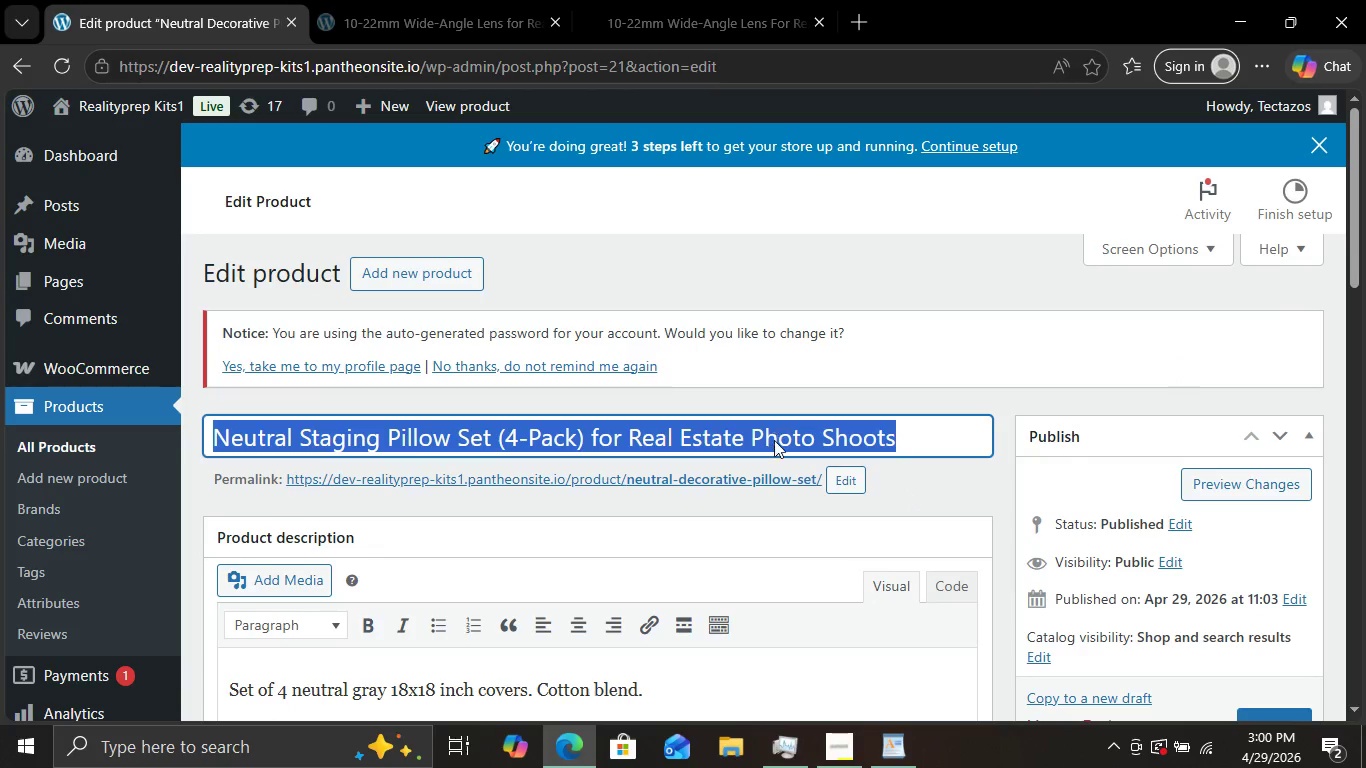 
right_click([774, 440])
 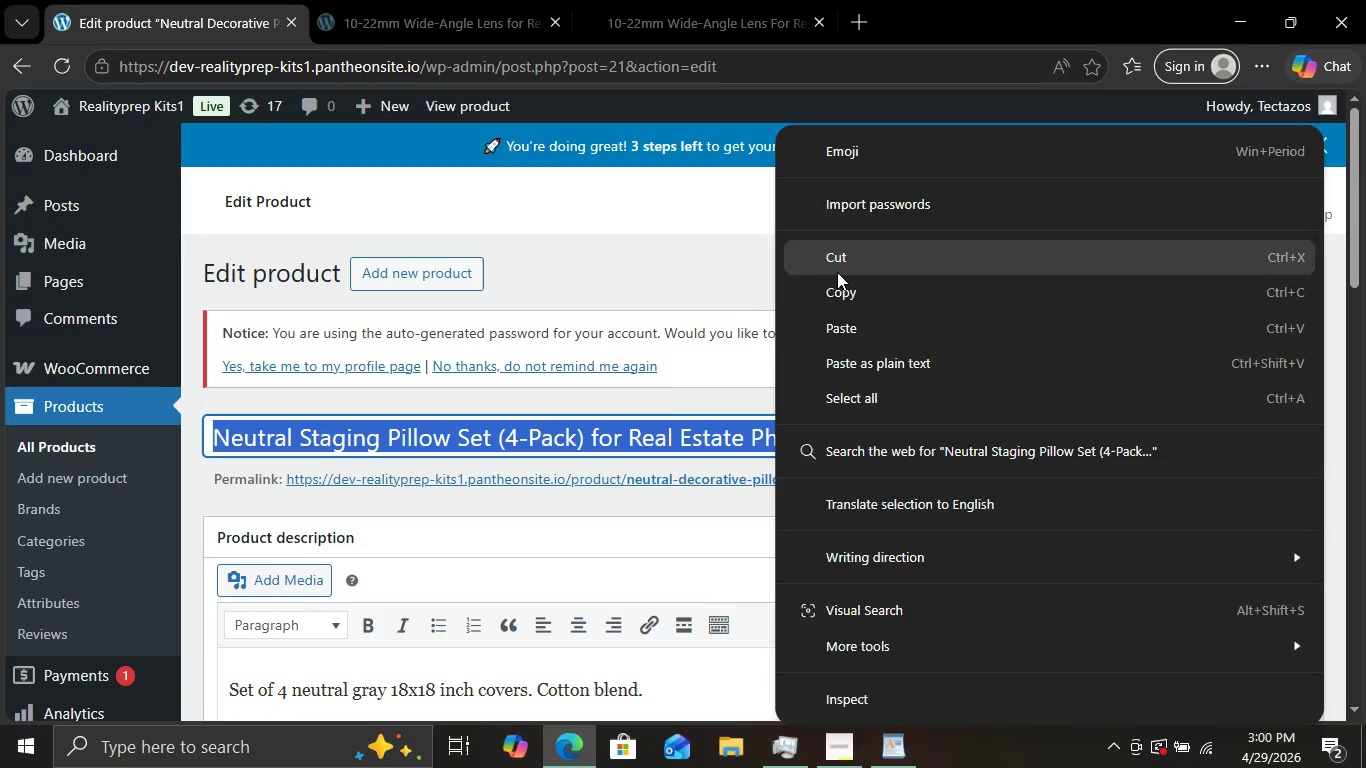 
left_click([842, 287])
 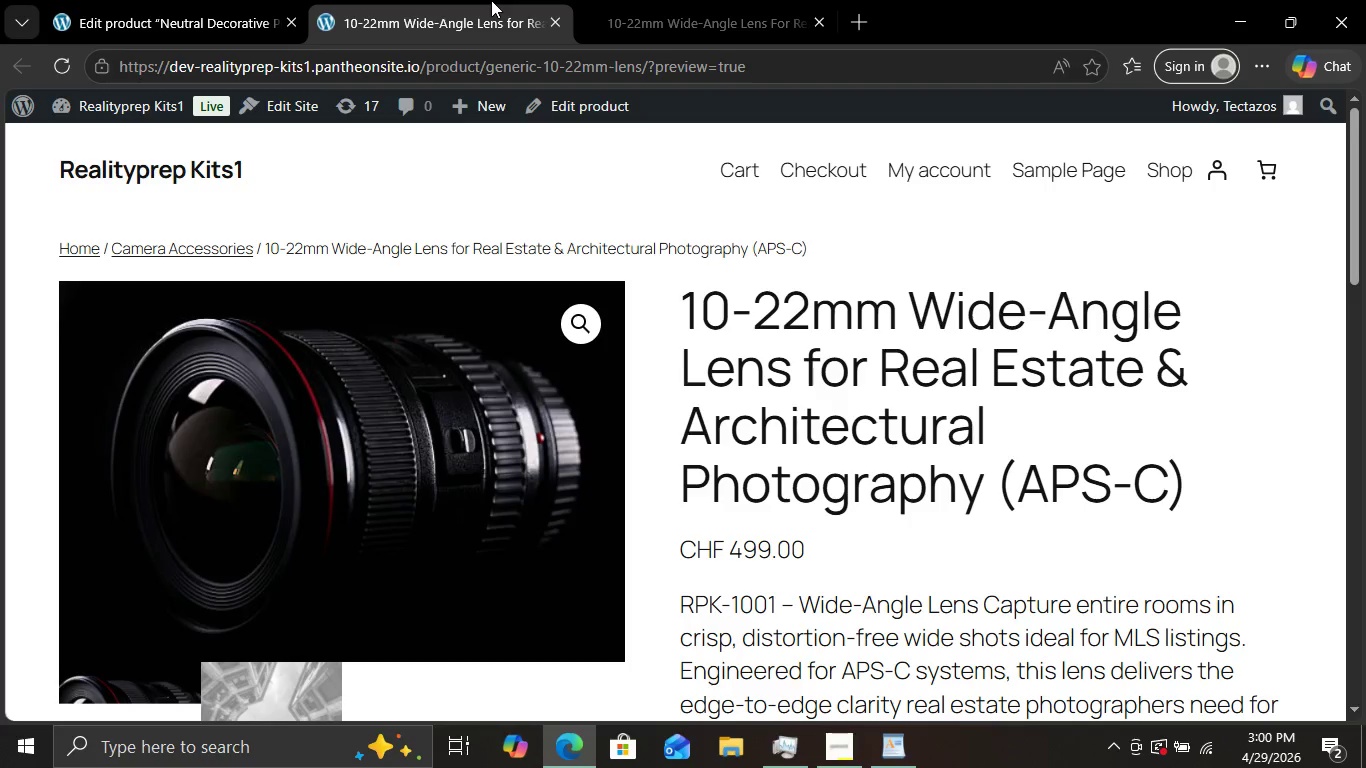 
left_click([491, 0])
 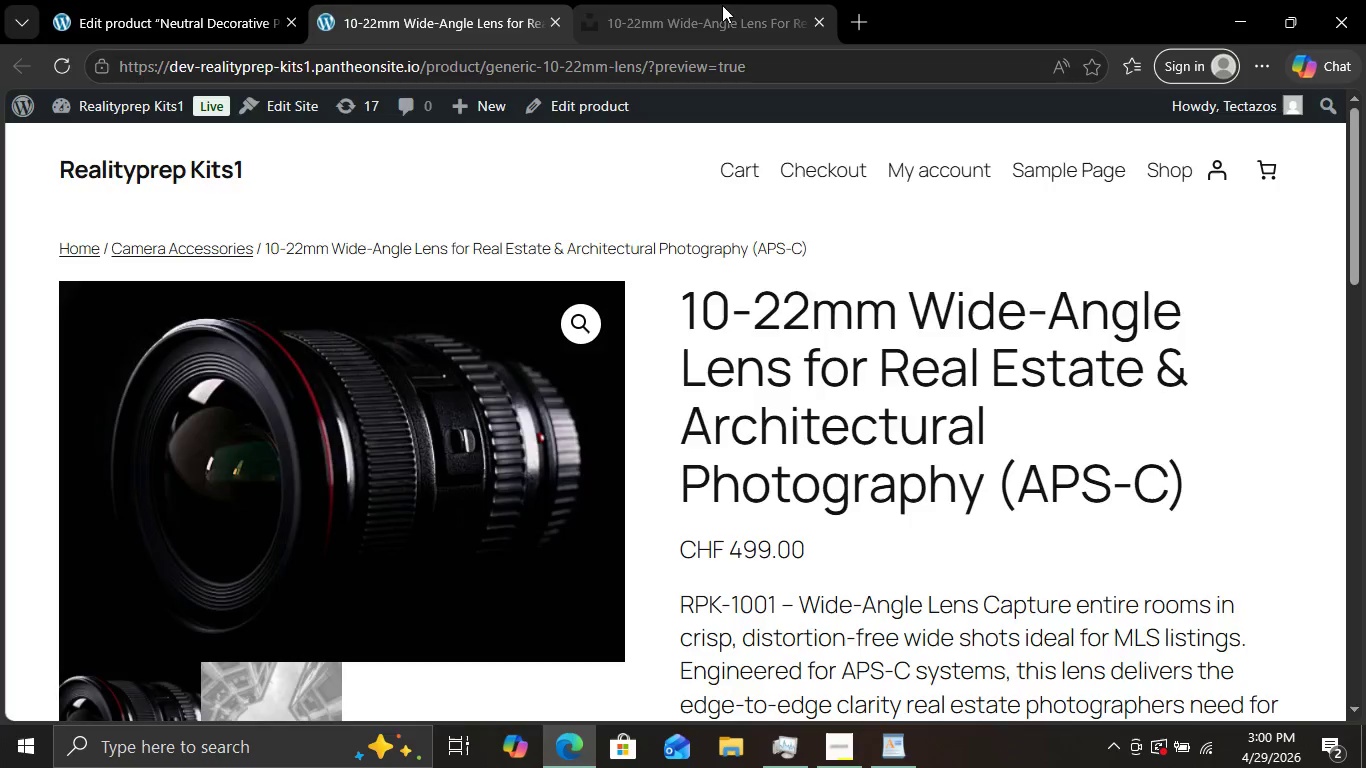 
left_click([722, 5])
 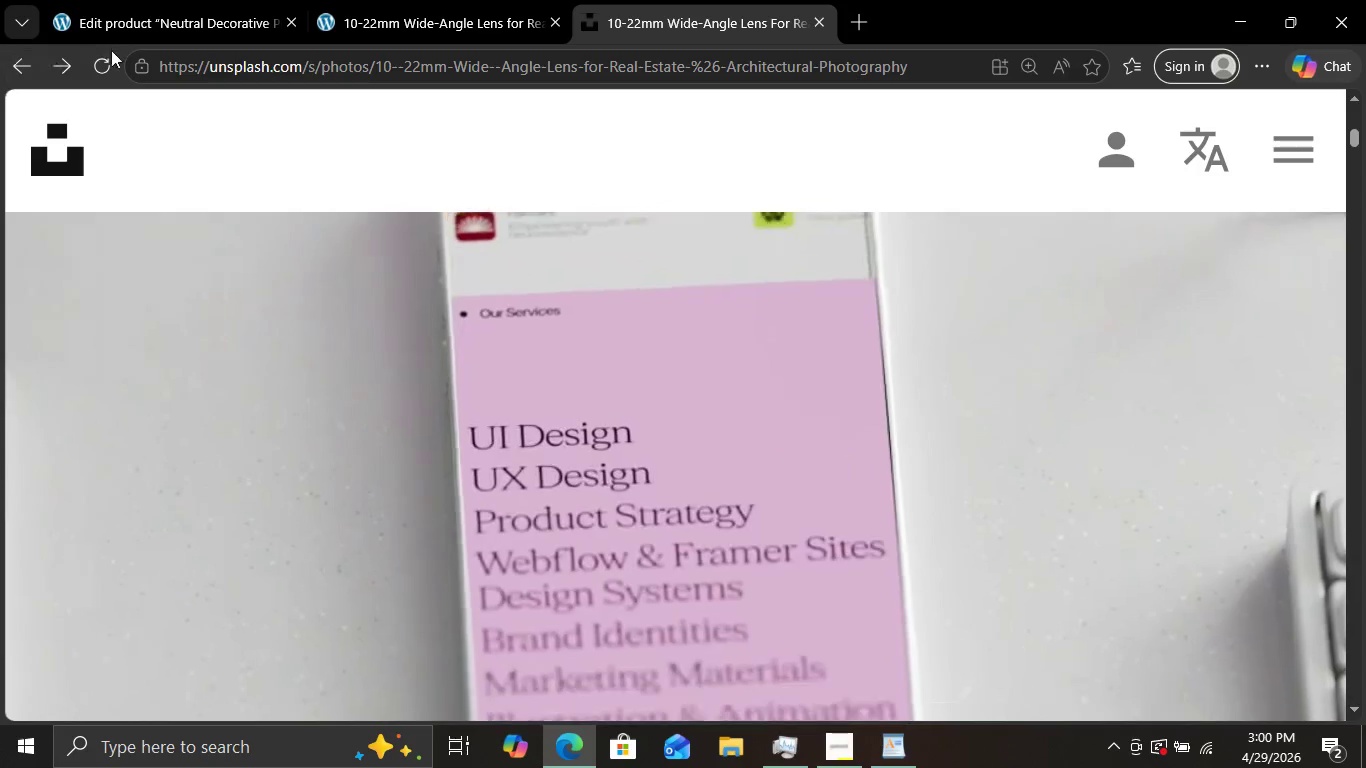 
key(Control+ControlLeft)
 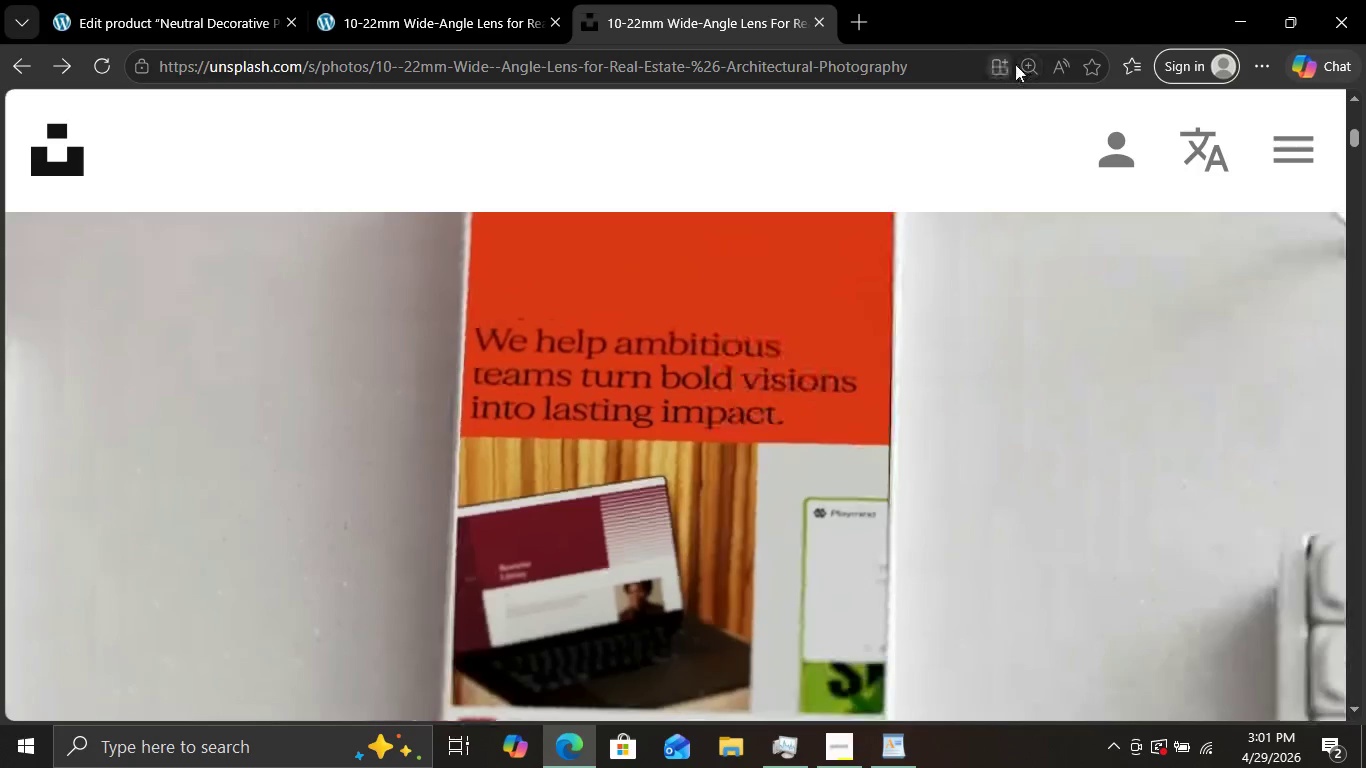 
scroll: coordinate [199, 71], scroll_direction: down, amount: 2.0
 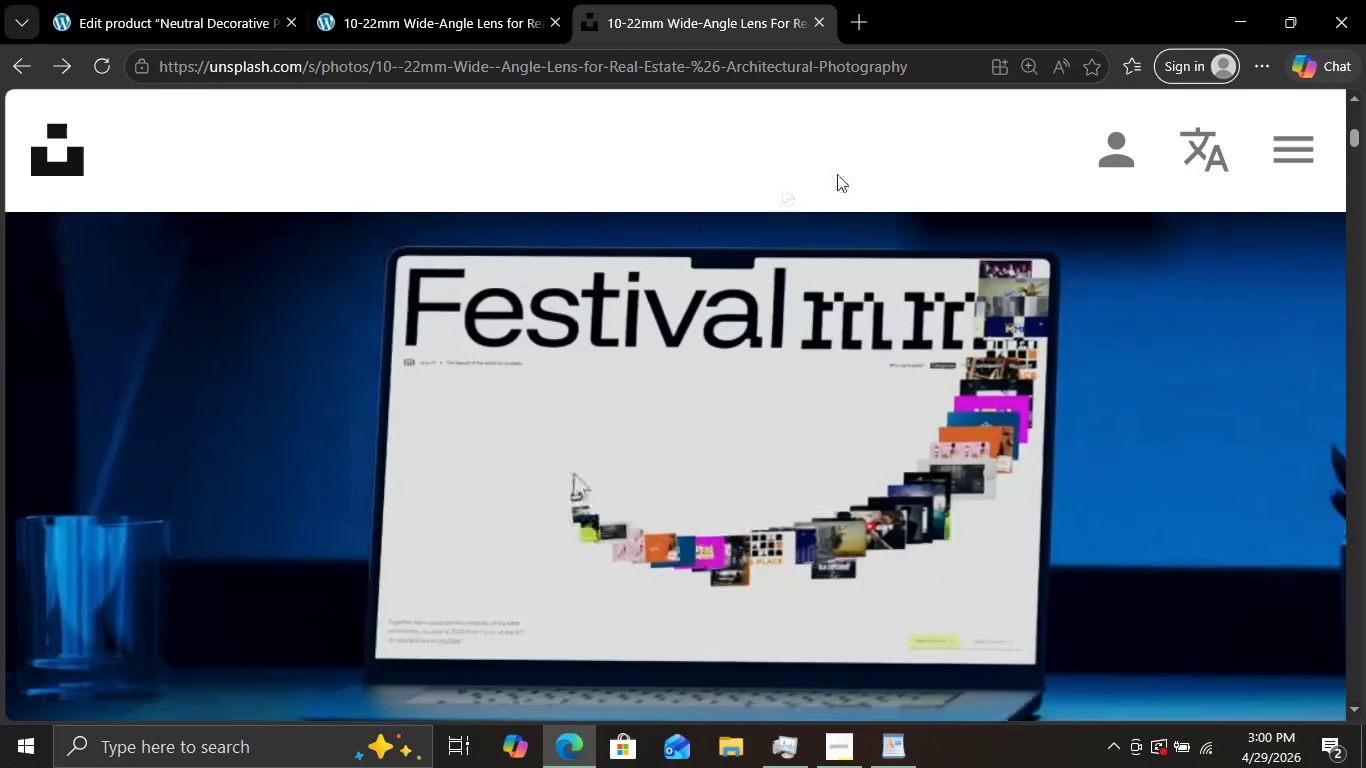 
left_click([1024, 64])
 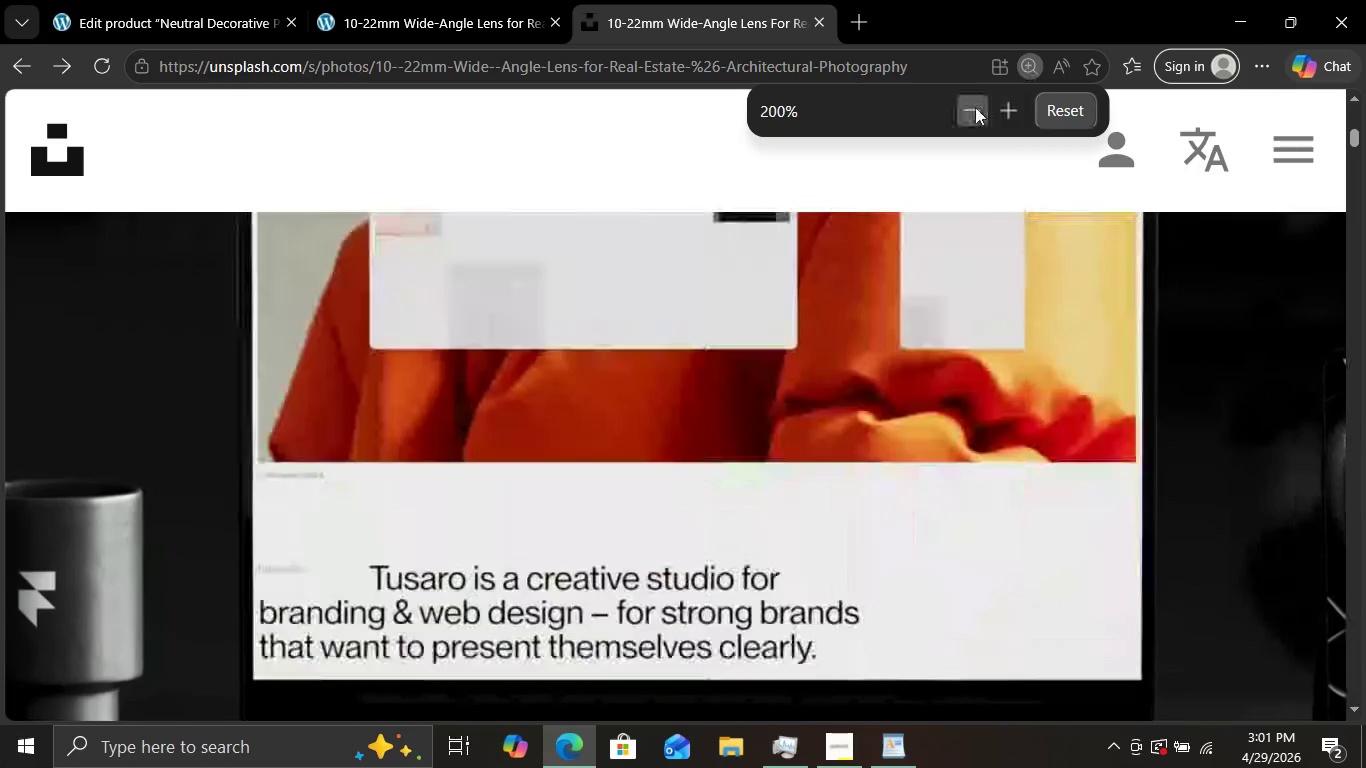 
double_click([975, 107])
 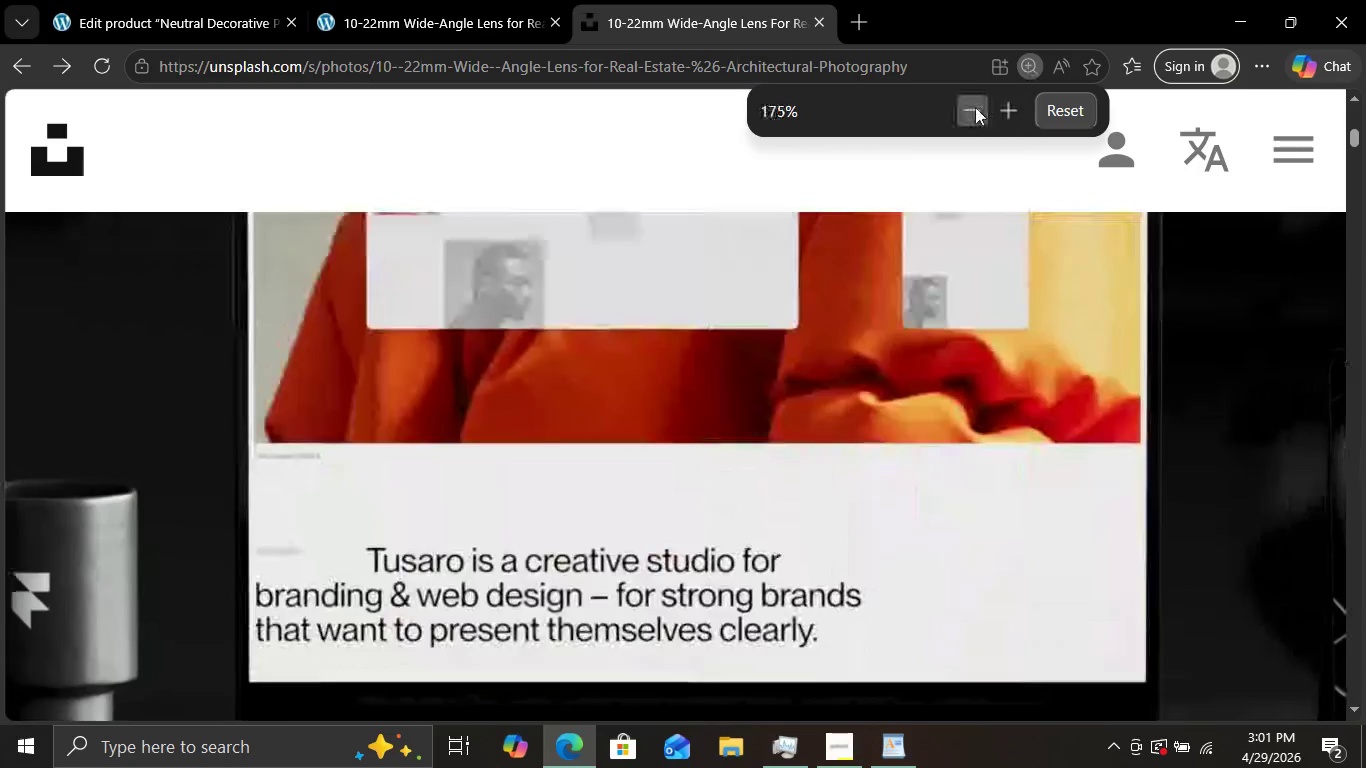 
triple_click([975, 107])
 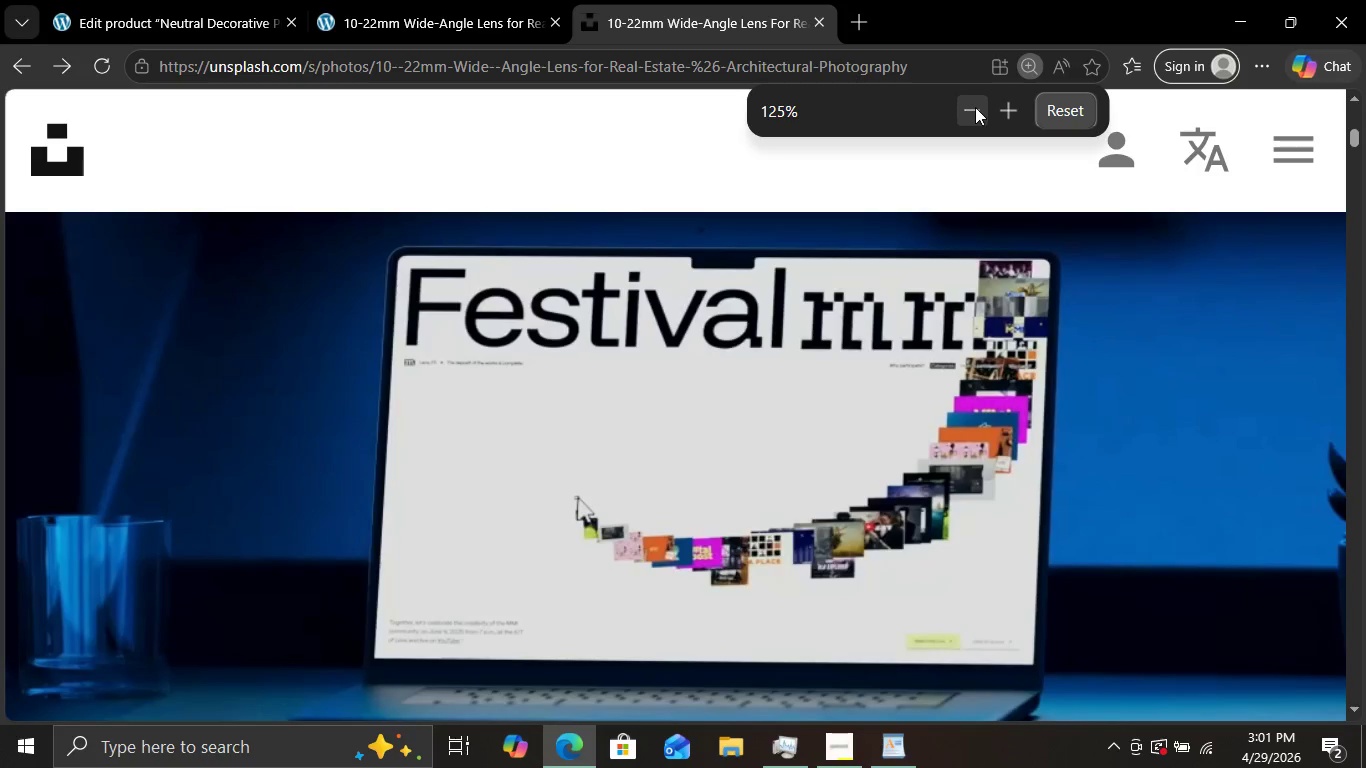 
double_click([975, 107])
 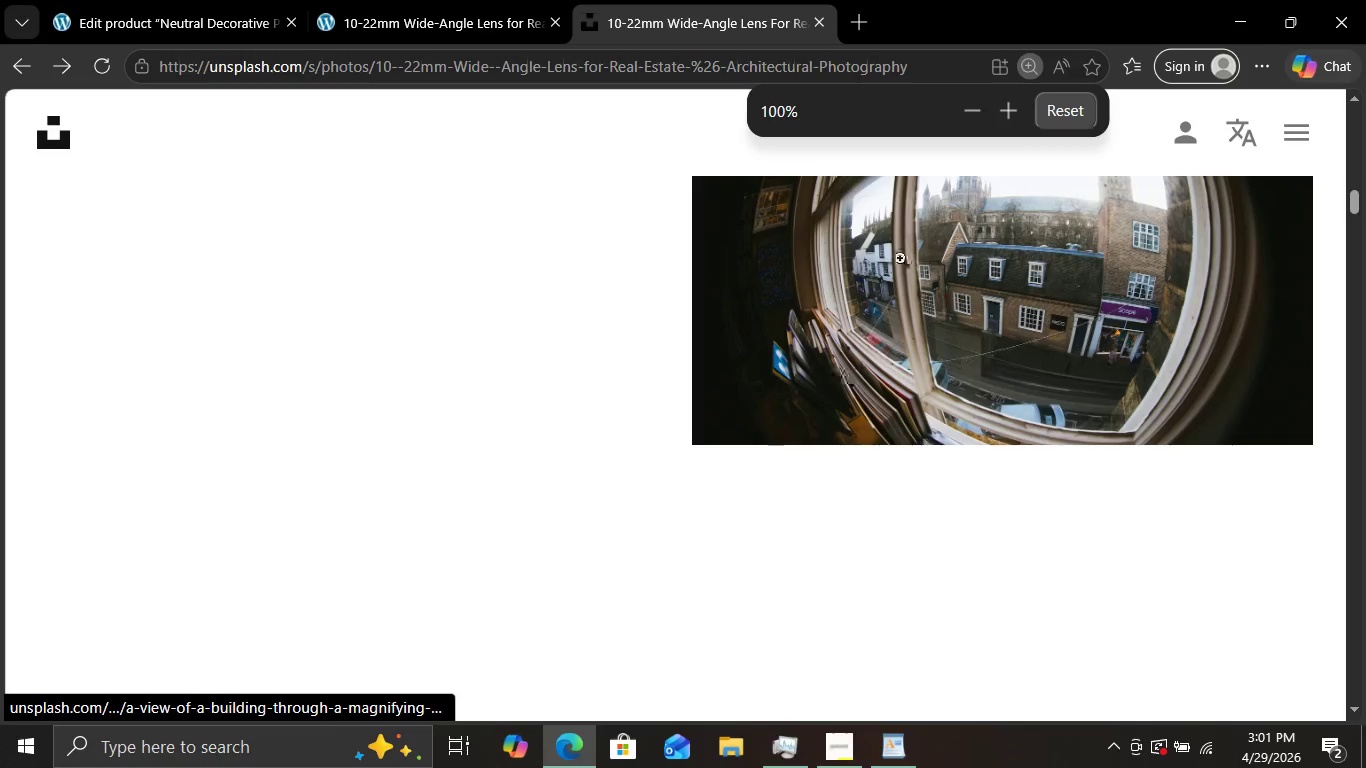 
wait(5.03)
 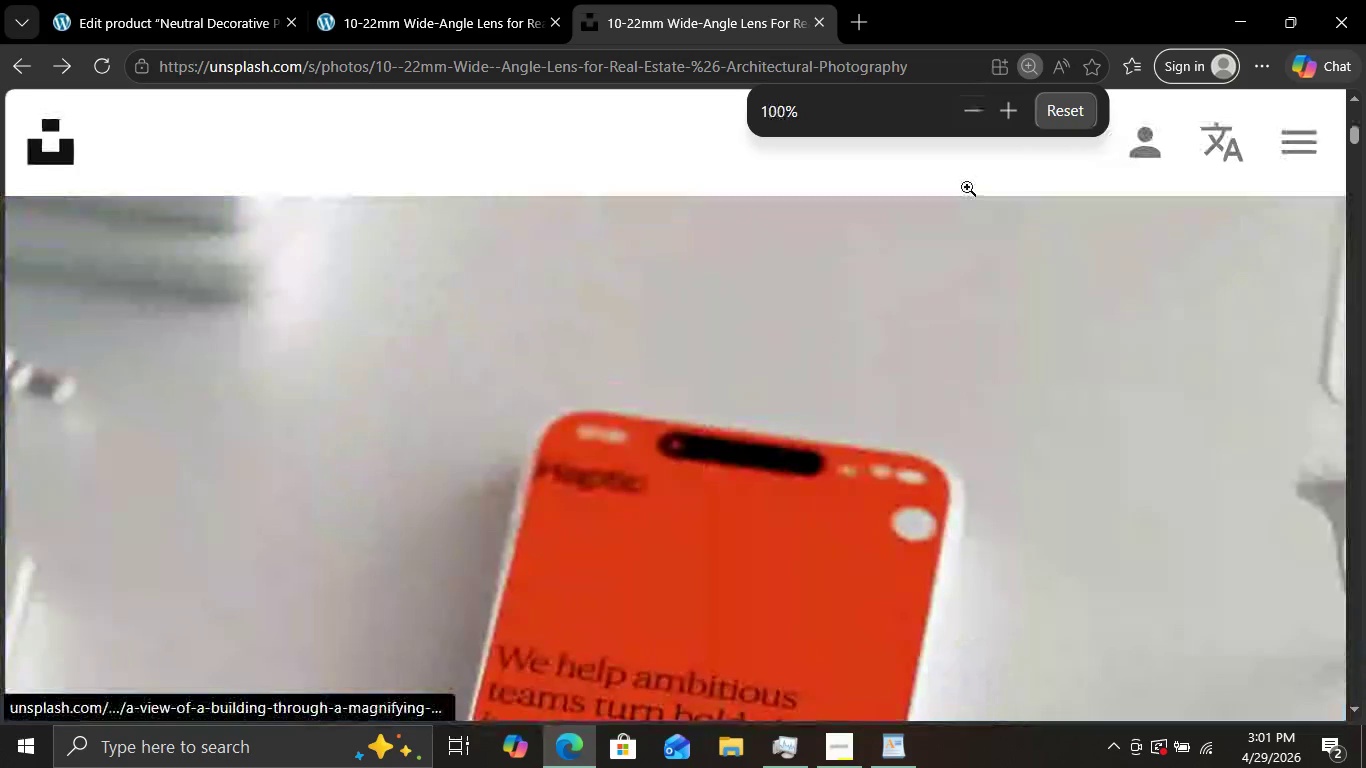 
left_click([971, 113])
 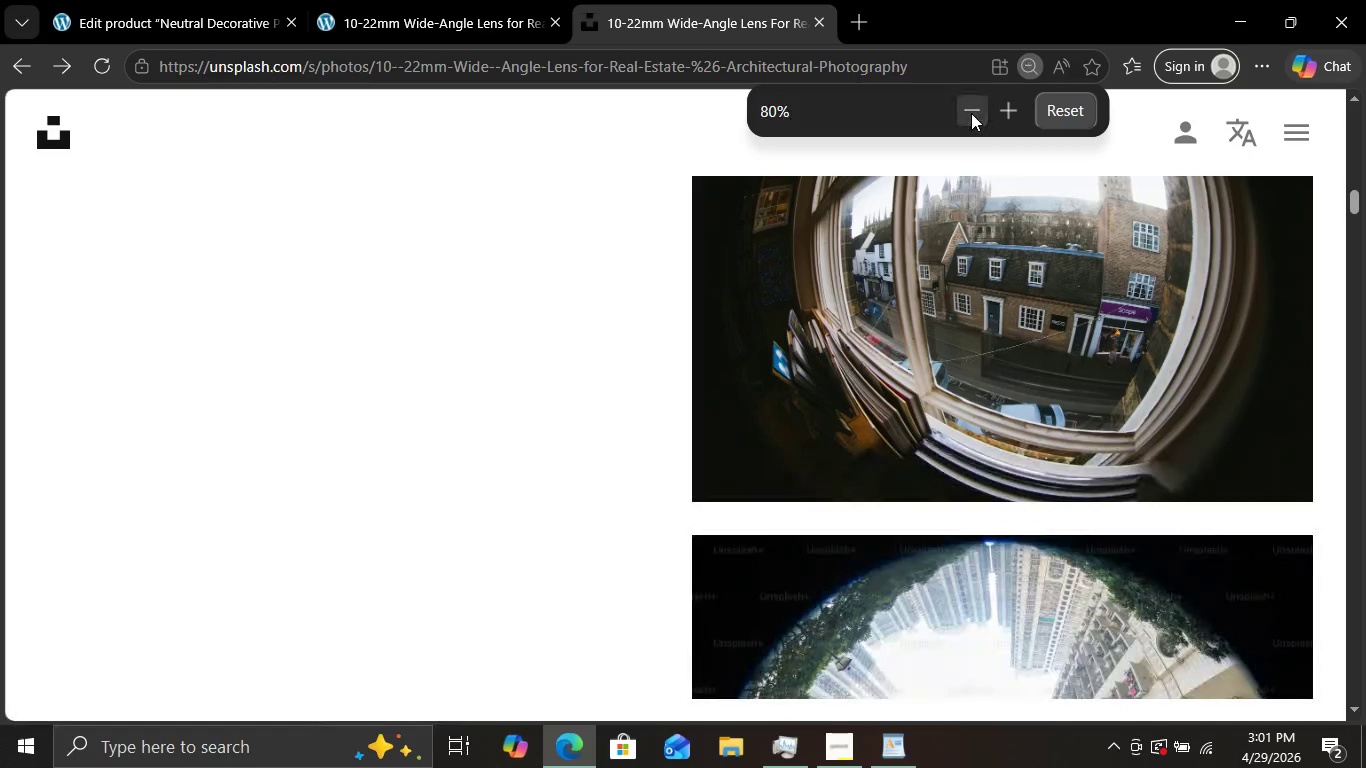 
left_click([971, 113])
 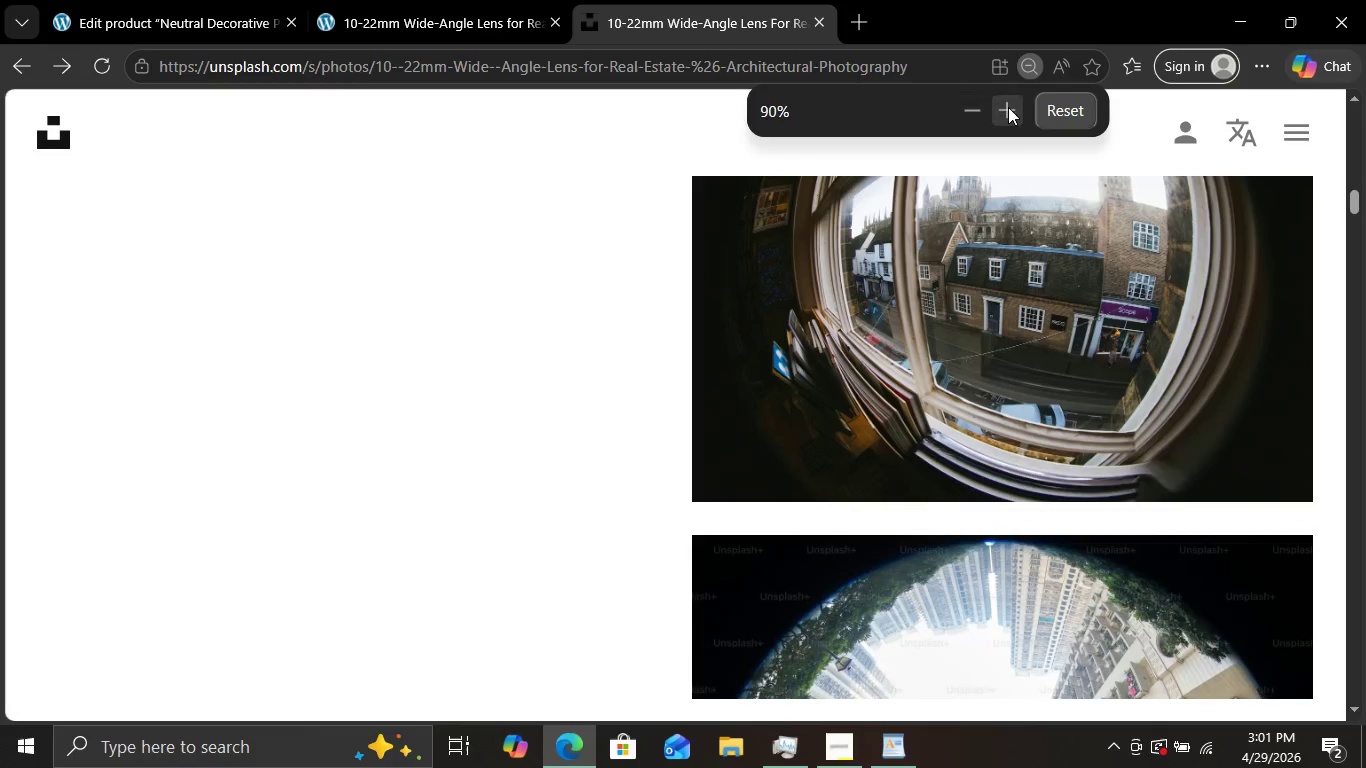 
left_click([1008, 107])
 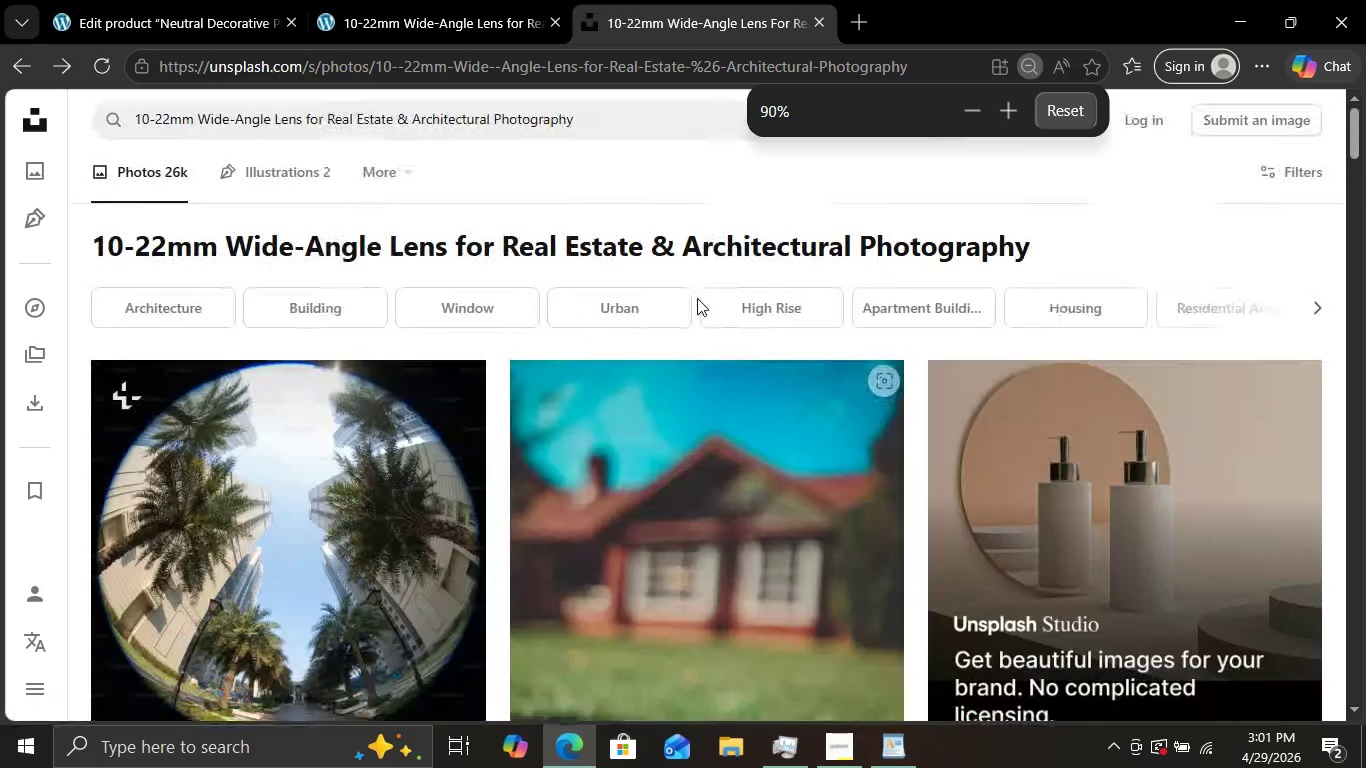 
wait(5.78)
 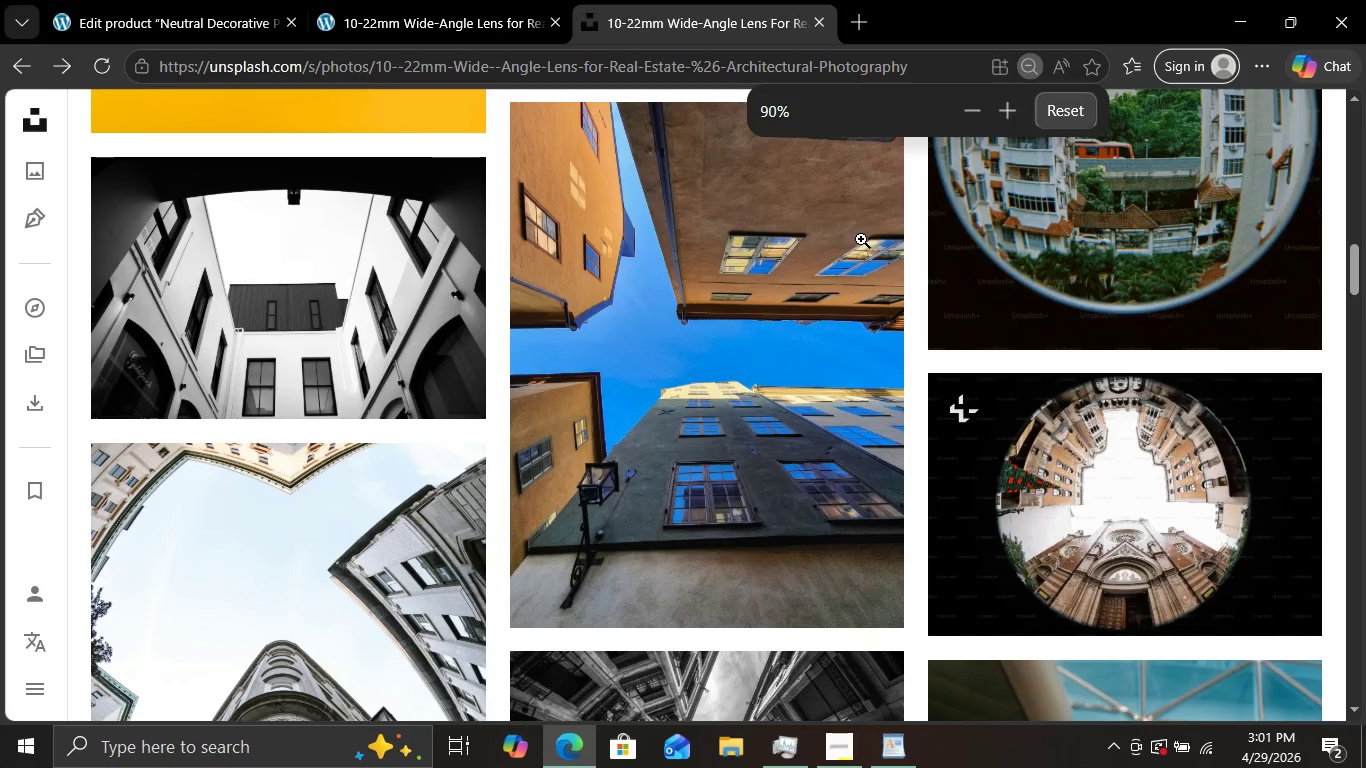 
double_click([981, 100])
 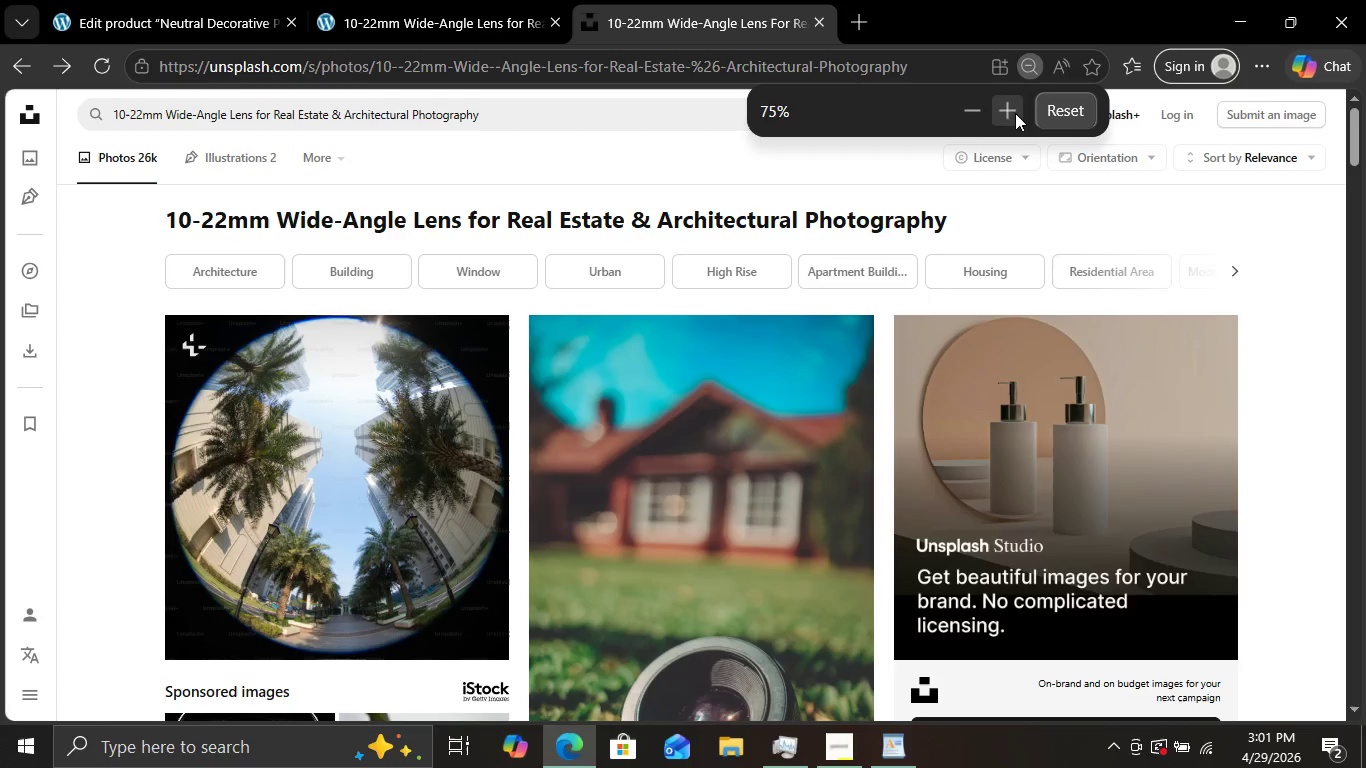 
double_click([1015, 113])
 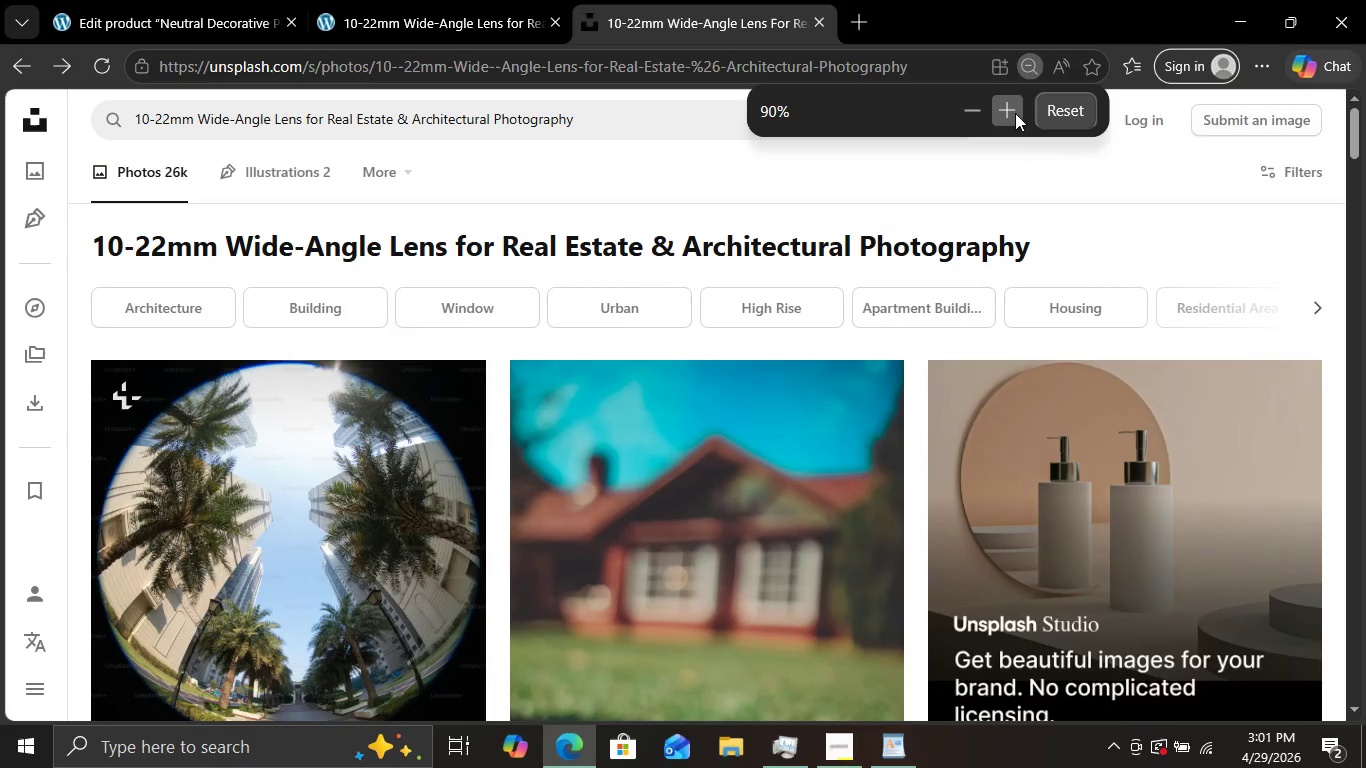 
left_click([1015, 113])
 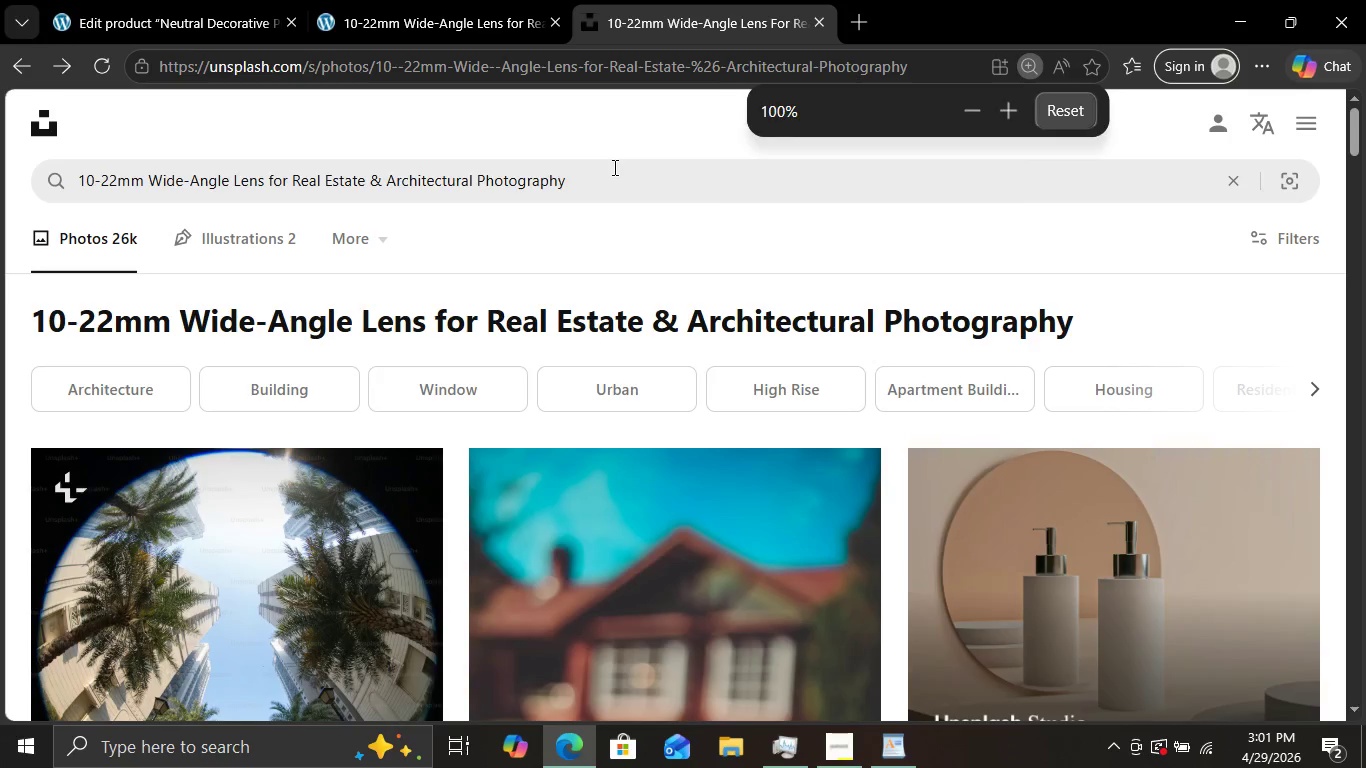 
left_click_drag(start_coordinate=[613, 167], to_coordinate=[0, 253])
 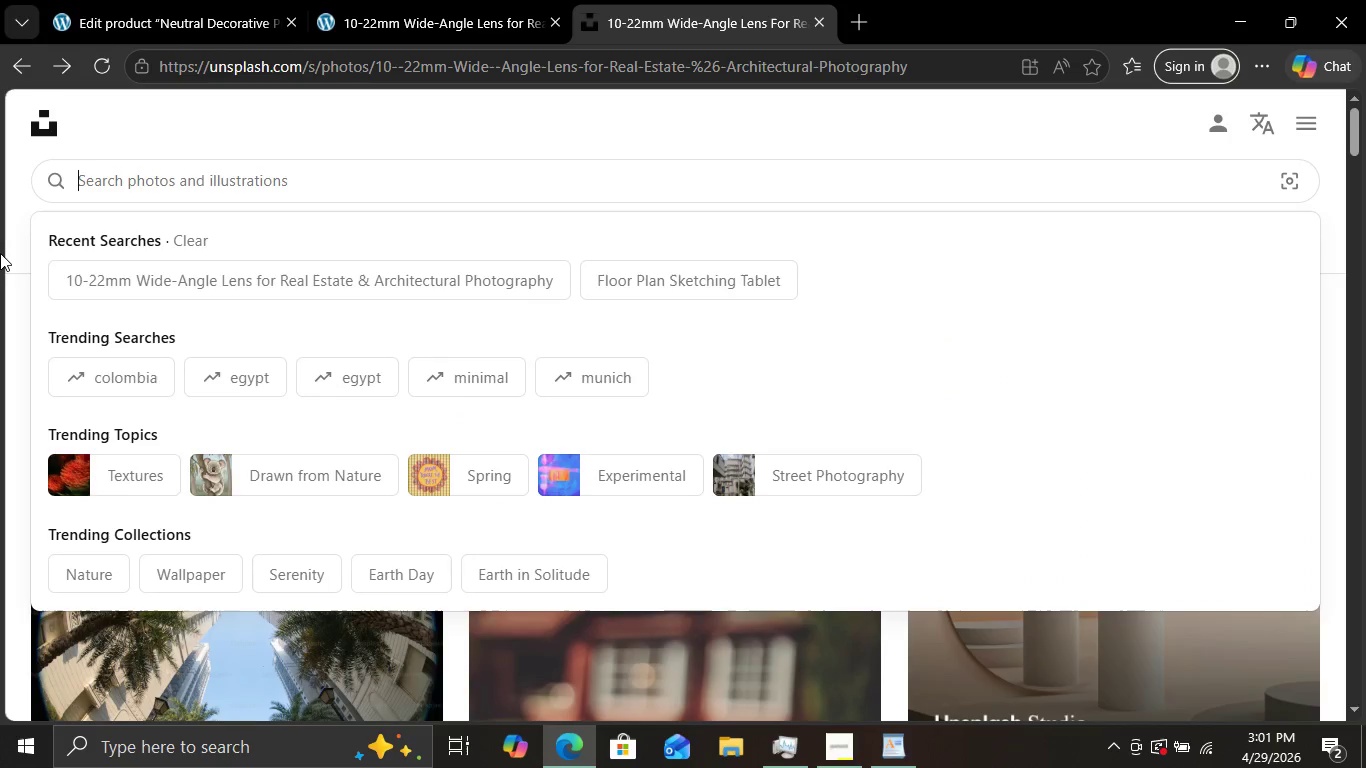 
key(Backspace)
 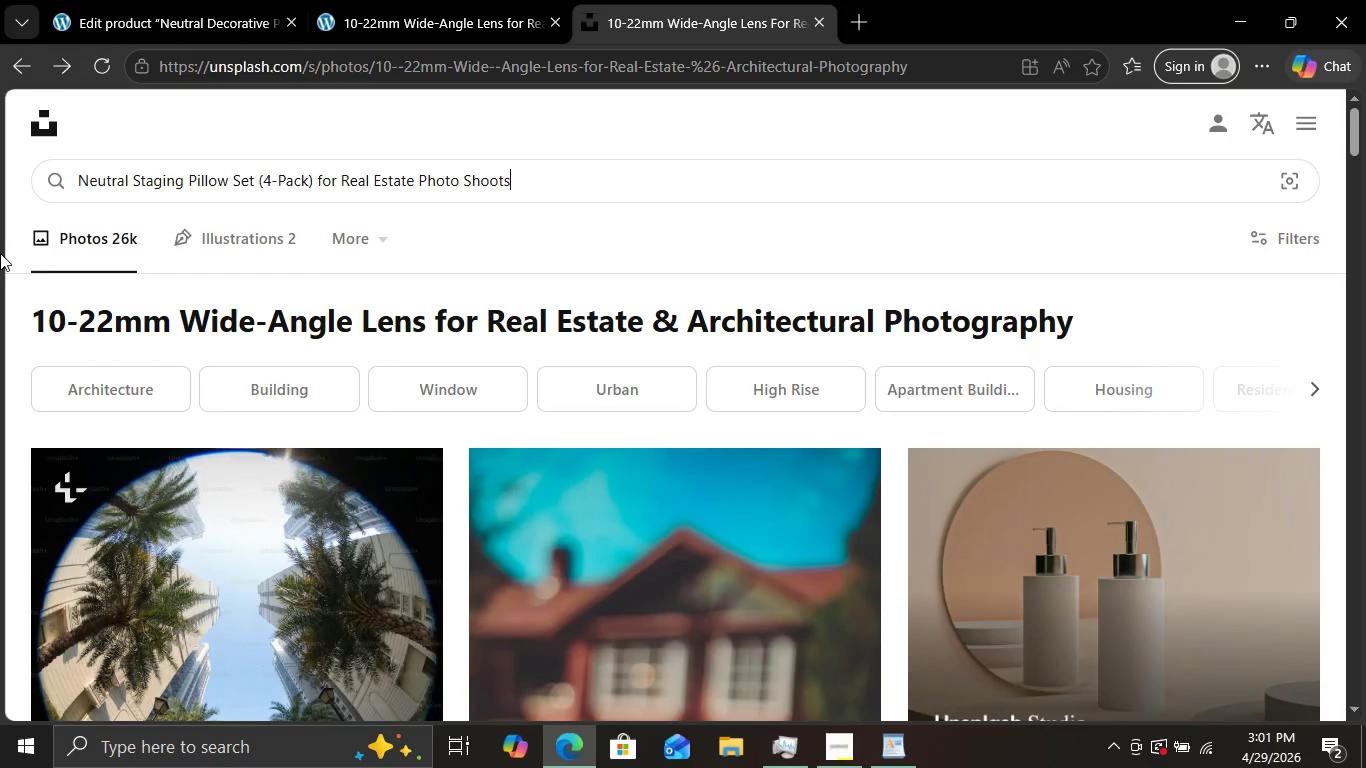 
key(Control+V)
 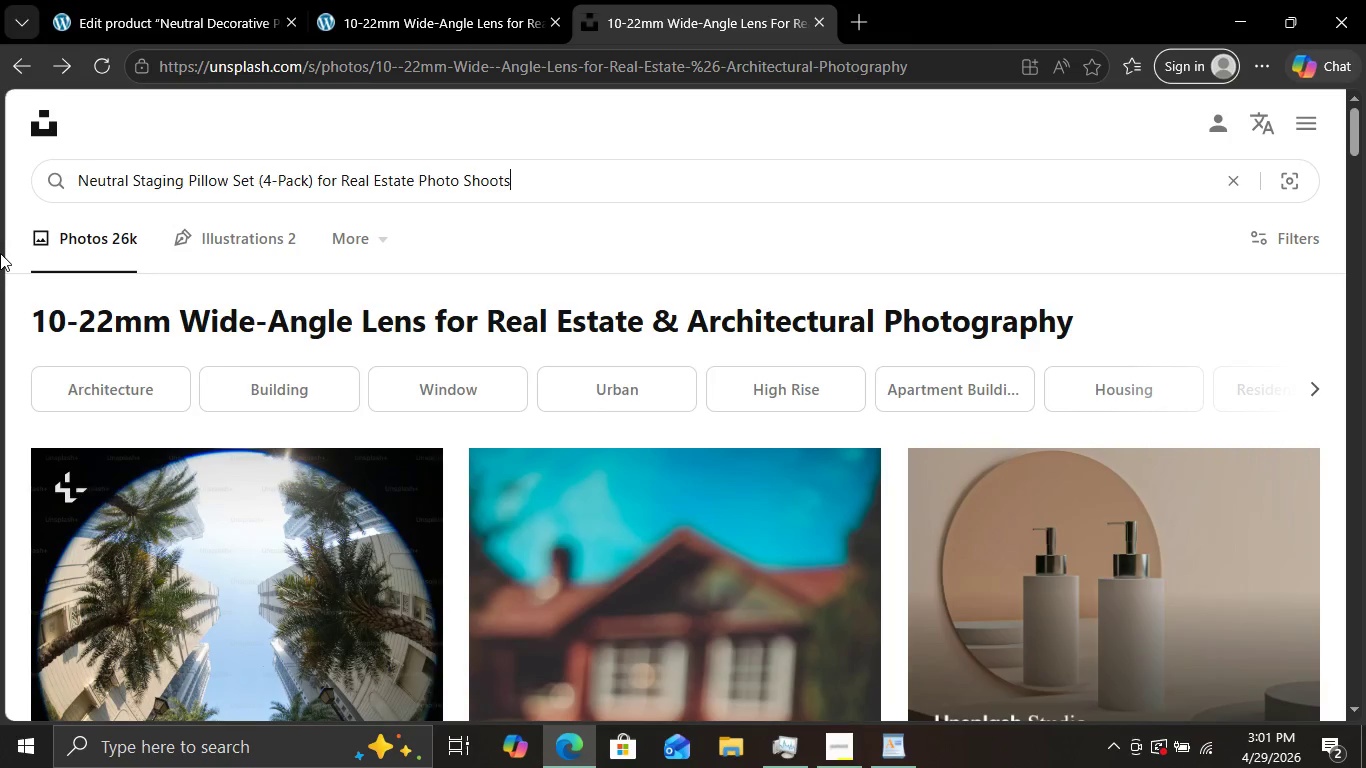 
key(Enter)
 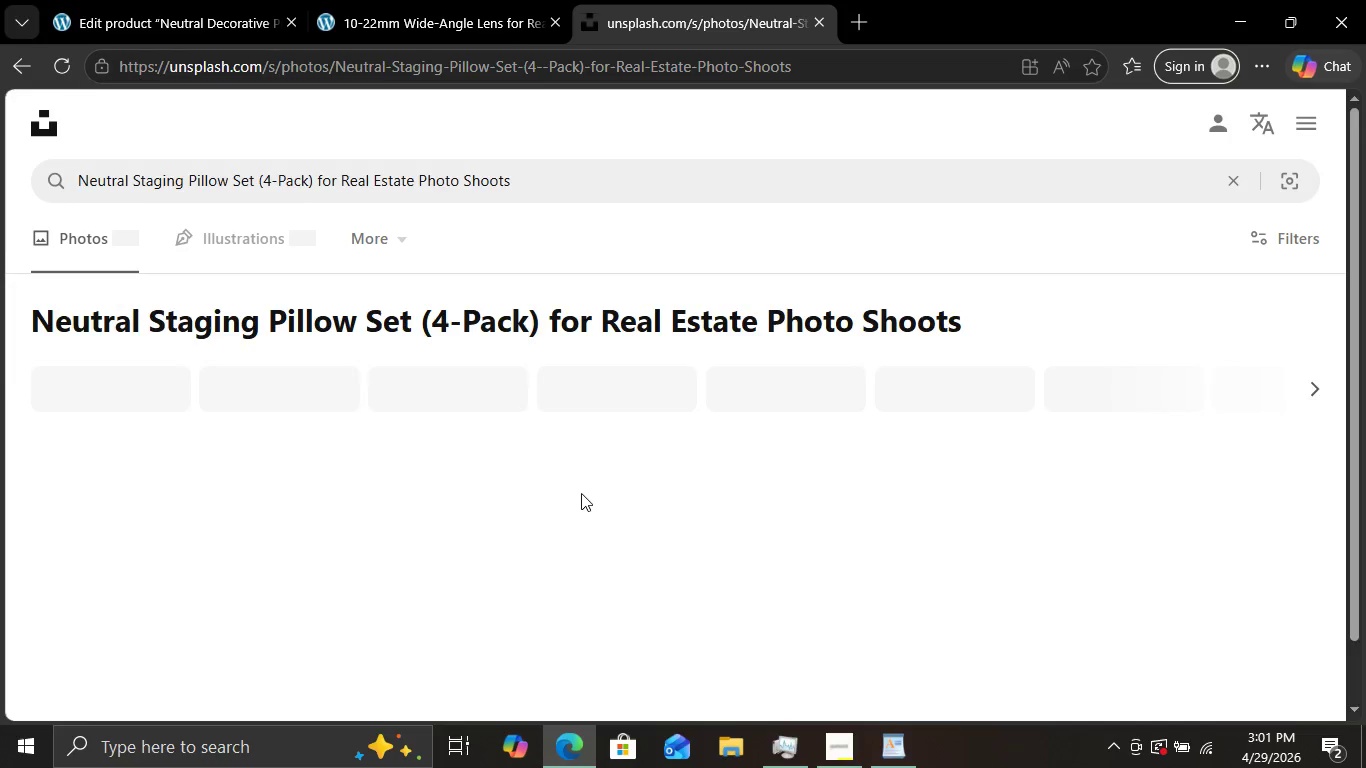 
scroll: coordinate [1114, 306], scroll_direction: down, amount: 7.0
 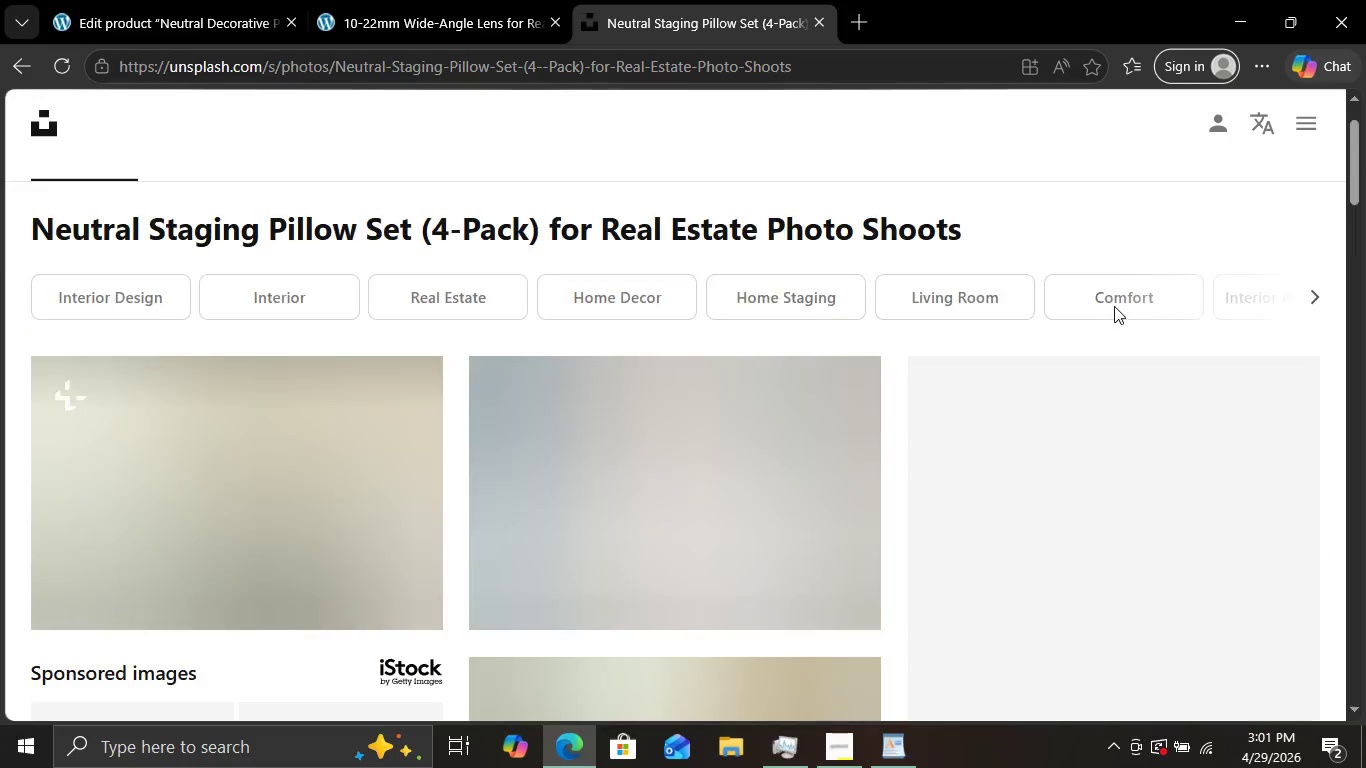 
scroll: coordinate [1124, 303], scroll_direction: up, amount: 4.0
 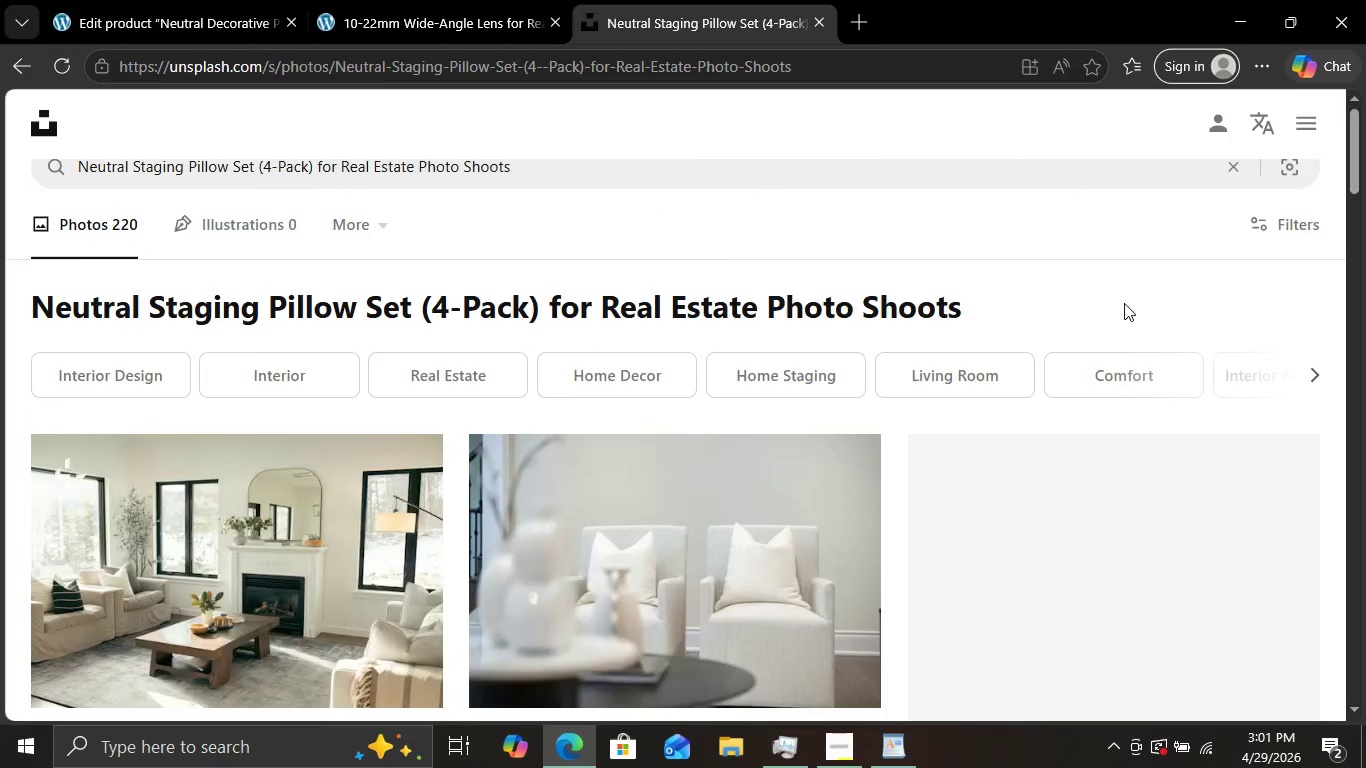 
scroll: coordinate [1125, 300], scroll_direction: down, amount: 8.0
 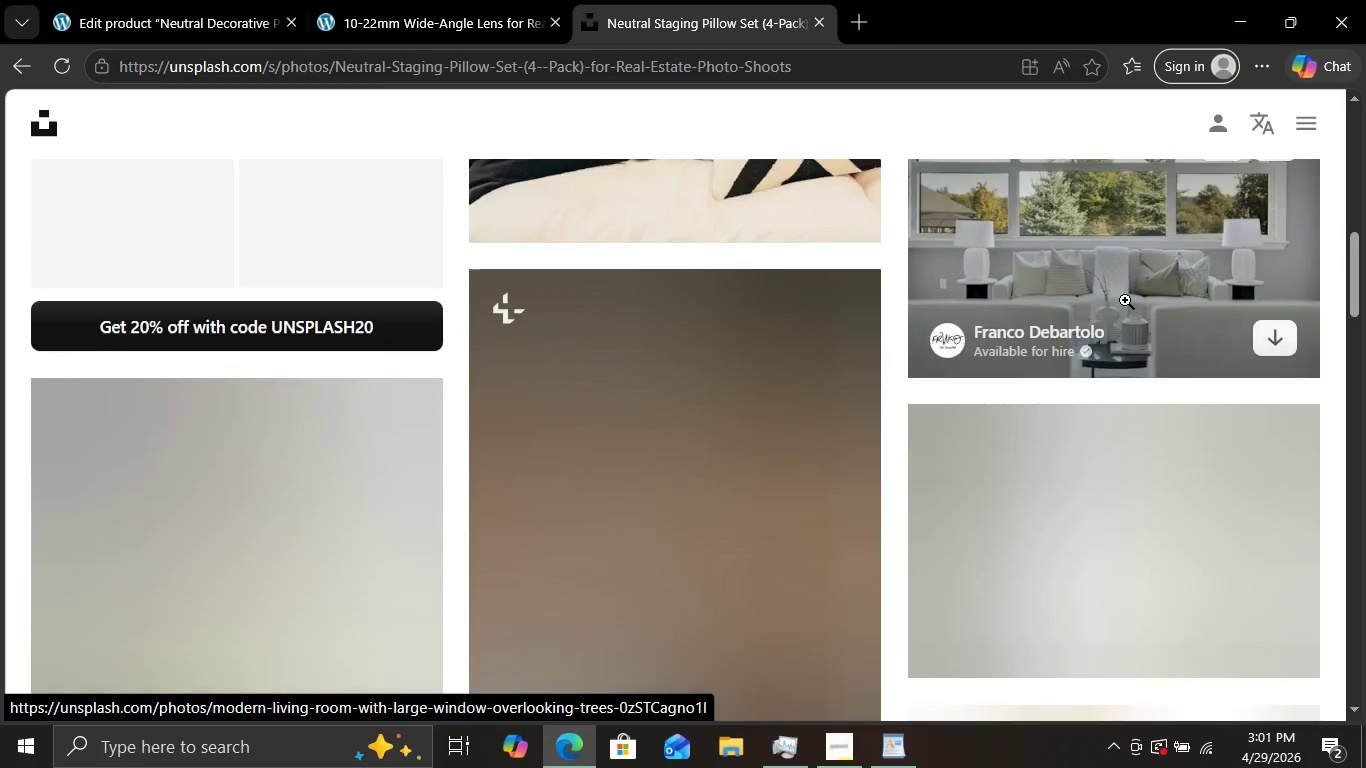 
scroll: coordinate [786, 228], scroll_direction: up, amount: 4.0
 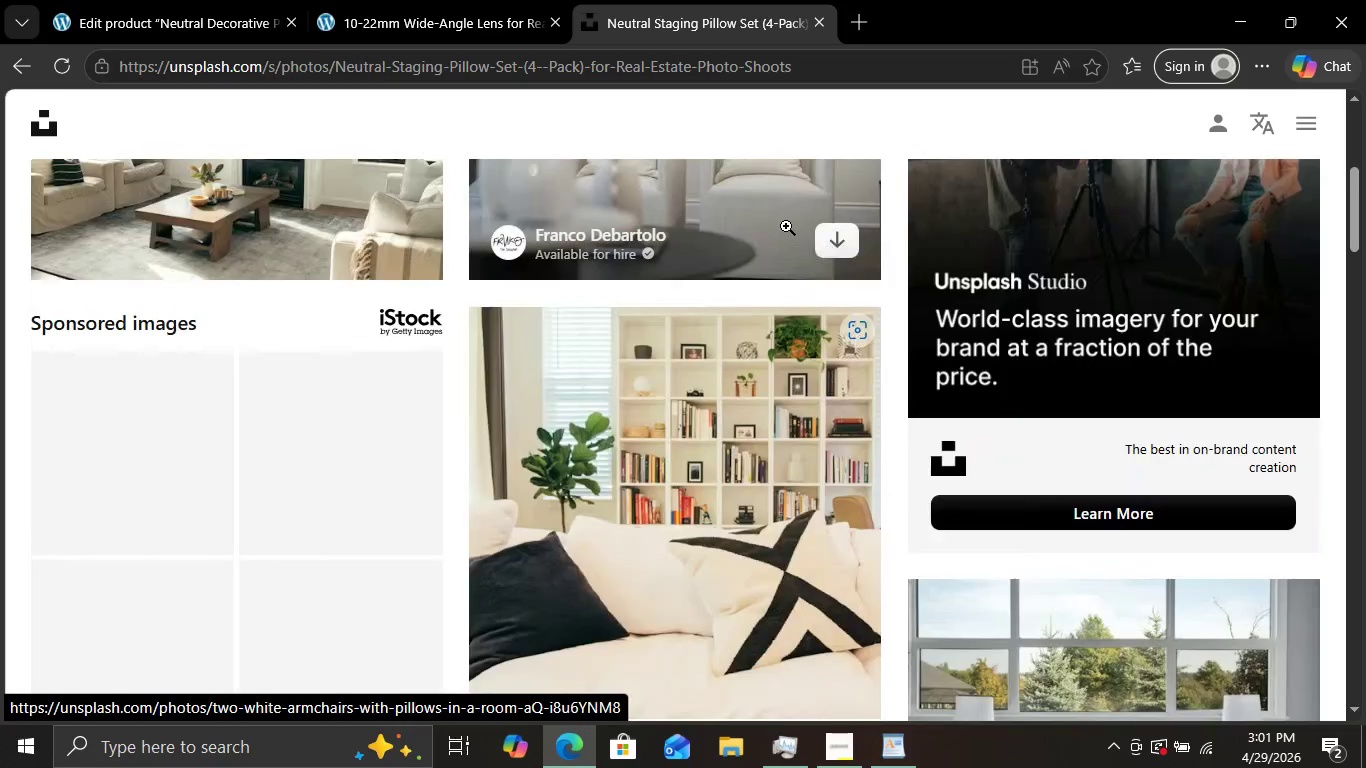 
scroll: coordinate [790, 227], scroll_direction: down, amount: 9.0
 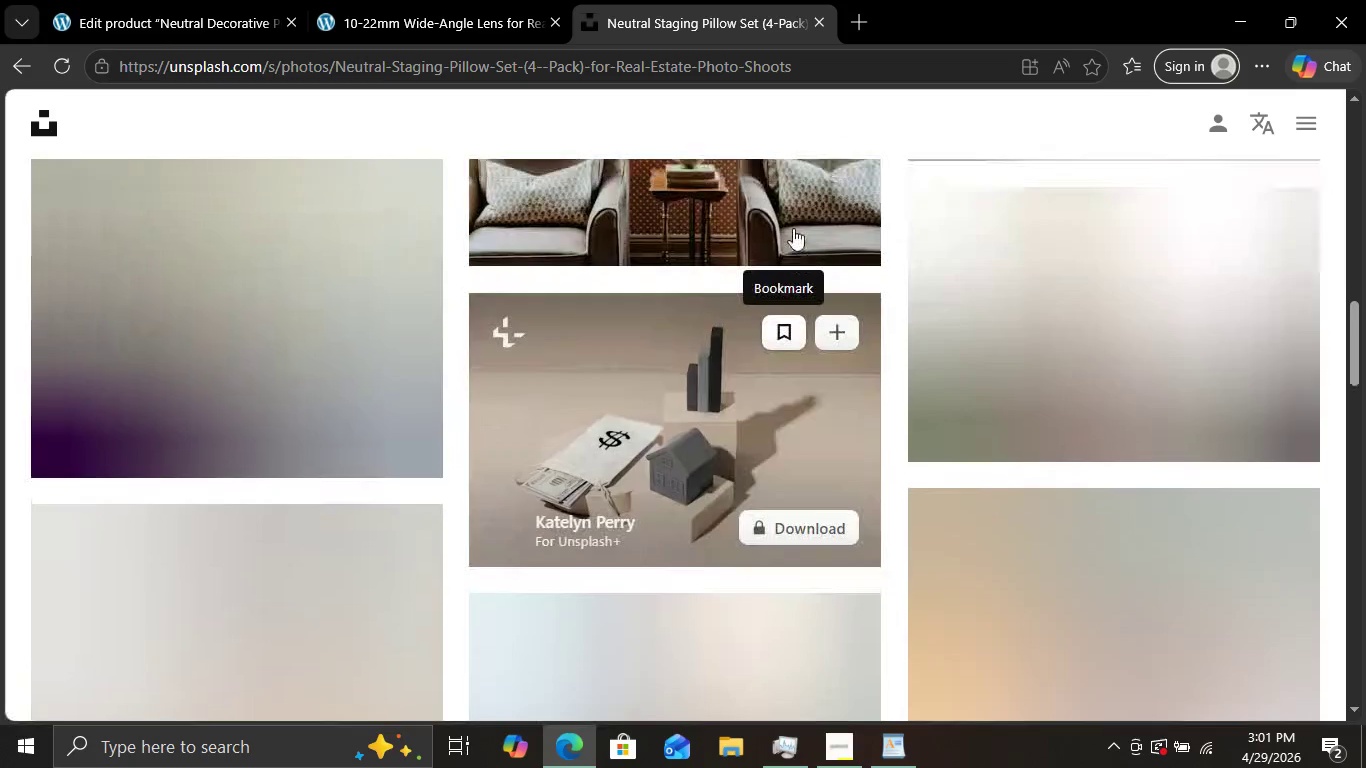 
scroll: coordinate [798, 225], scroll_direction: up, amount: 13.0
 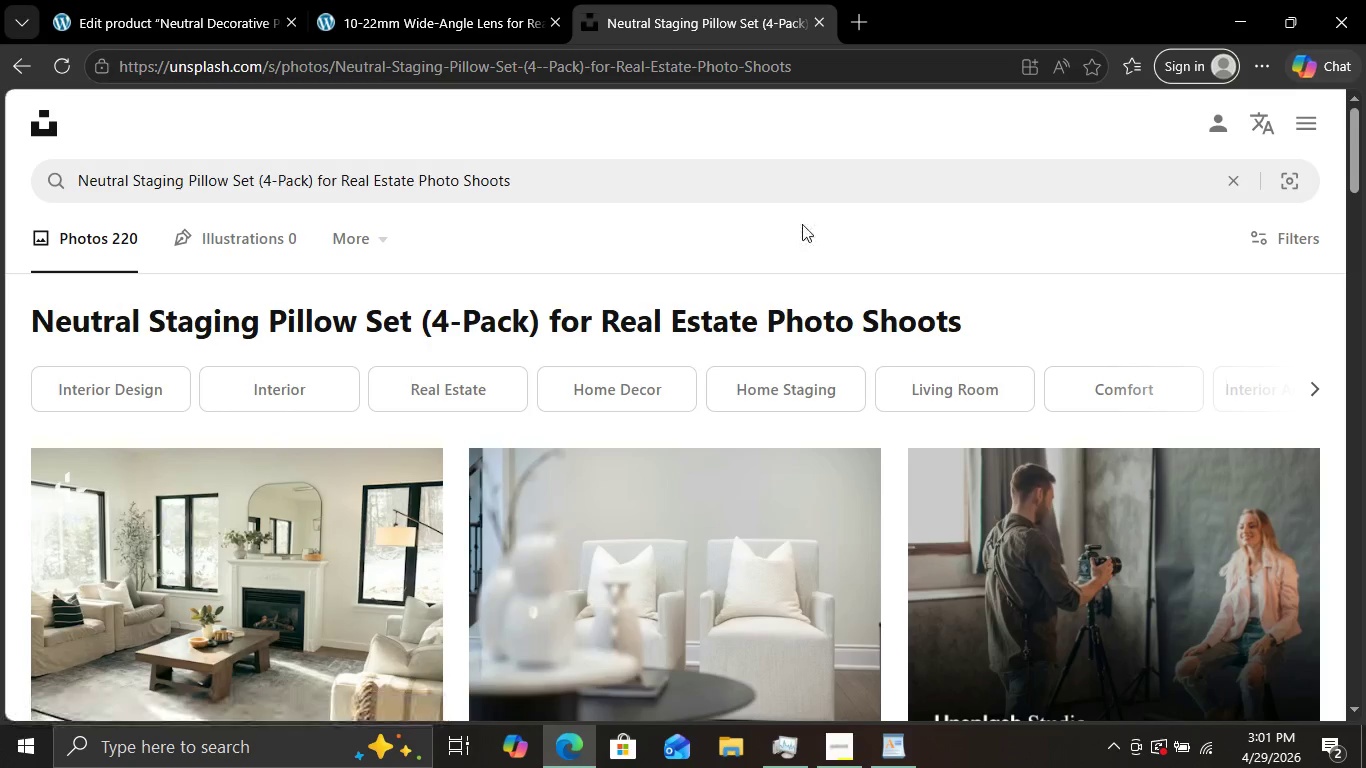 
wait(8.88)
 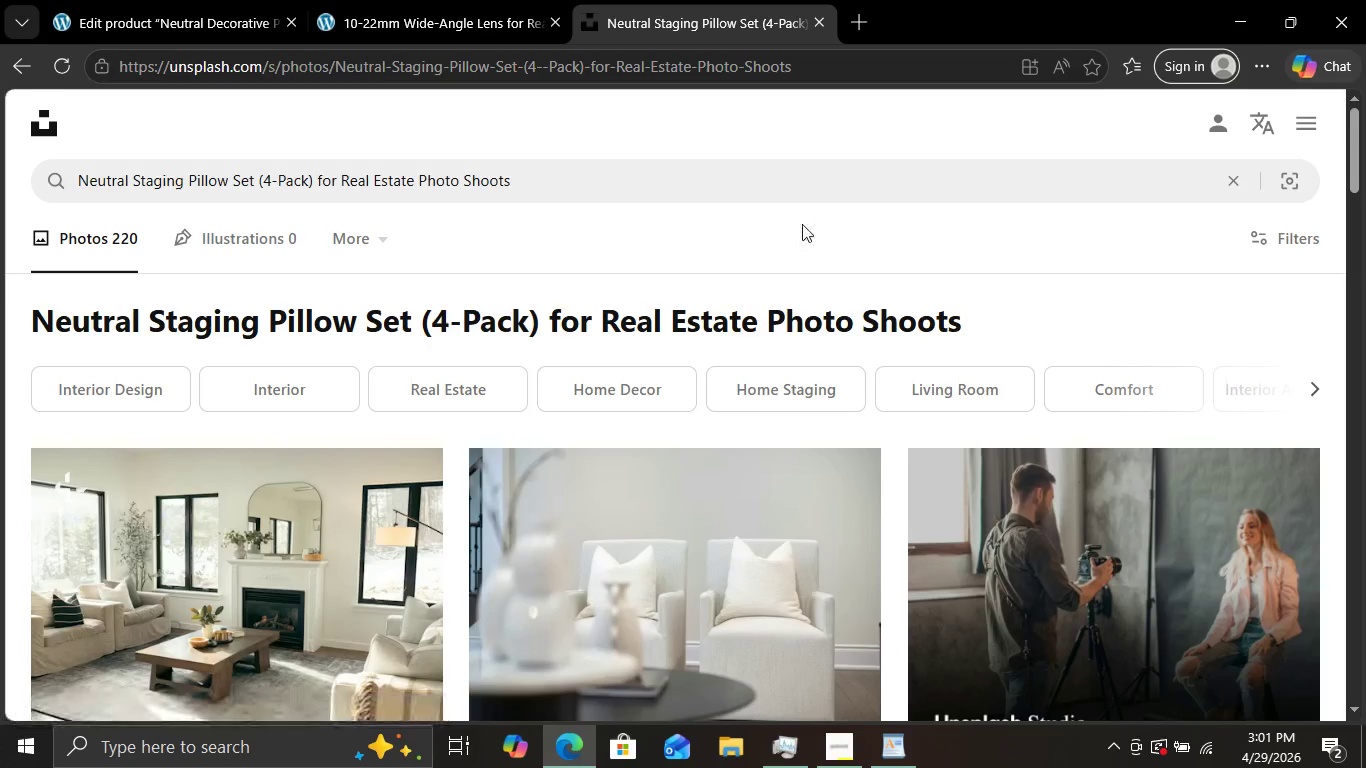 
scroll: coordinate [772, 257], scroll_direction: down, amount: 14.0
 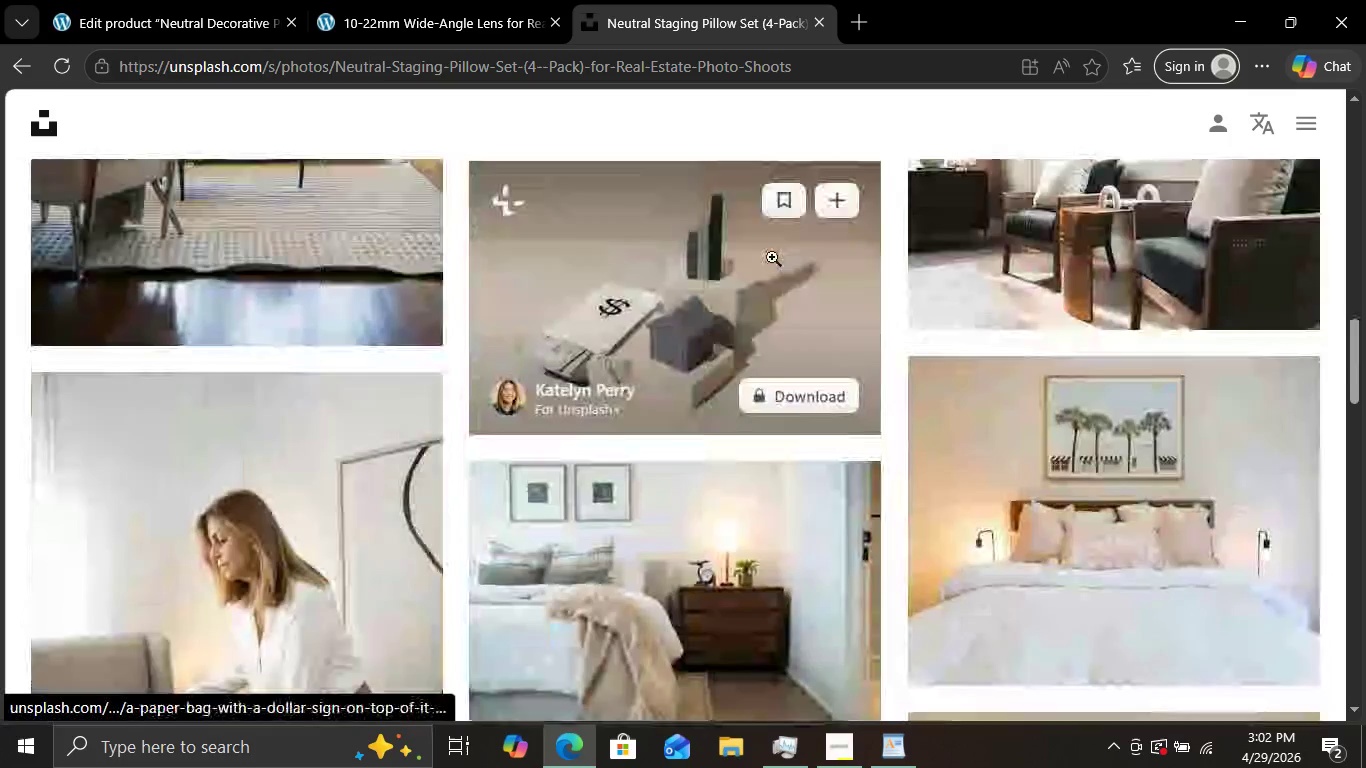 
scroll: coordinate [772, 257], scroll_direction: up, amount: 1.0
 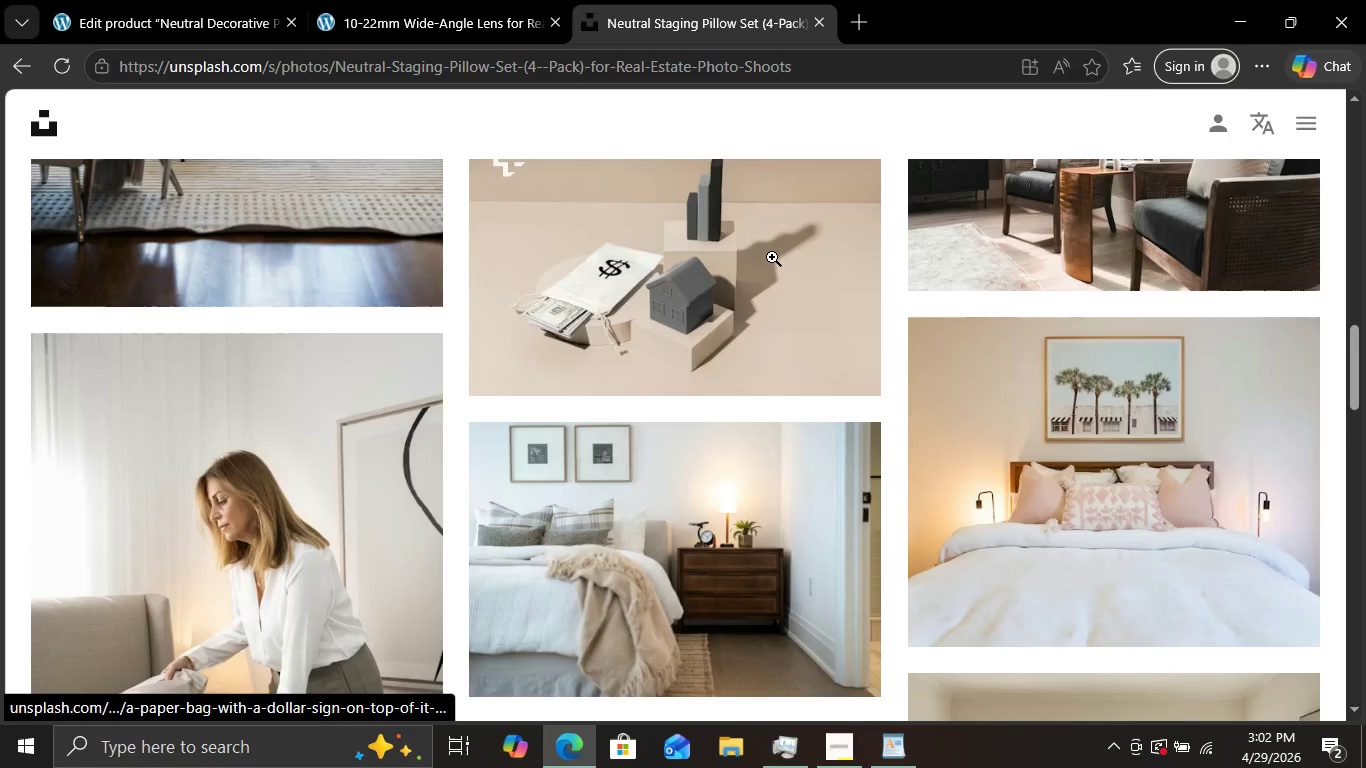 
scroll: coordinate [772, 257], scroll_direction: down, amount: 2.0
 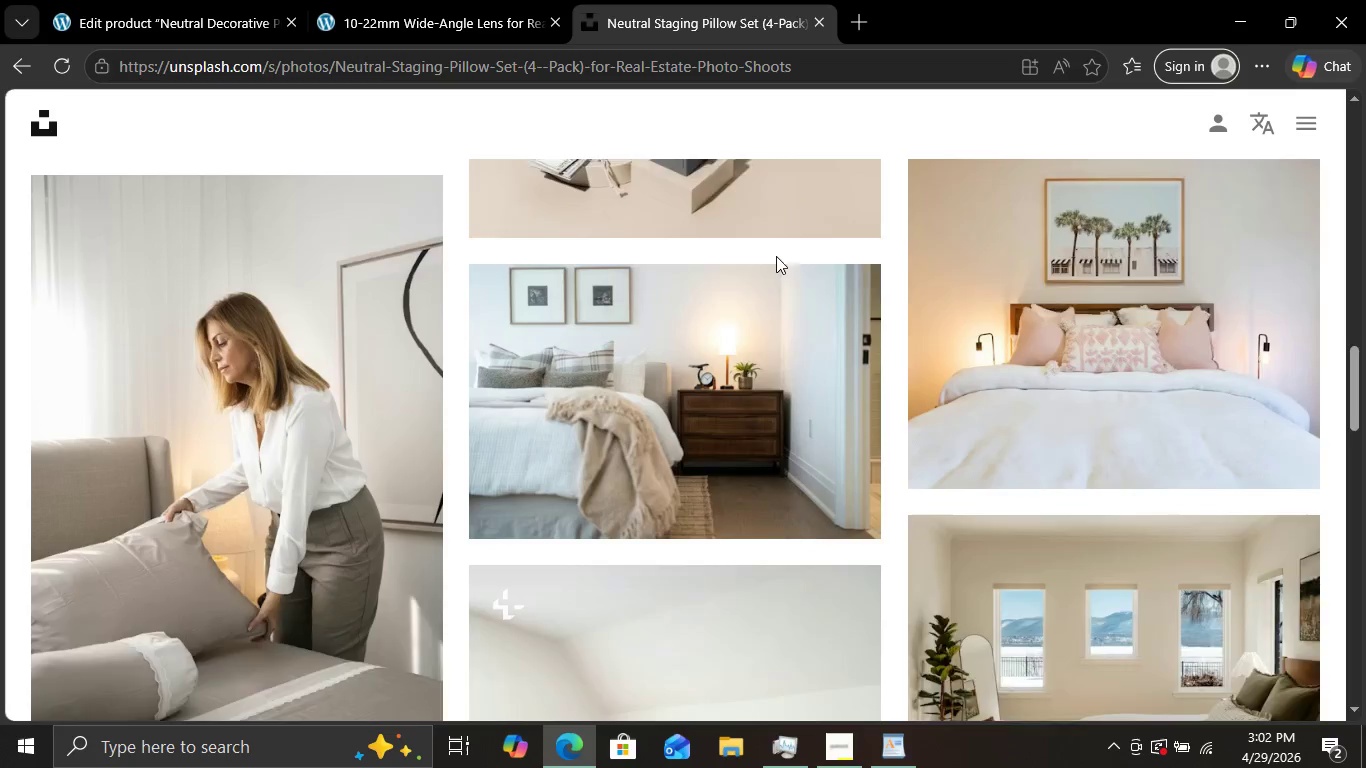 
scroll: coordinate [785, 256], scroll_direction: up, amount: 18.0
 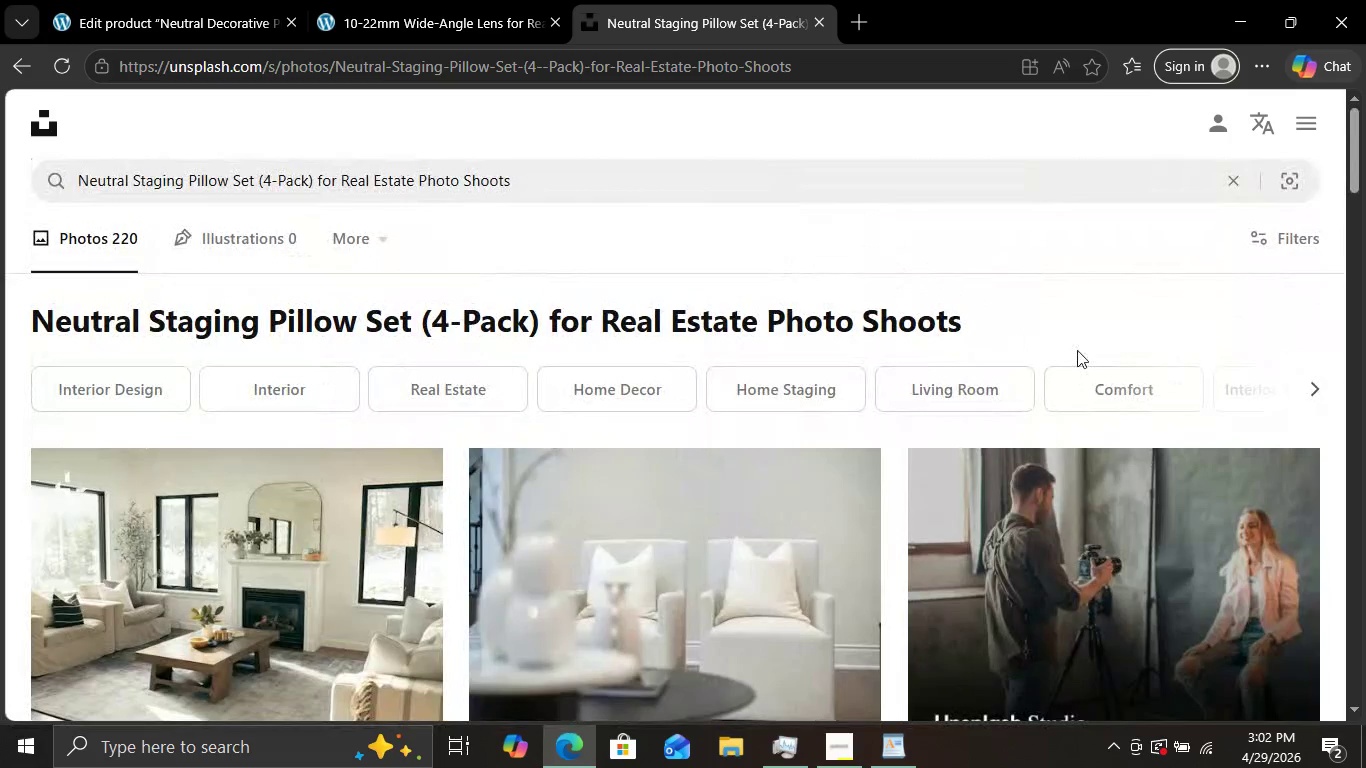 
scroll: coordinate [1077, 350], scroll_direction: none, amount: 0.0
 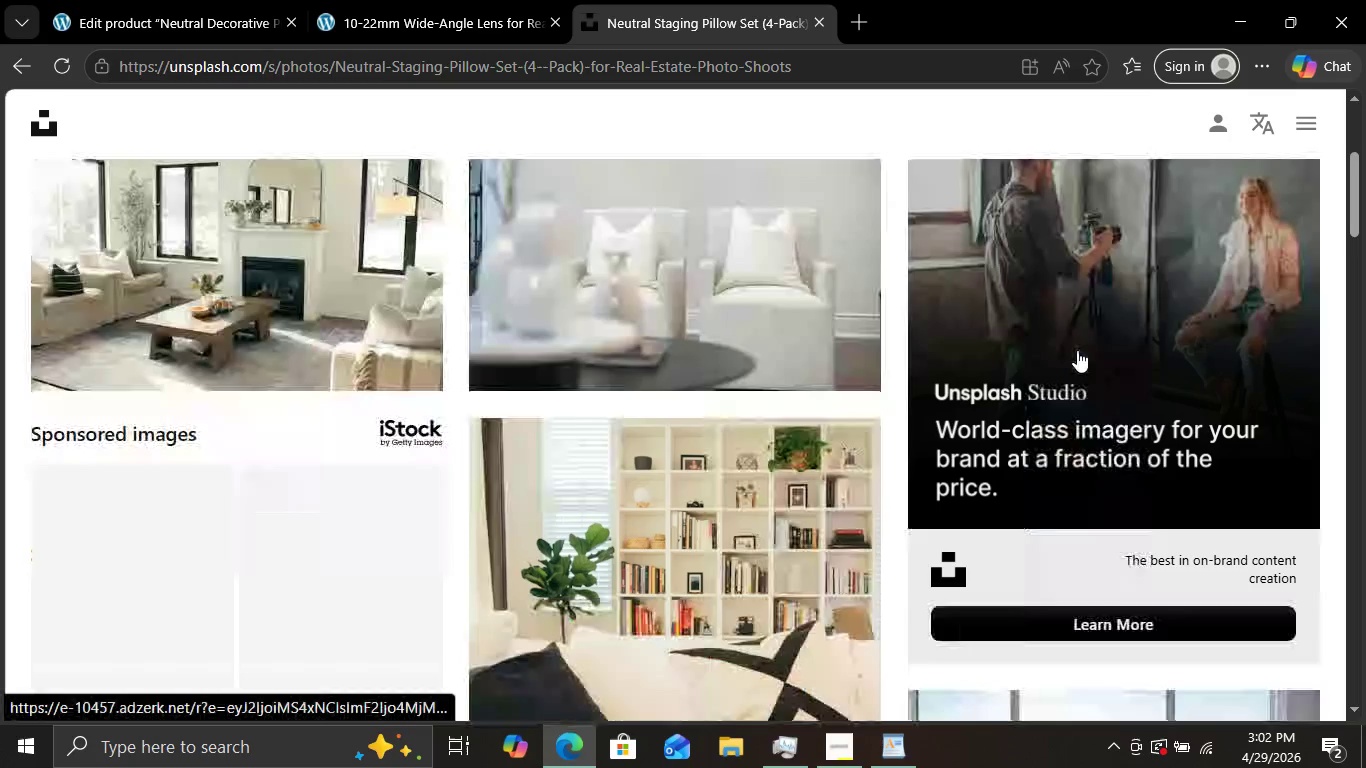 
scroll: coordinate [1077, 350], scroll_direction: down, amount: 2.0
 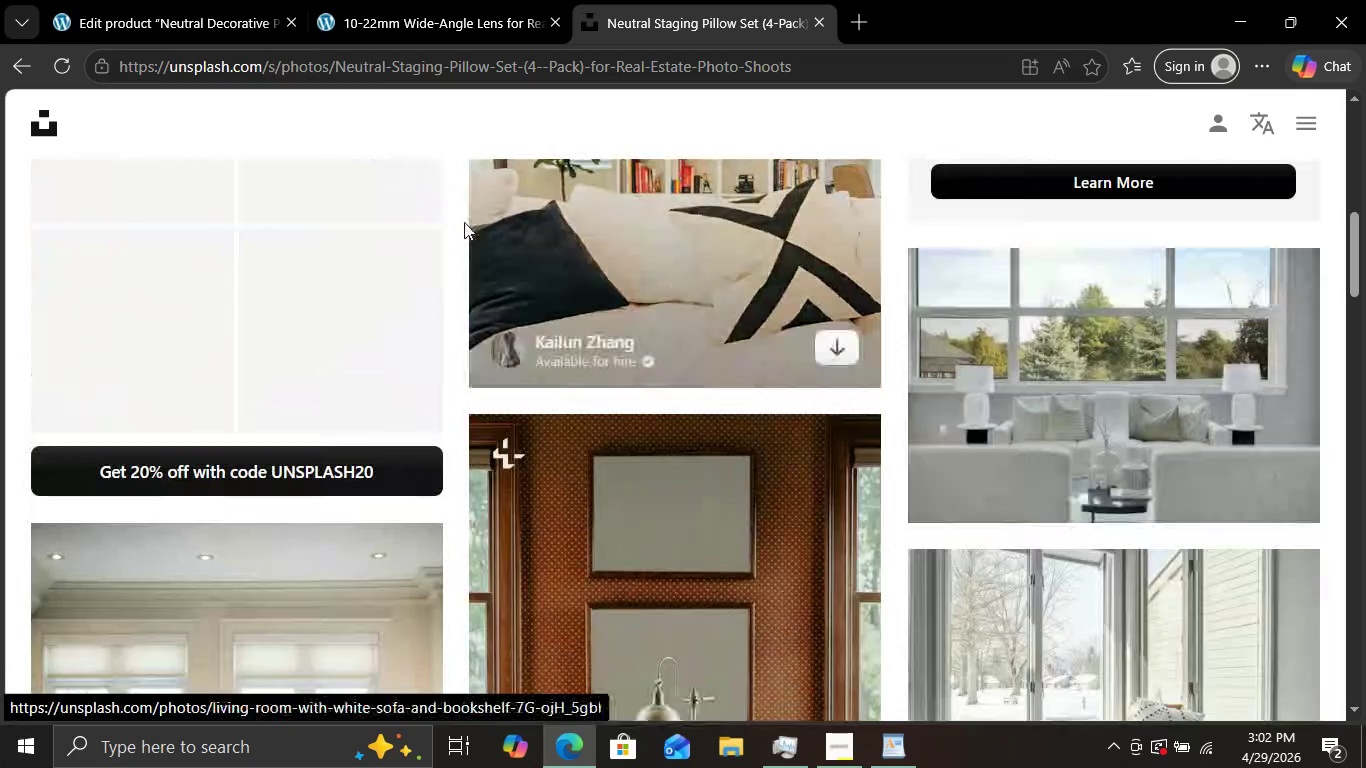 
scroll: coordinate [468, 219], scroll_direction: up, amount: 3.0
 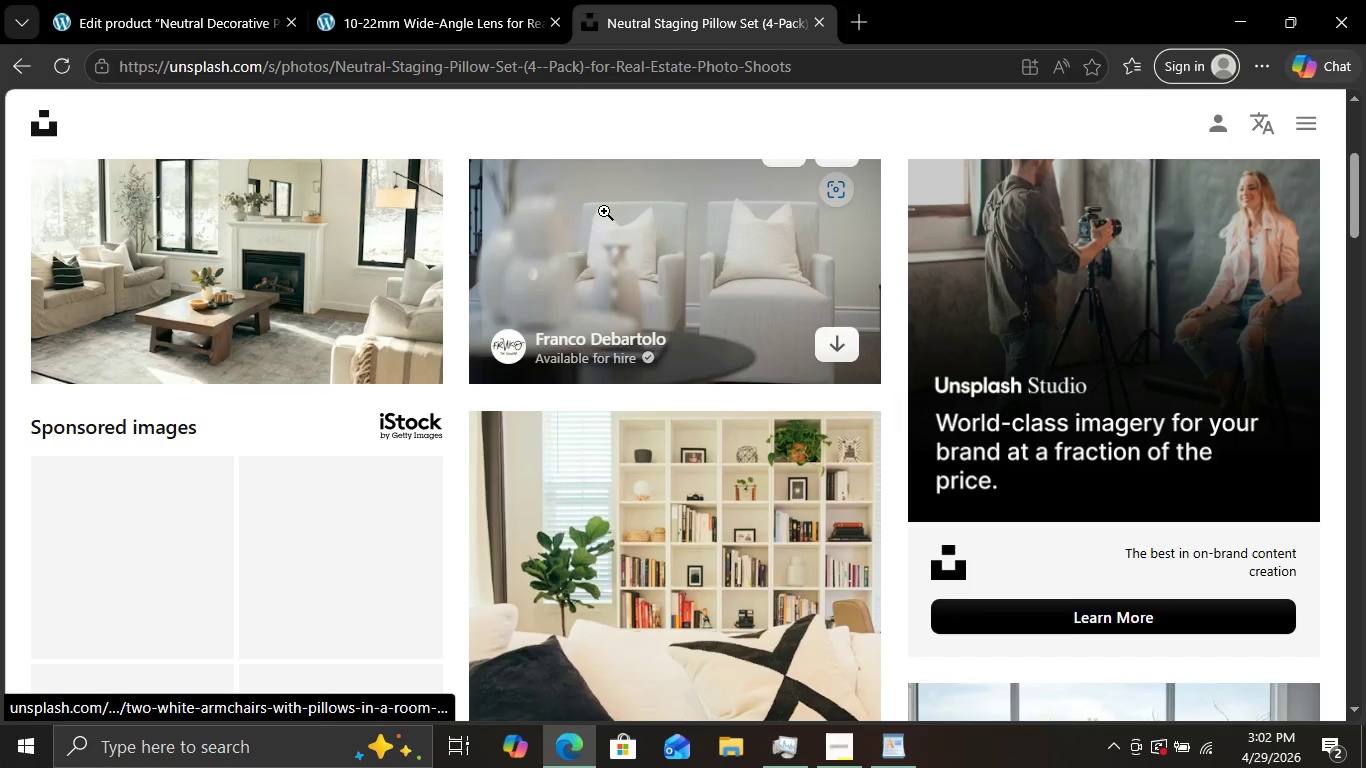 
scroll: coordinate [592, 205], scroll_direction: down, amount: 24.0
 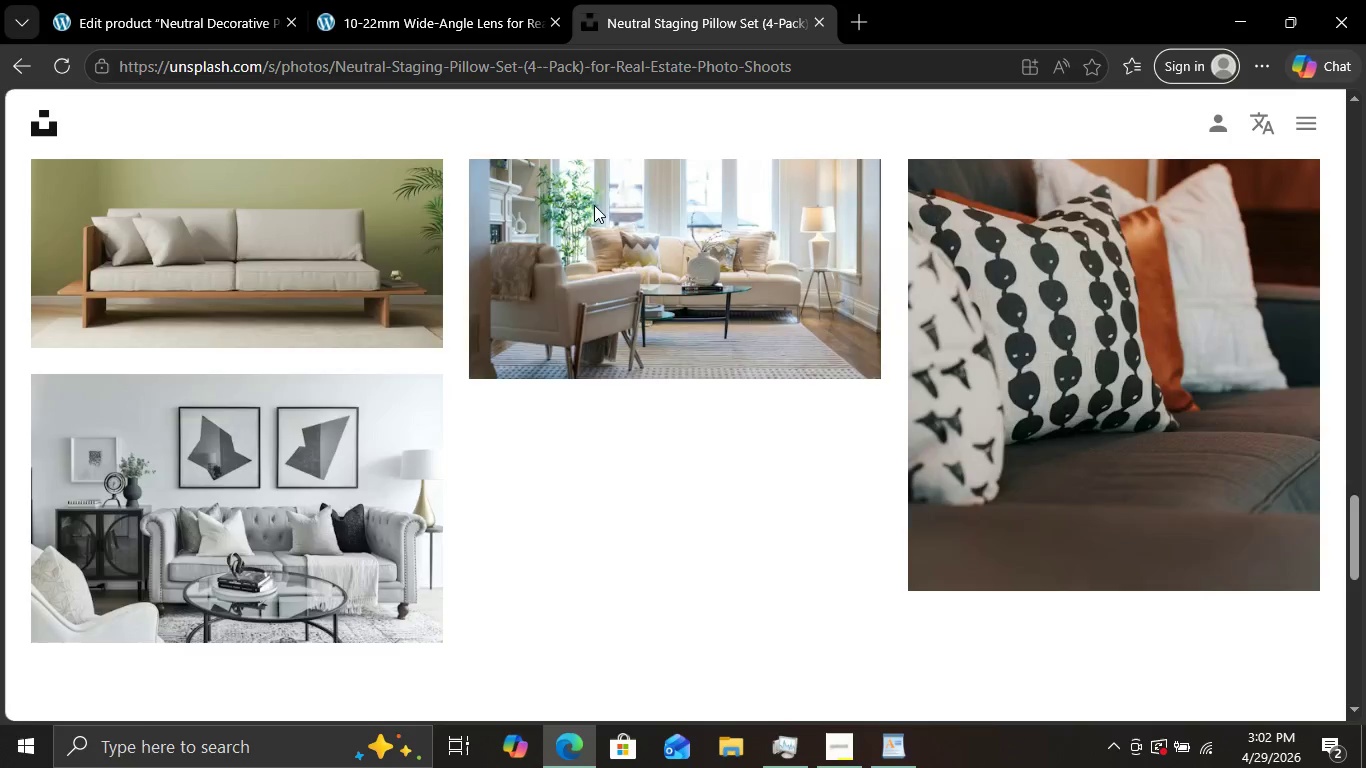 
scroll: coordinate [1160, 389], scroll_direction: up, amount: 16.0
 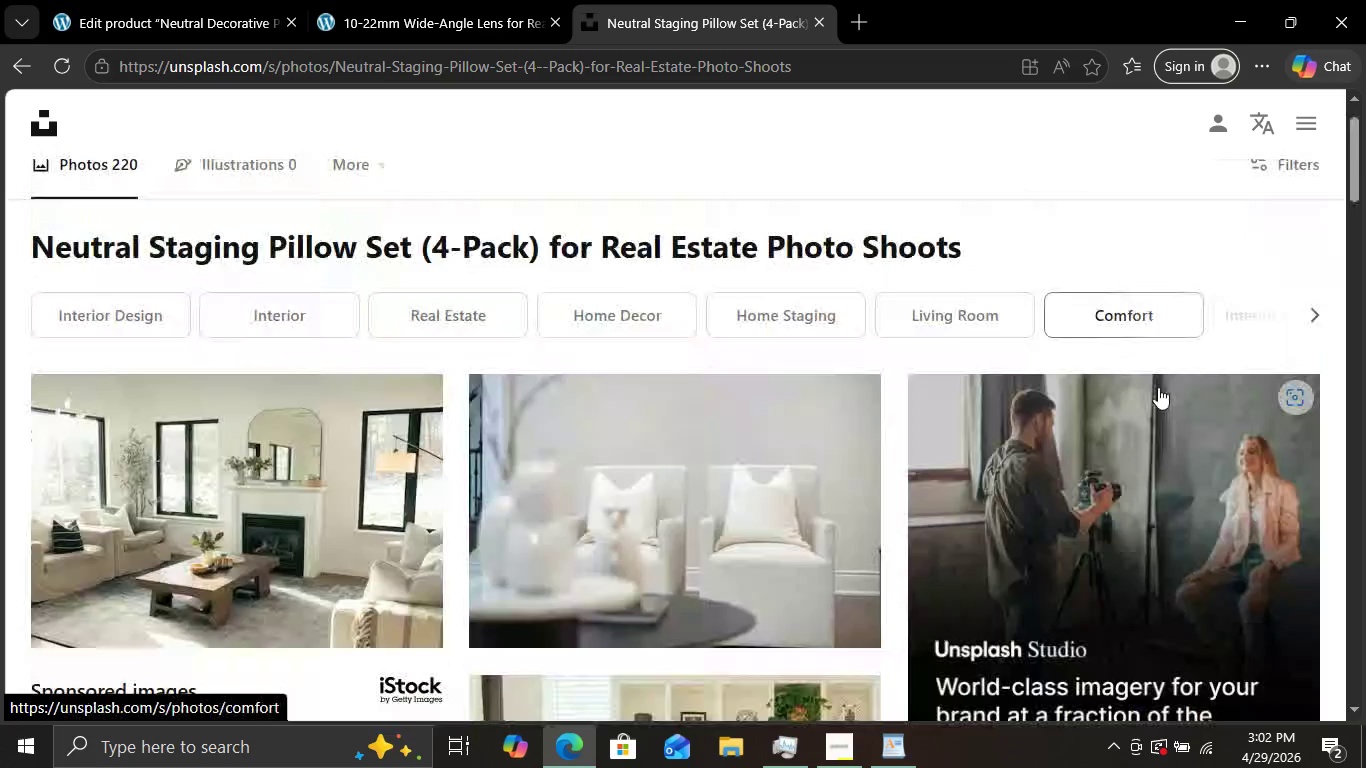 
scroll: coordinate [1158, 387], scroll_direction: down, amount: 3.0
 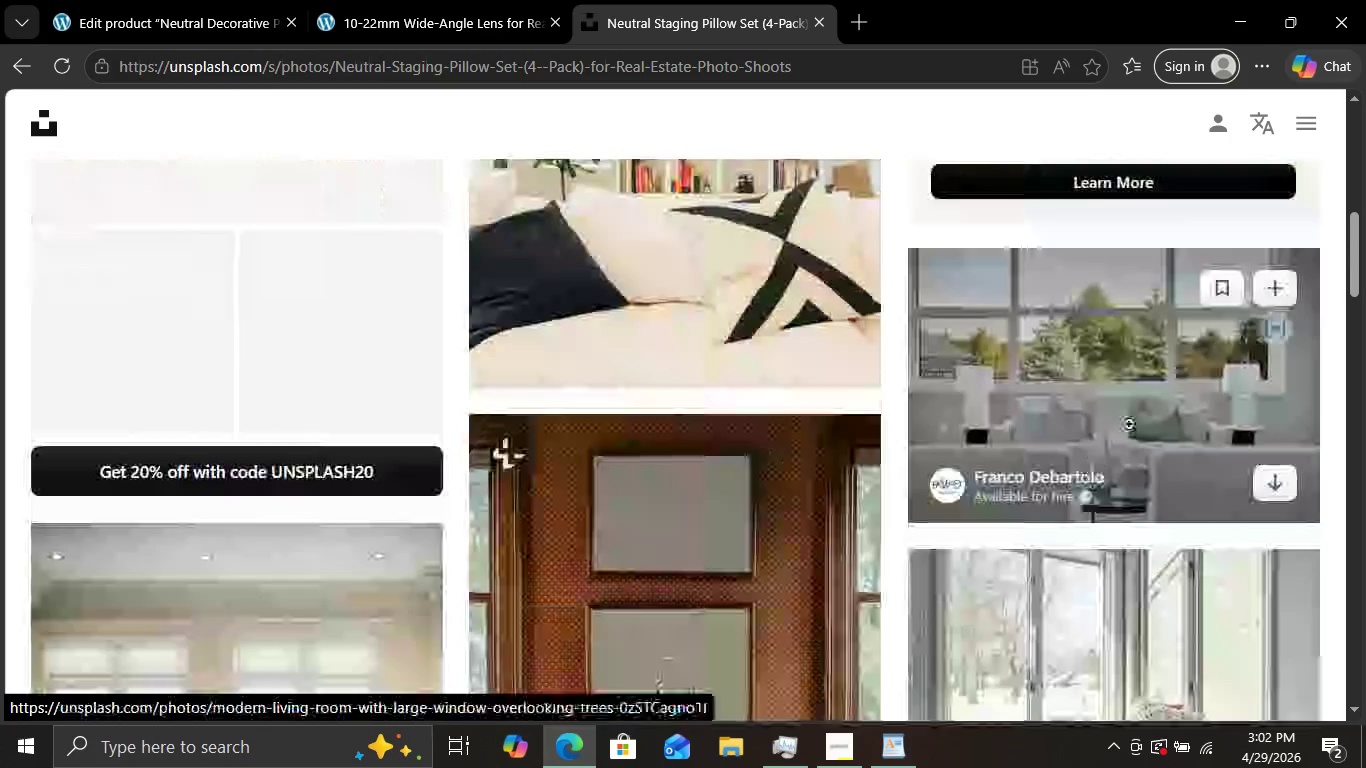 
left_click([1129, 424])
 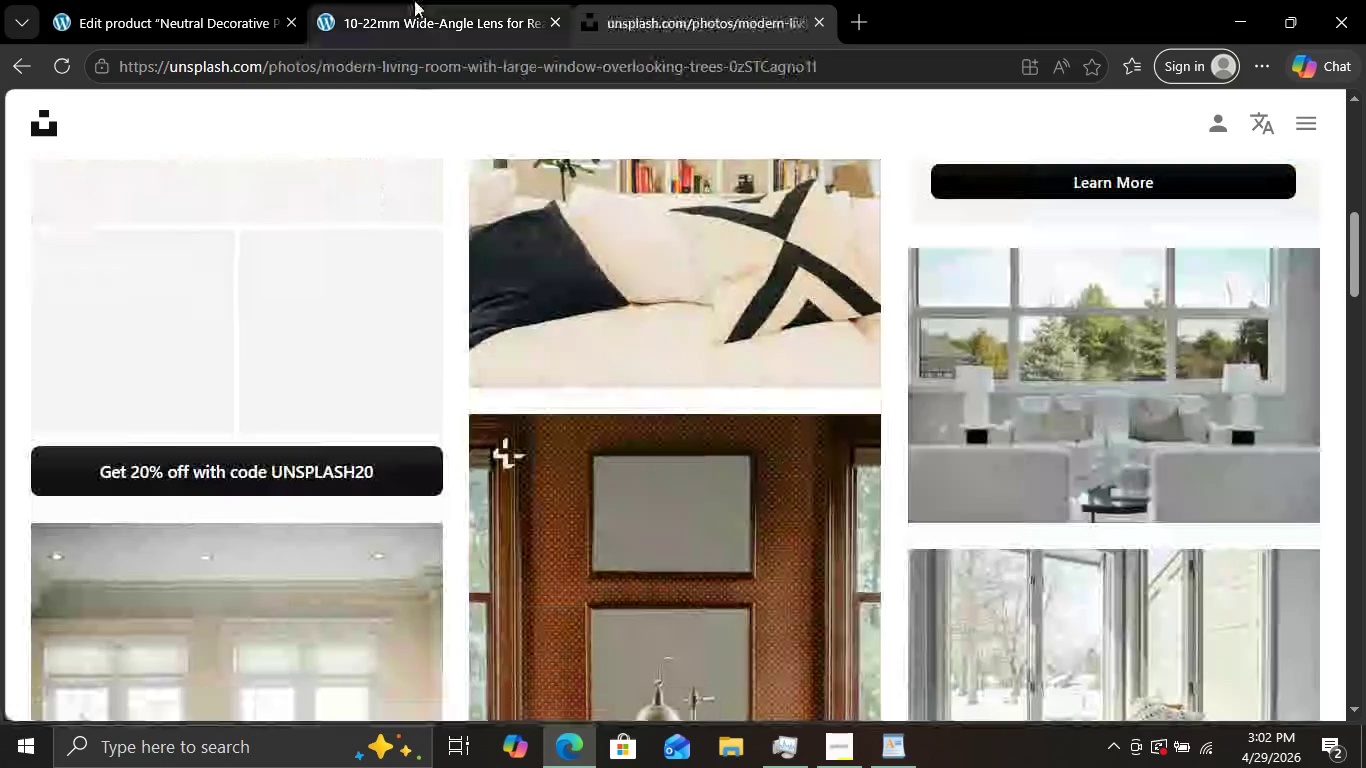 
left_click([414, 0])
 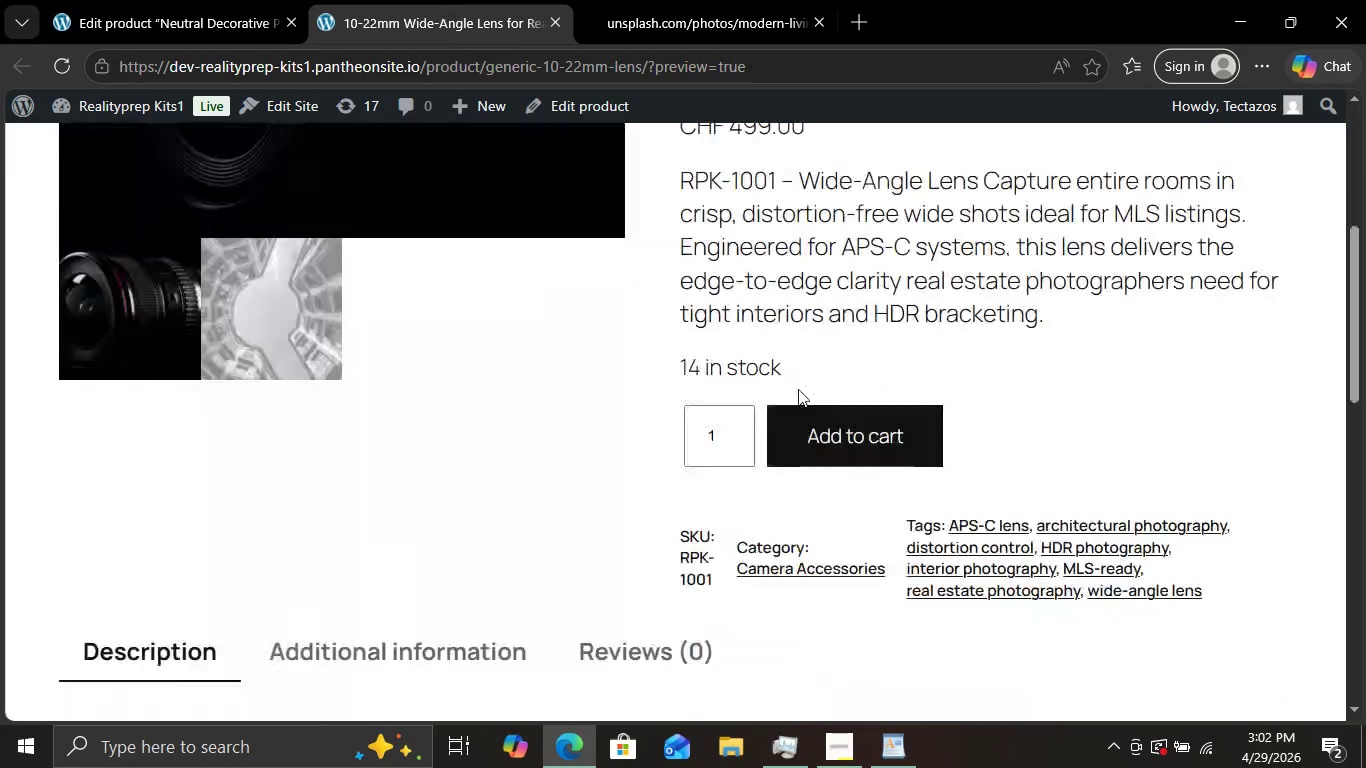 
scroll: coordinate [799, 385], scroll_direction: down, amount: 10.0
 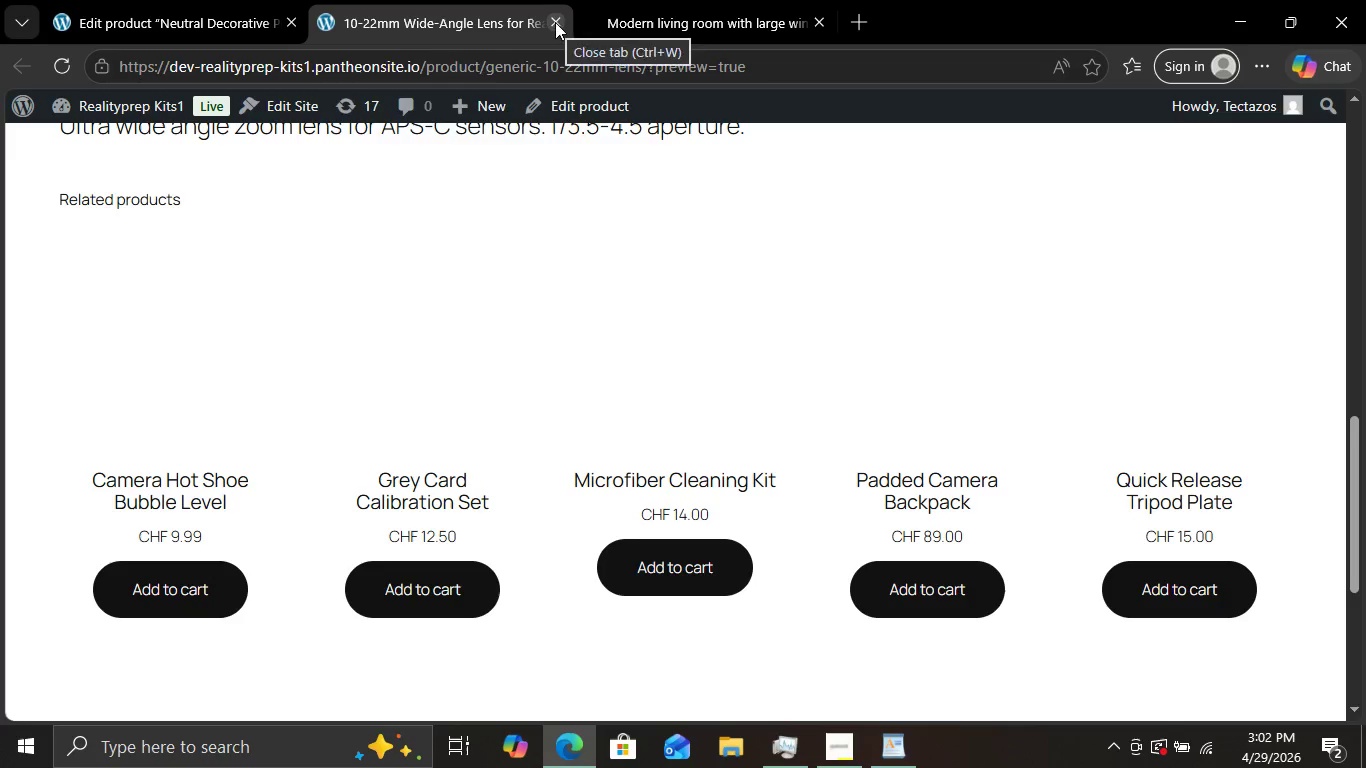 
left_click([555, 22])
 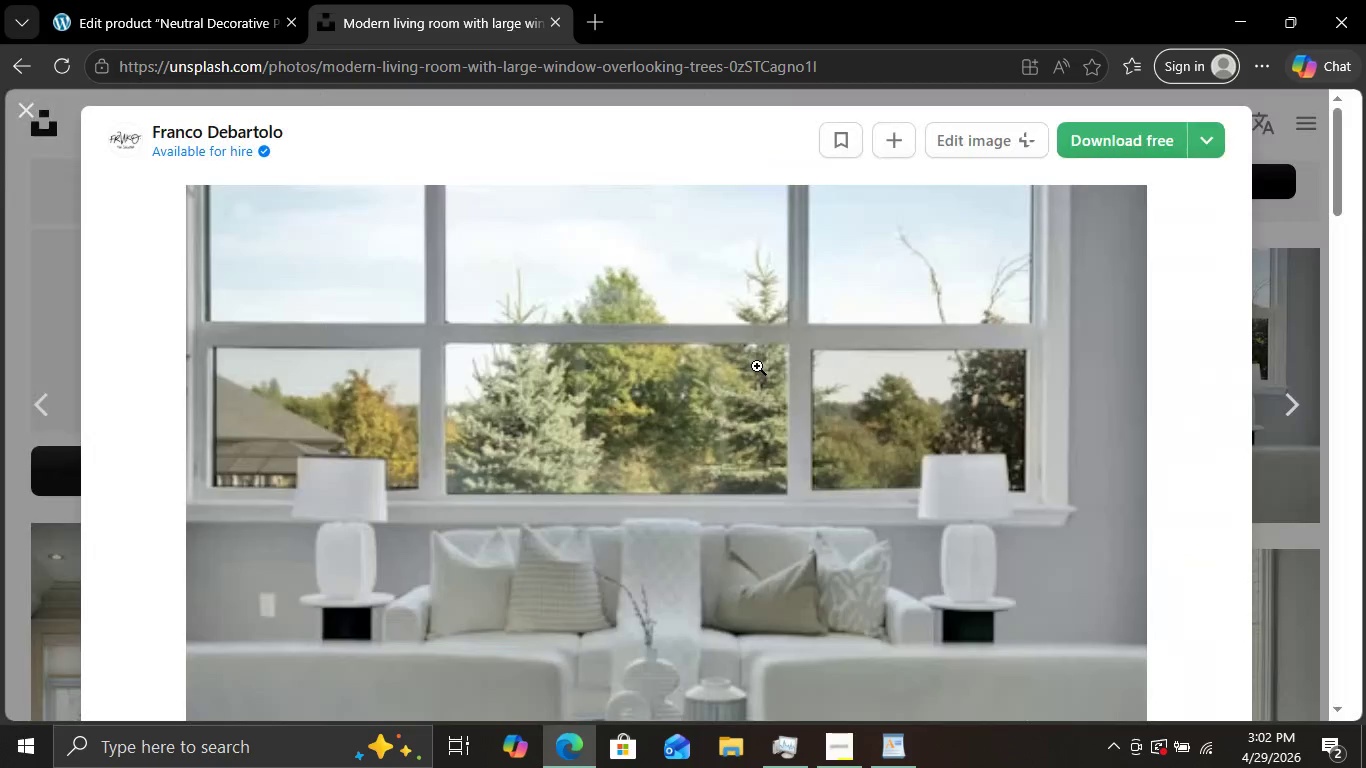 
scroll: coordinate [757, 366], scroll_direction: up, amount: 3.0
 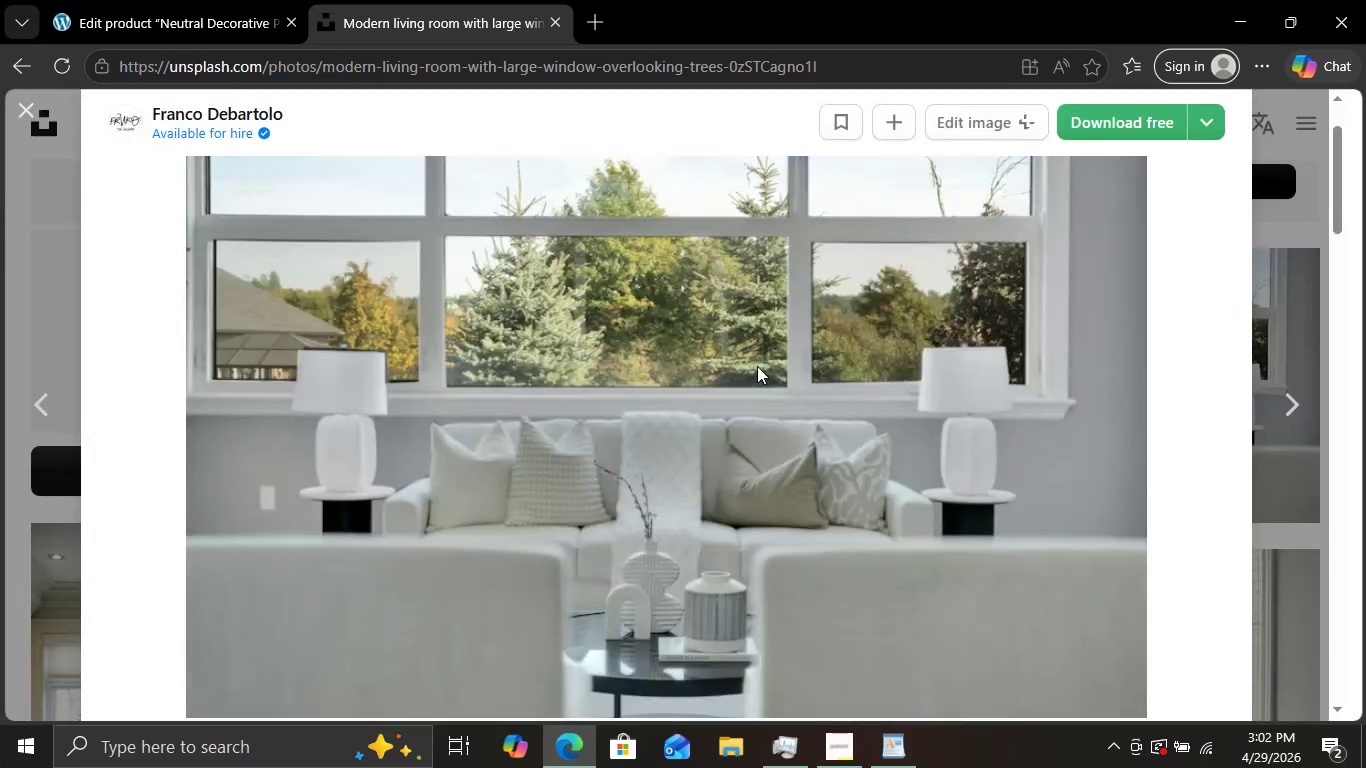 
scroll: coordinate [757, 366], scroll_direction: down, amount: 10.0
 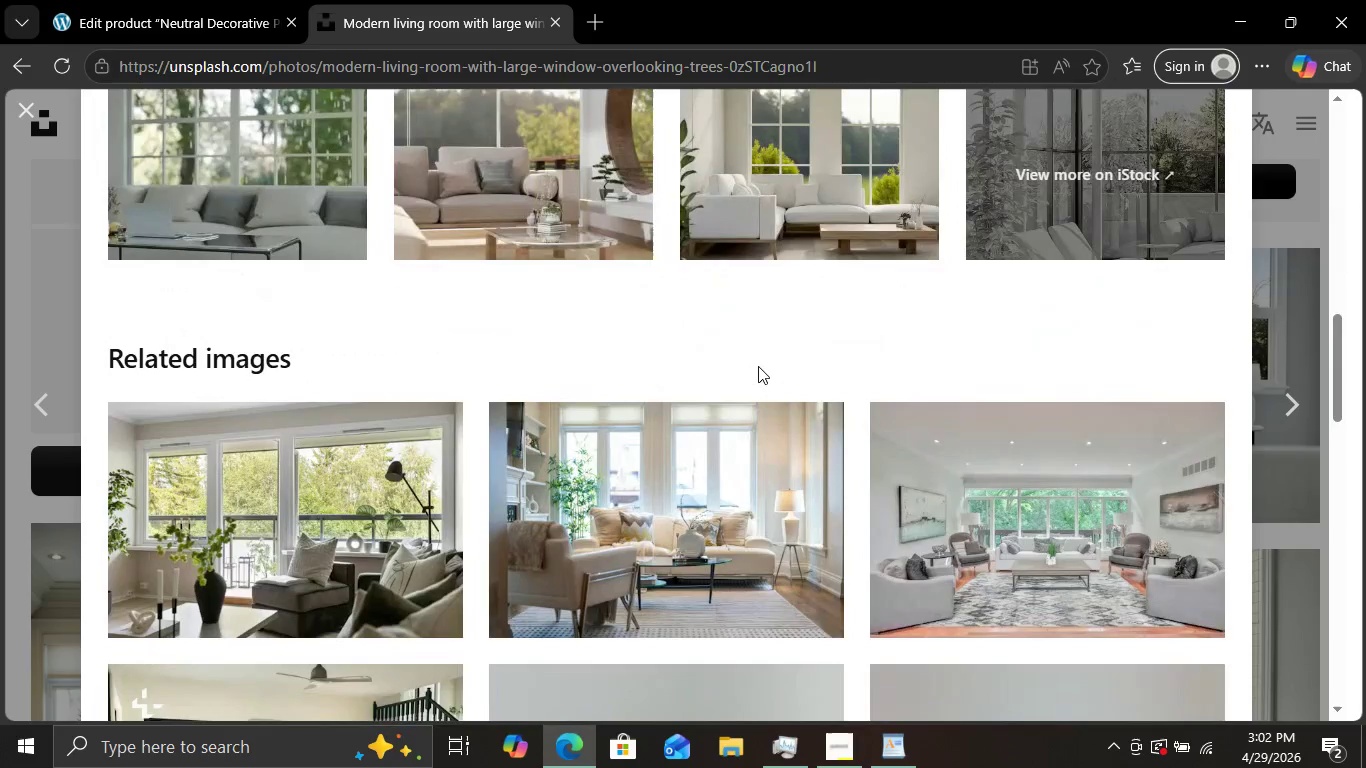 
scroll: coordinate [758, 366], scroll_direction: up, amount: 1.0
 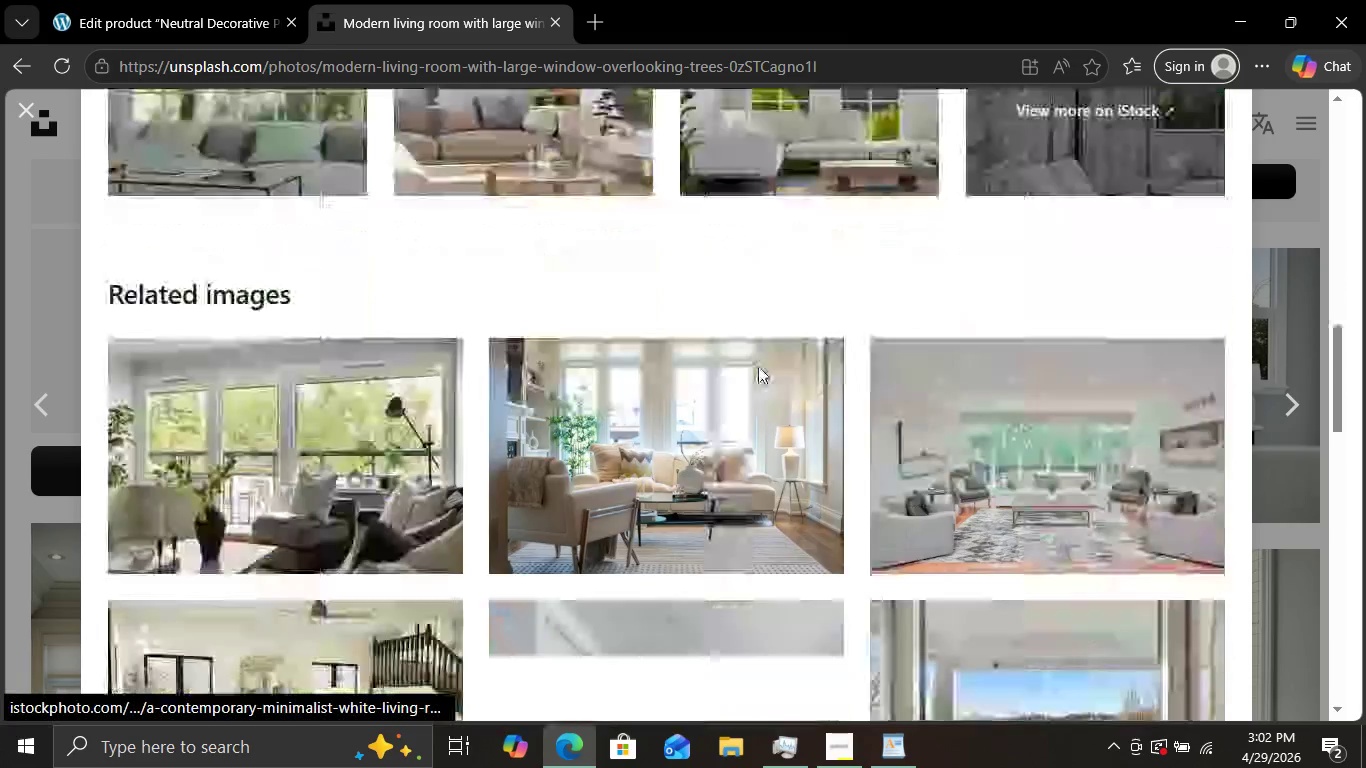 
scroll: coordinate [758, 366], scroll_direction: down, amount: 14.0
 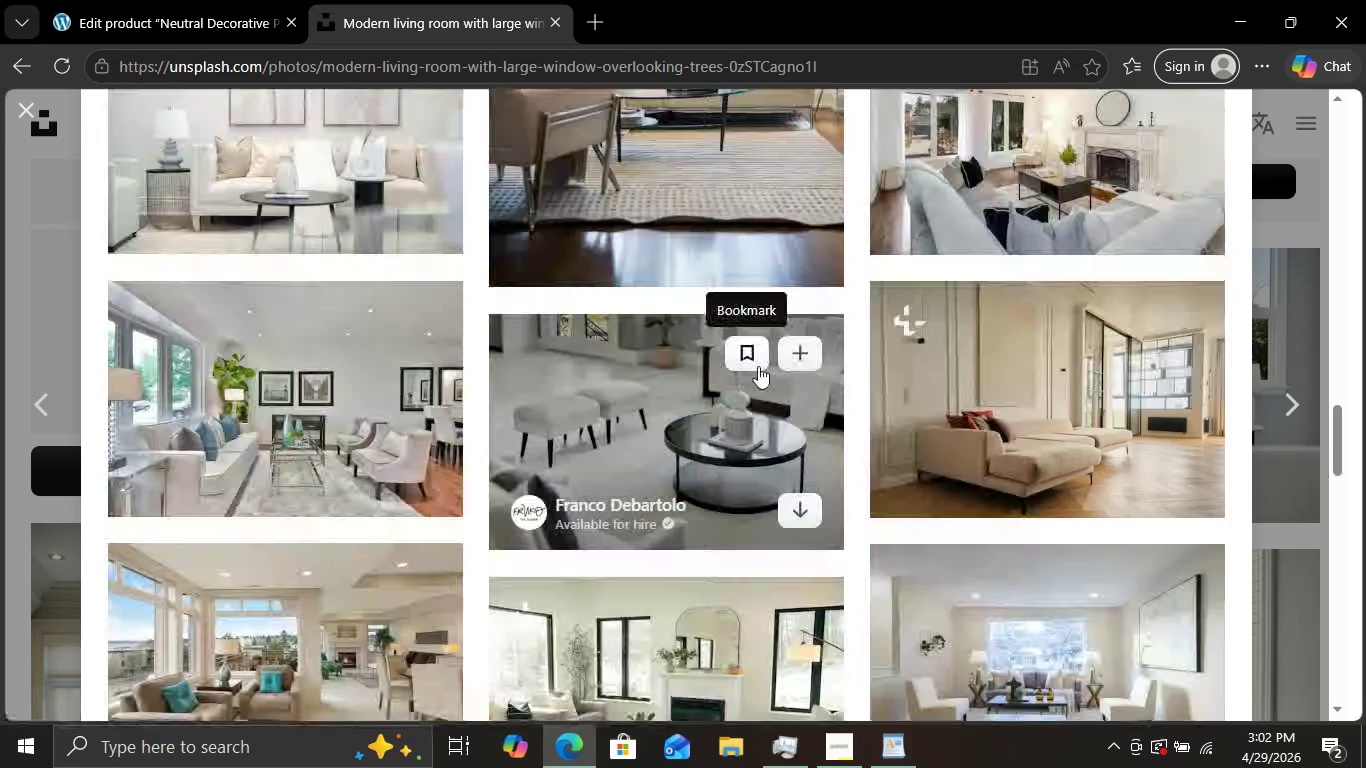 
scroll: coordinate [758, 366], scroll_direction: down, amount: 3.0
 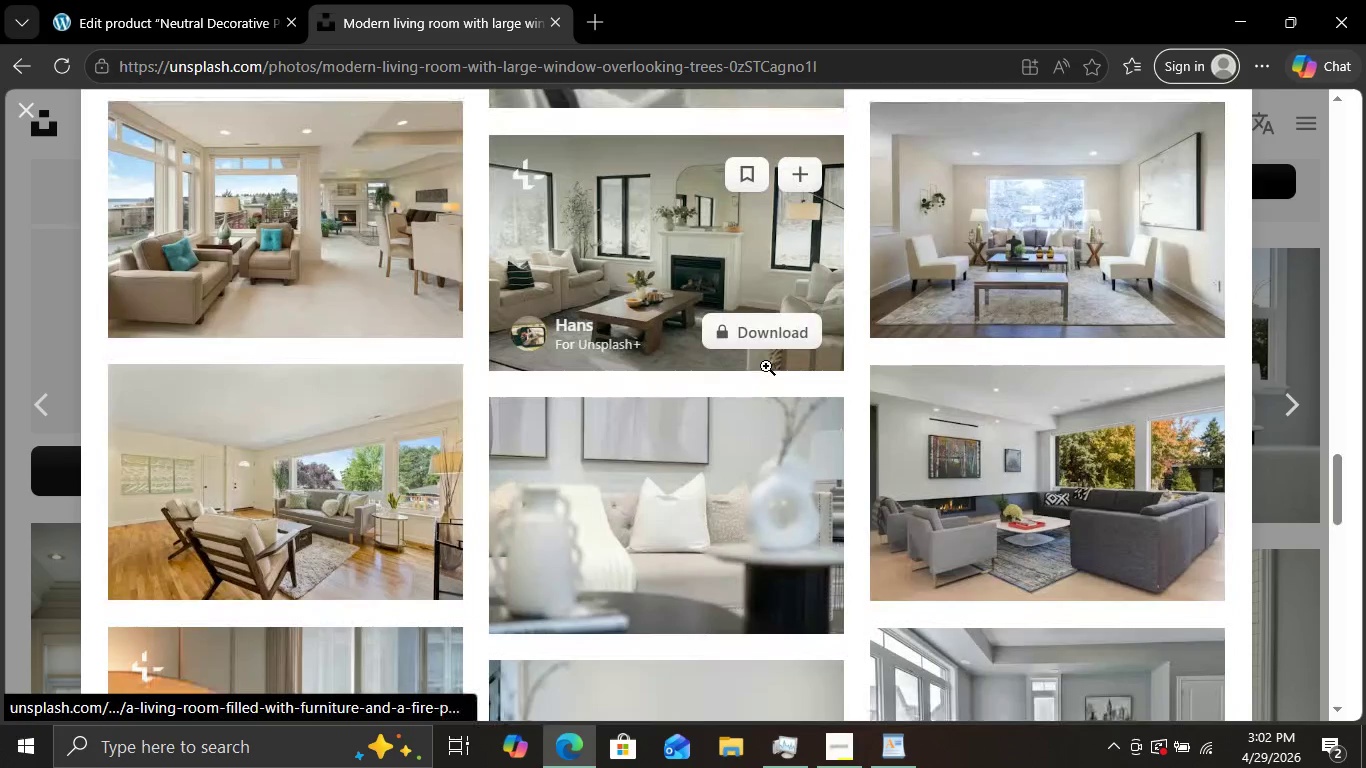 
scroll: coordinate [766, 364], scroll_direction: up, amount: 15.0
 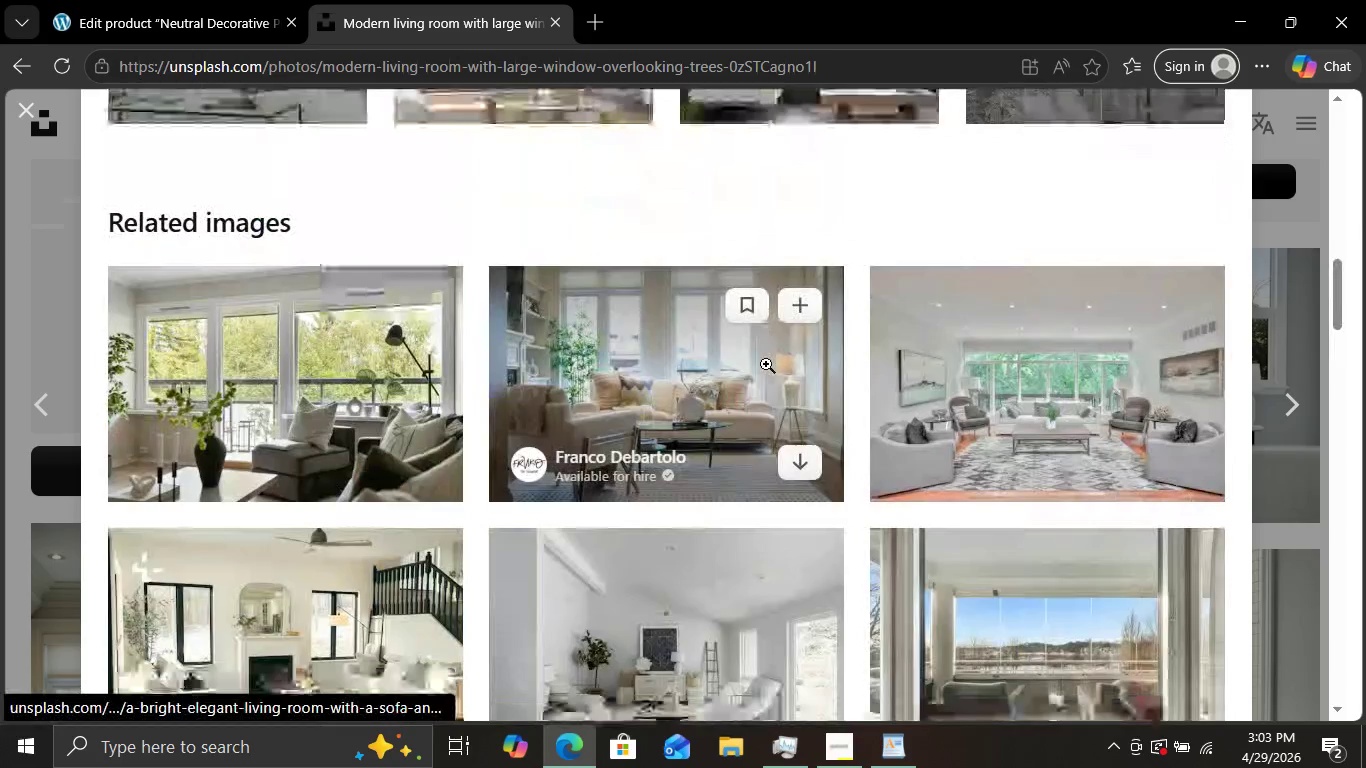 
scroll: coordinate [766, 364], scroll_direction: down, amount: 1.0
 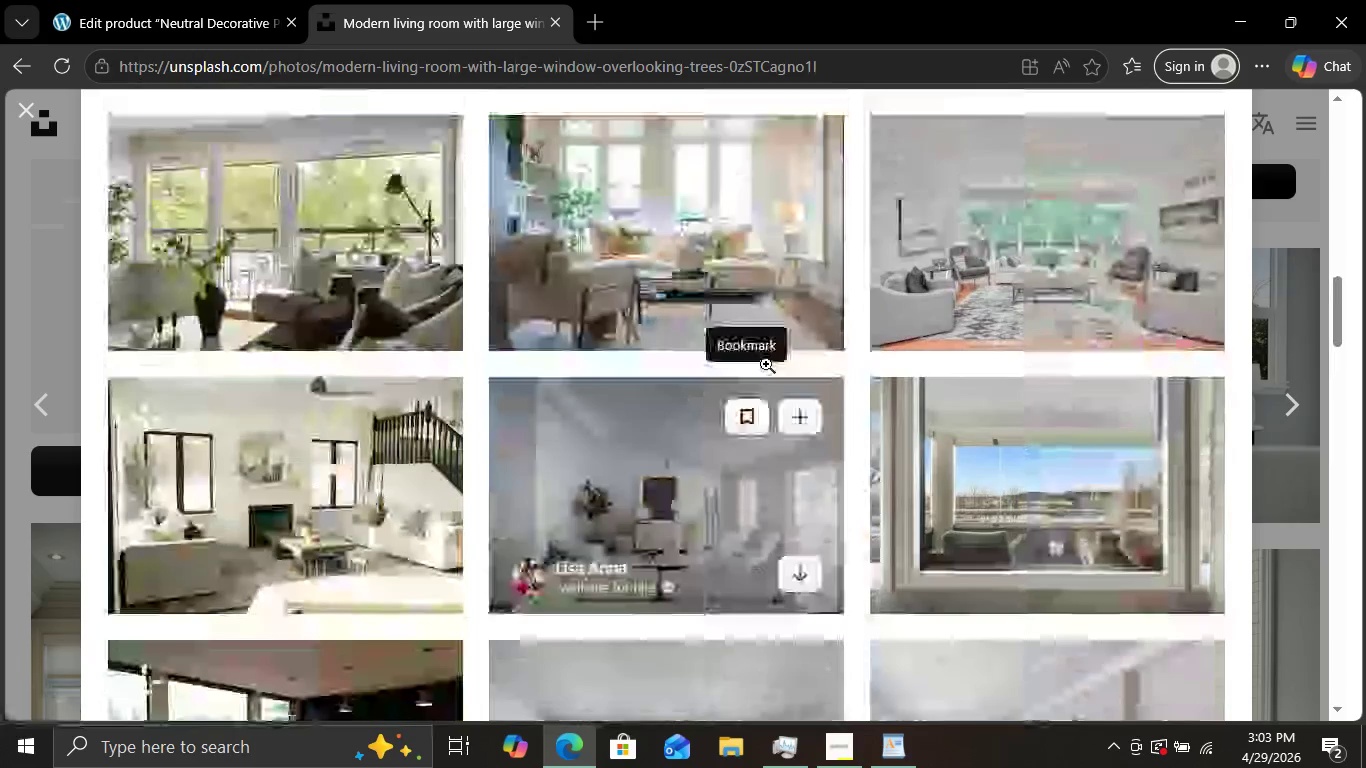 
scroll: coordinate [767, 364], scroll_direction: up, amount: 9.0
 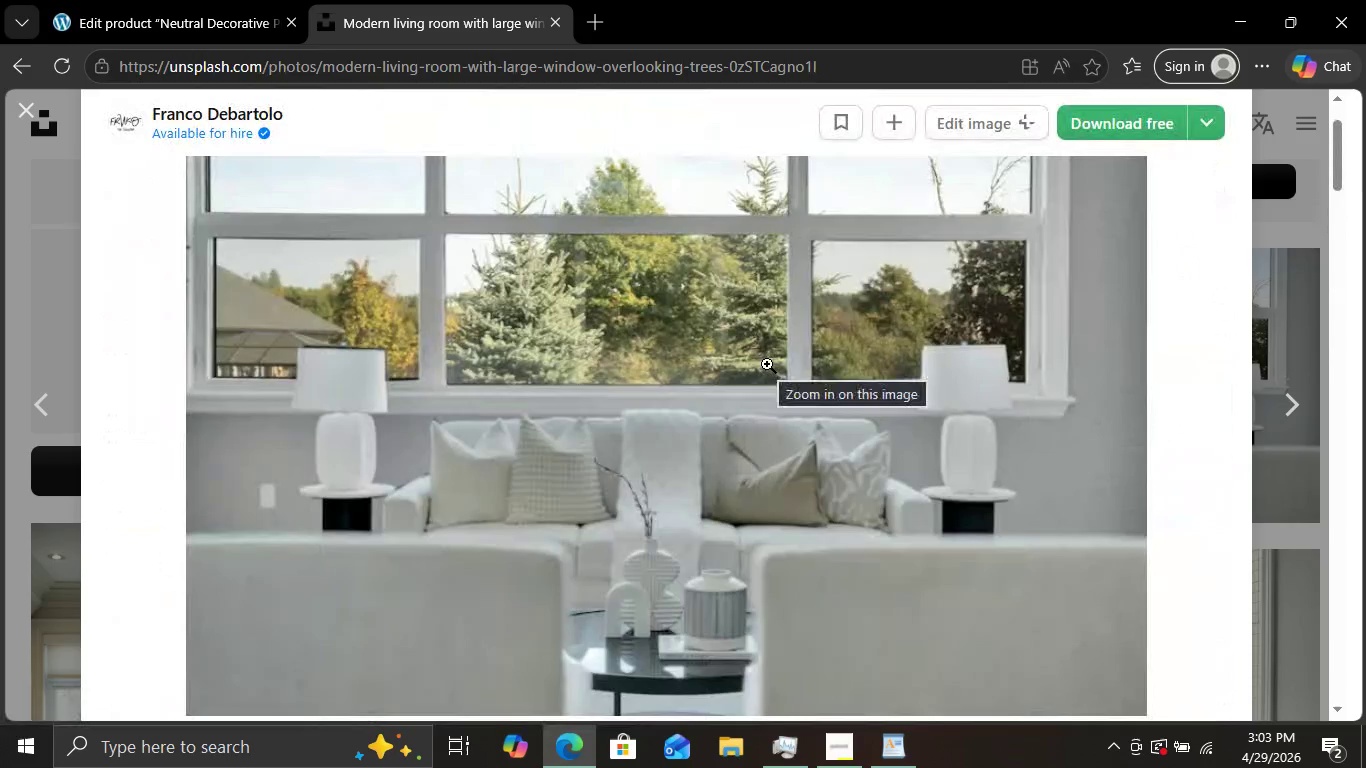 
scroll: coordinate [767, 364], scroll_direction: none, amount: 0.0
 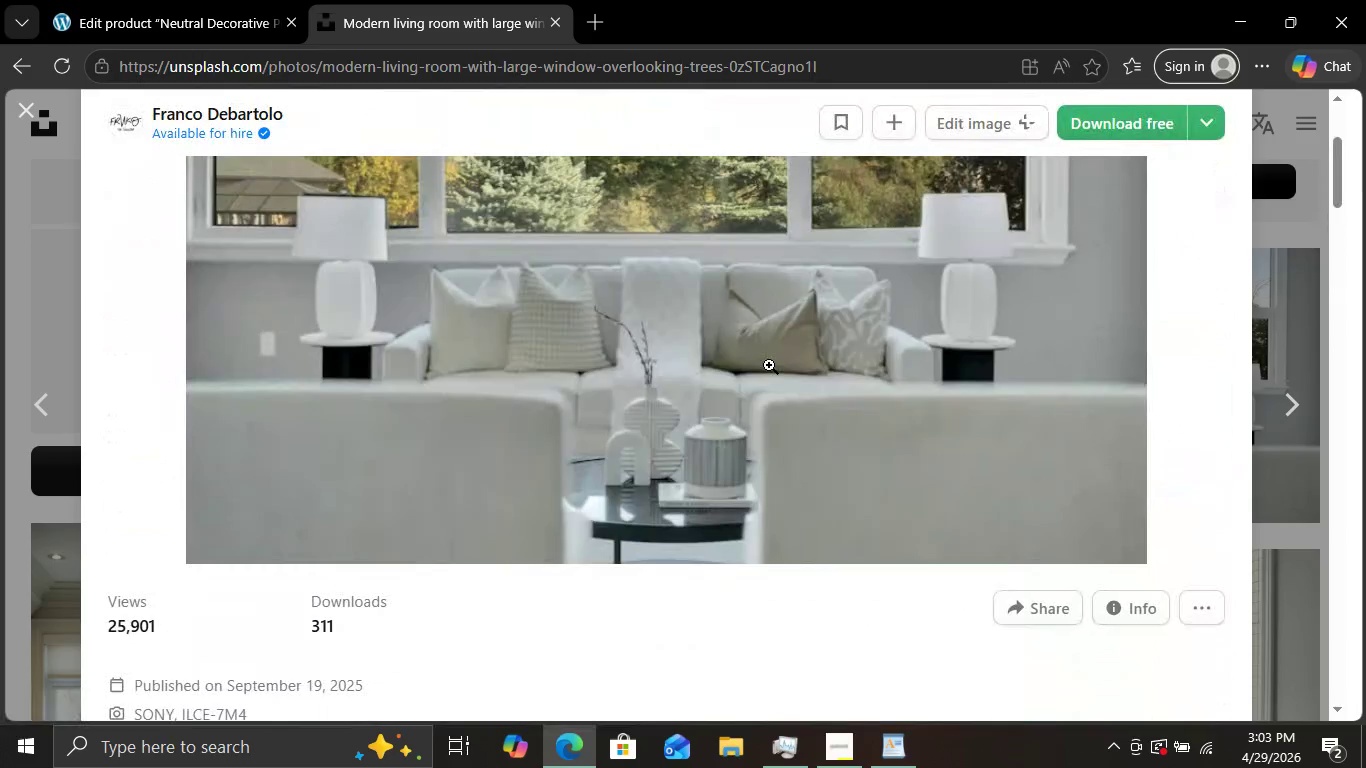 
scroll: coordinate [769, 365], scroll_direction: down, amount: 4.0
 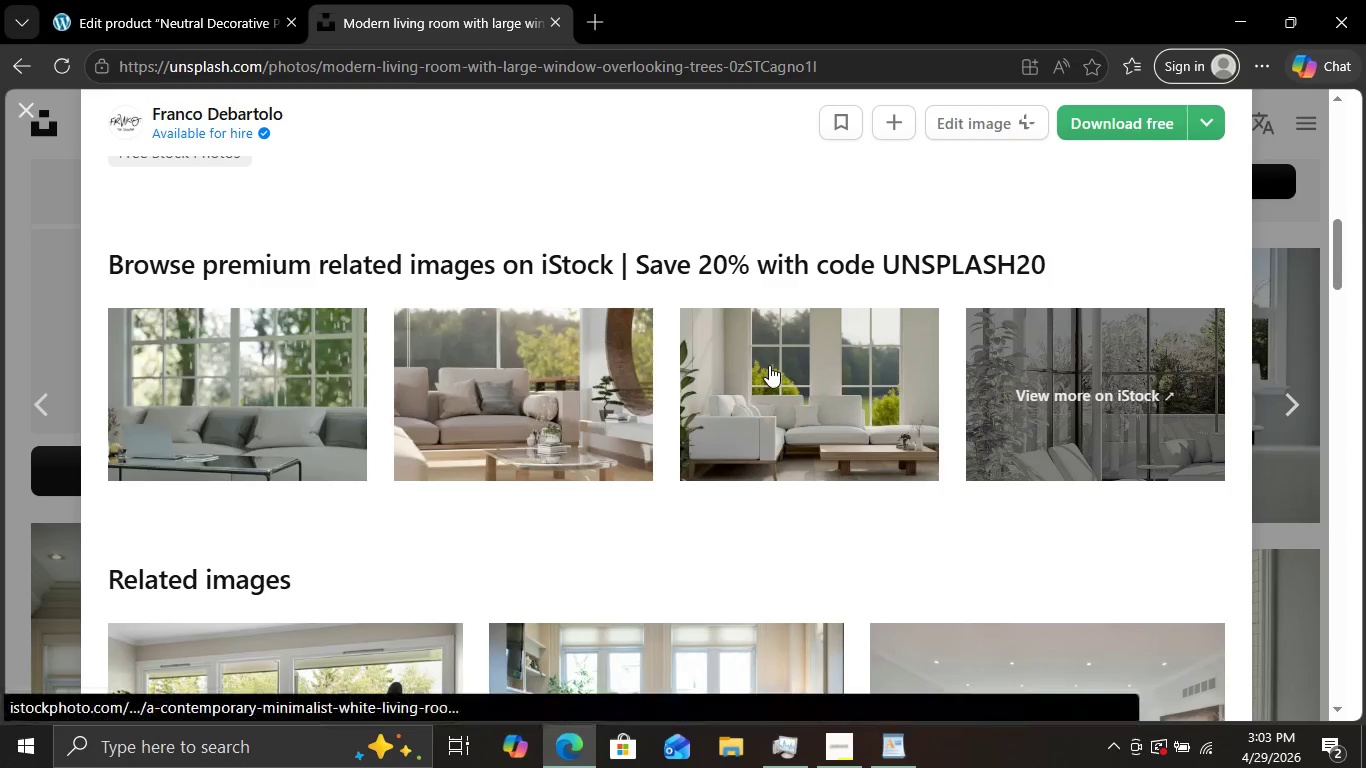 
scroll: coordinate [769, 365], scroll_direction: up, amount: 3.0
 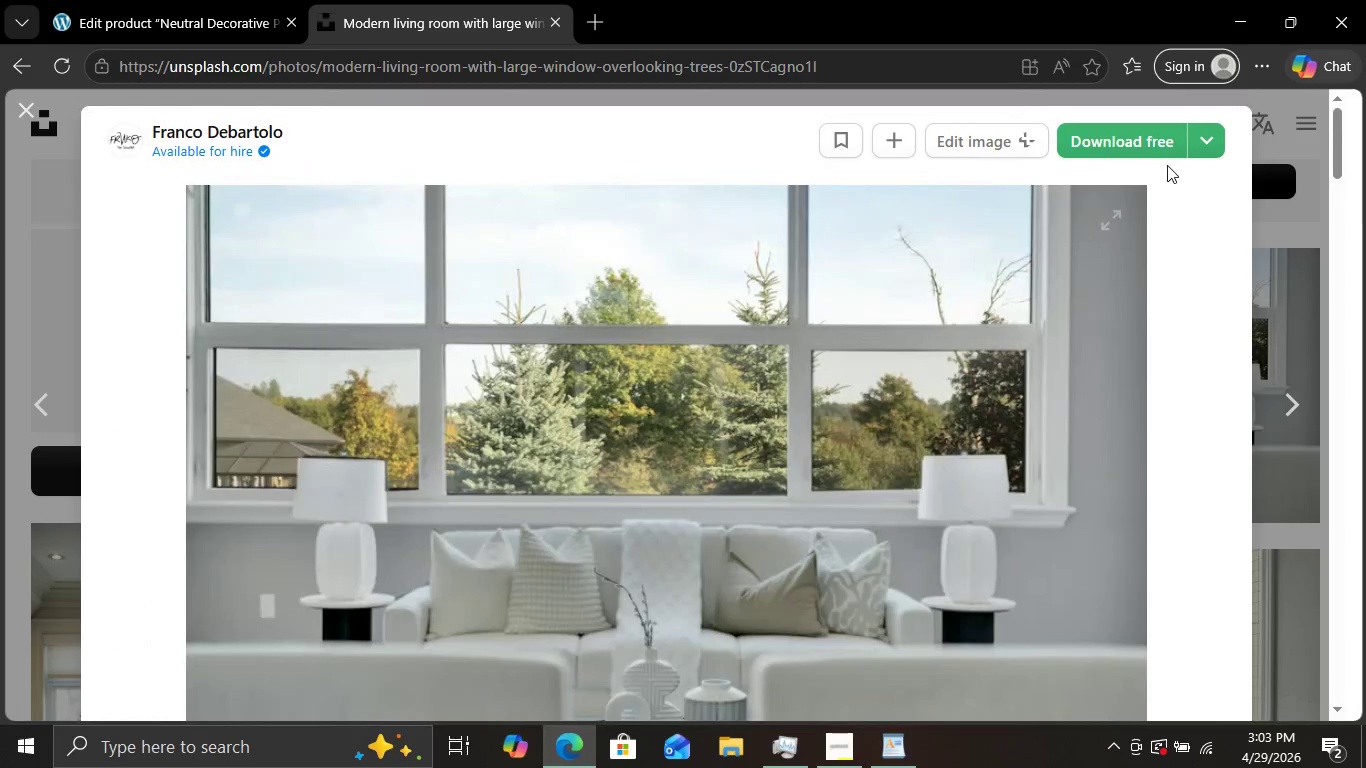 
left_click([1213, 139])
 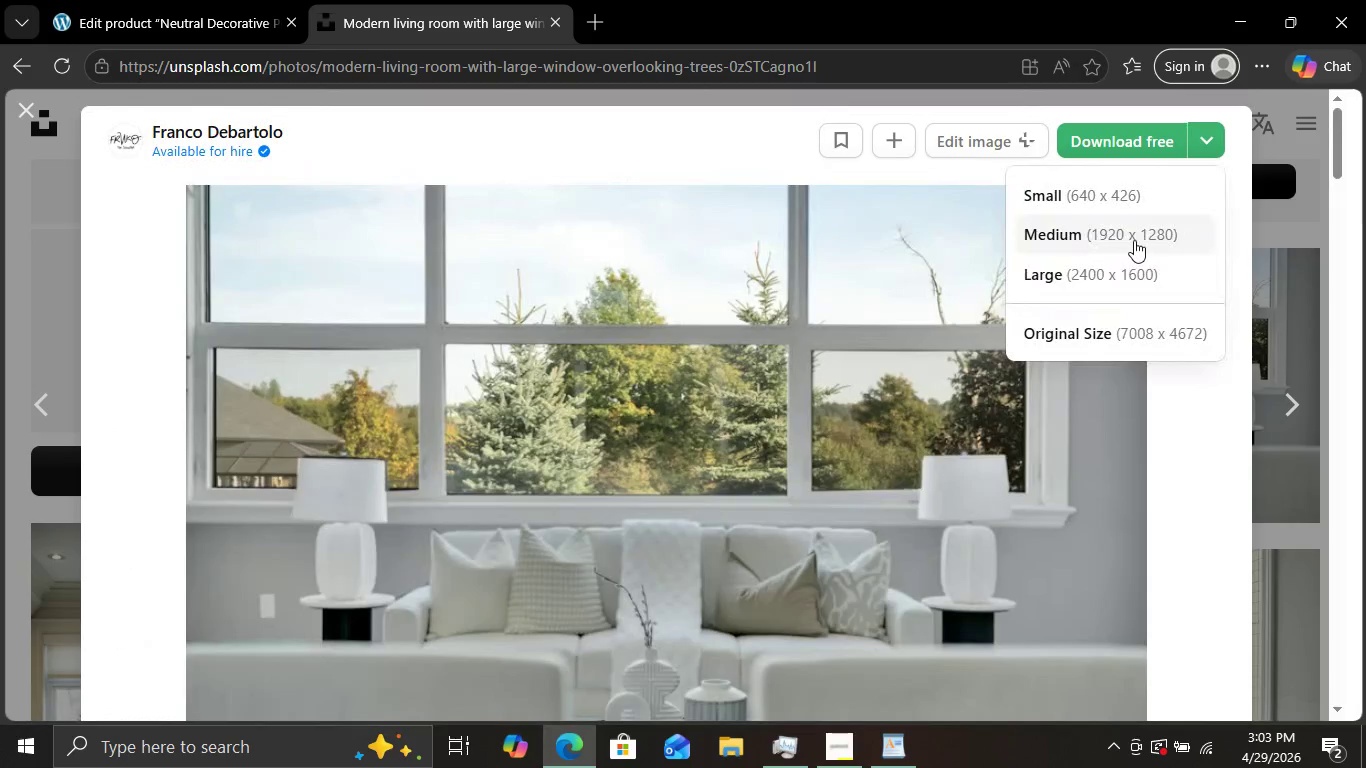 
left_click([1134, 240])
 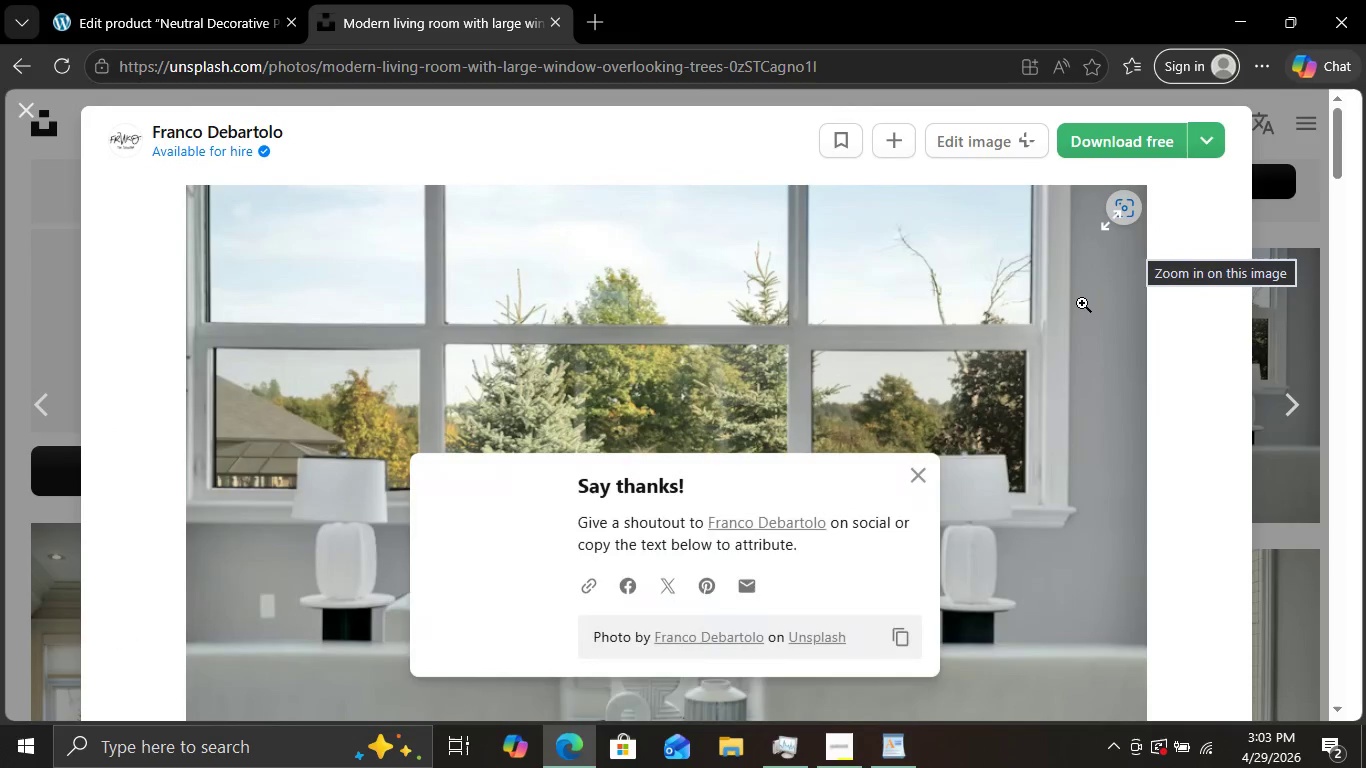 
mouse_move([938, 418])
 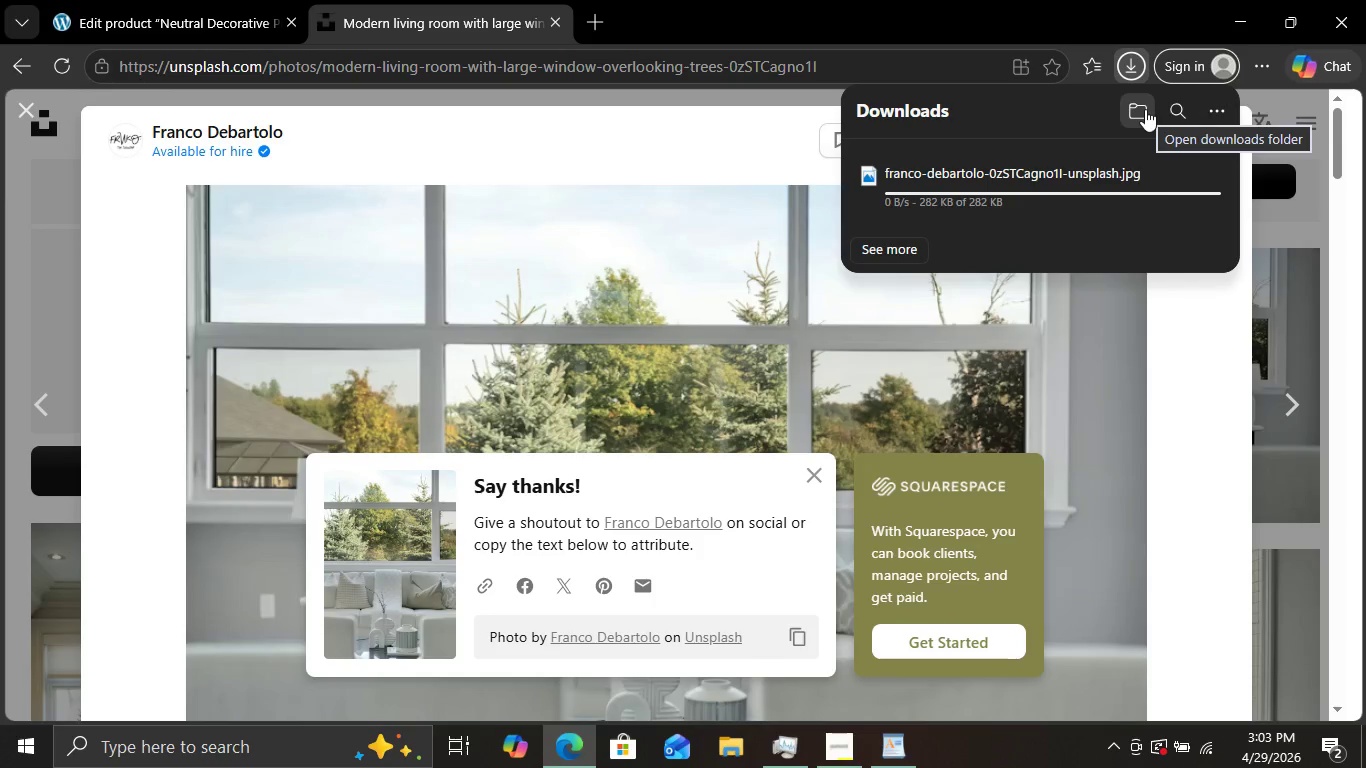 
wait(6.39)
 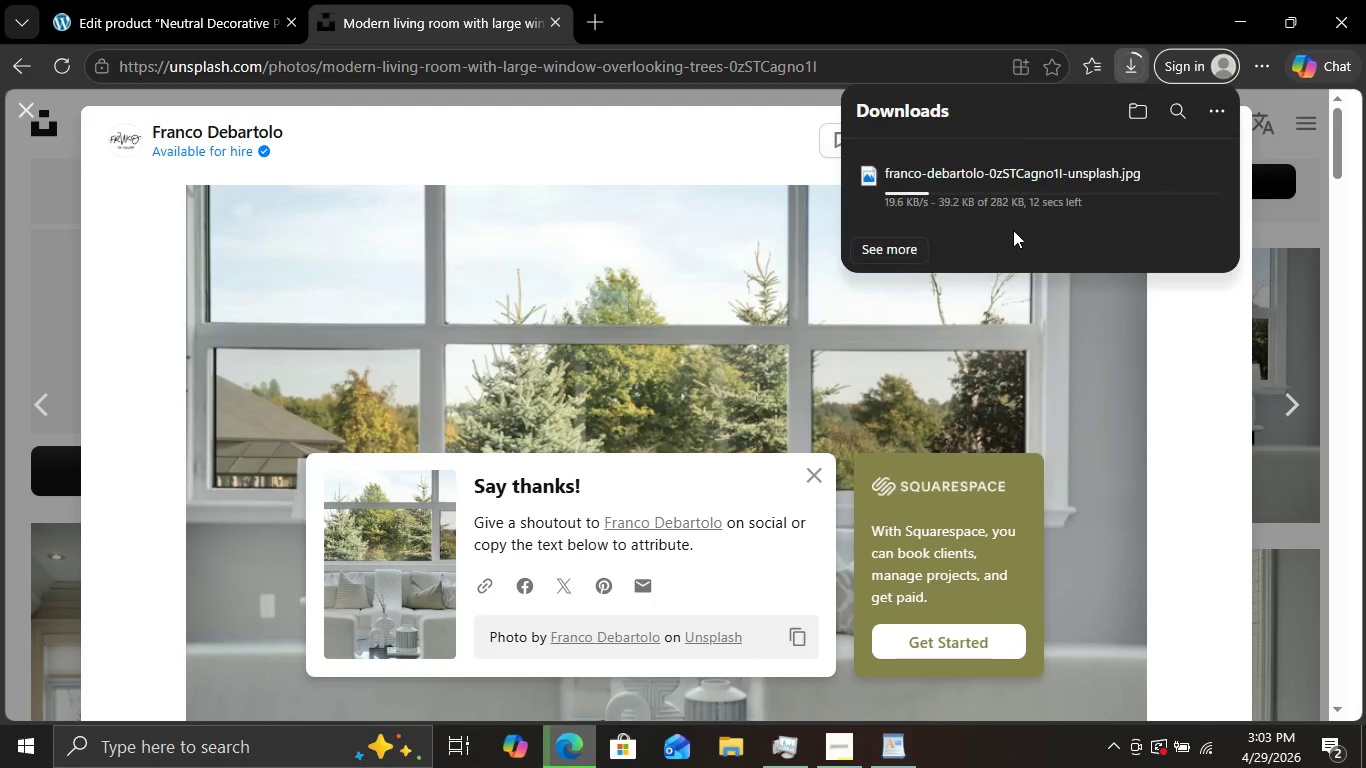 
left_click([1145, 109])
 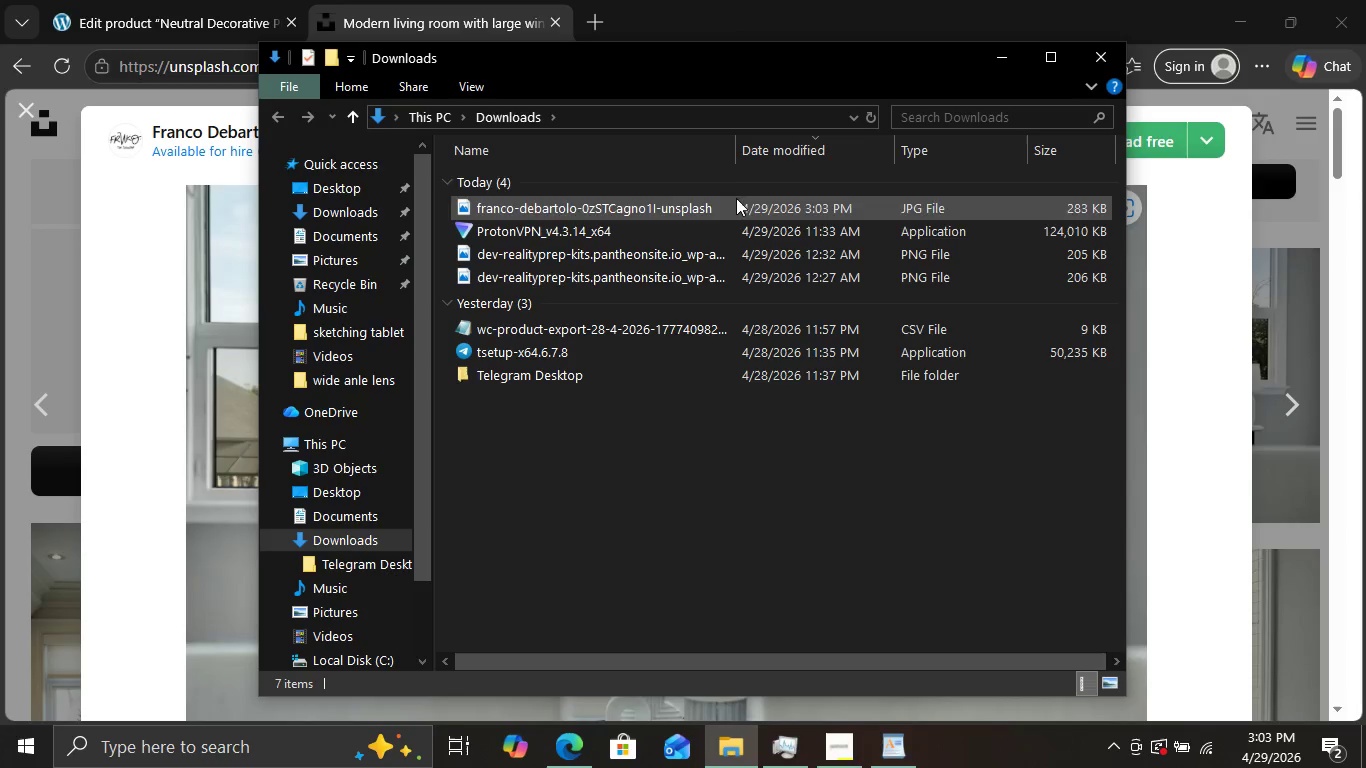 
wait(6.55)
 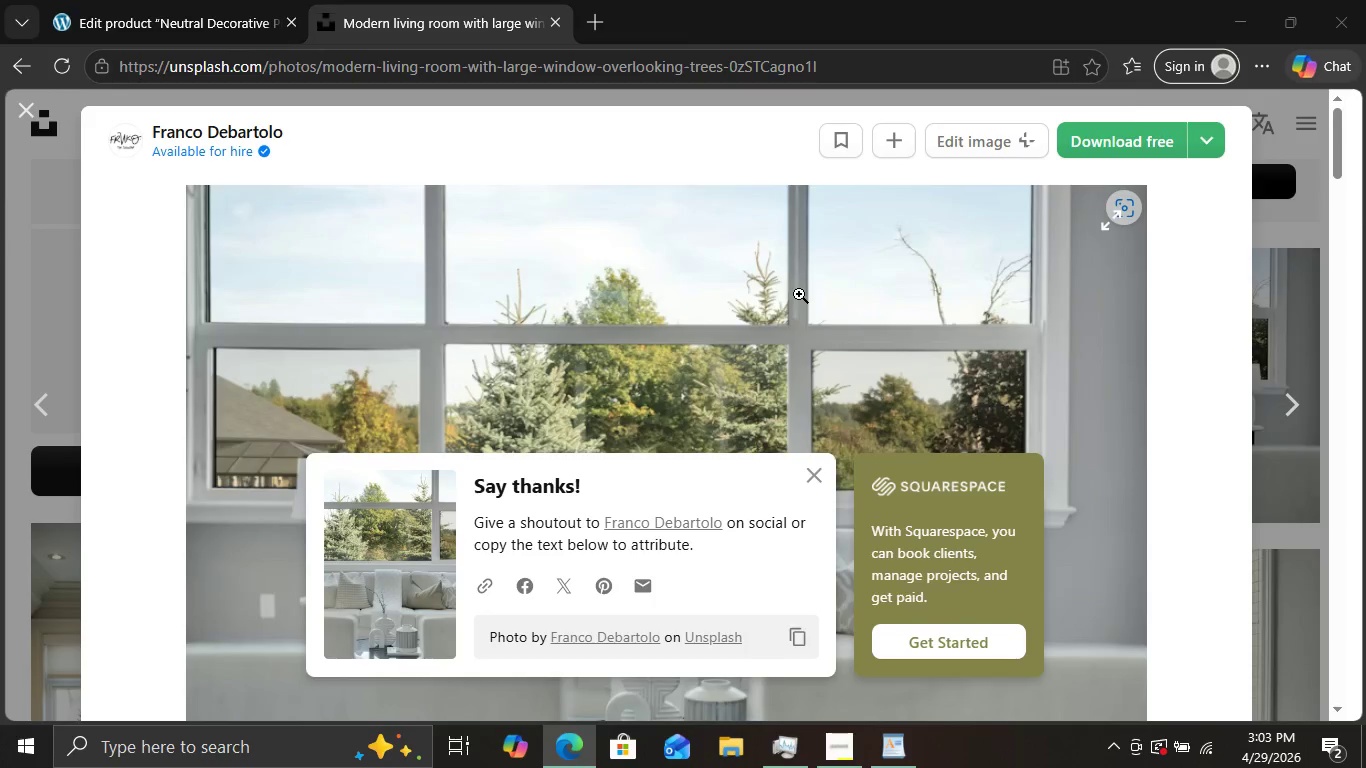 
left_click([740, 201])
 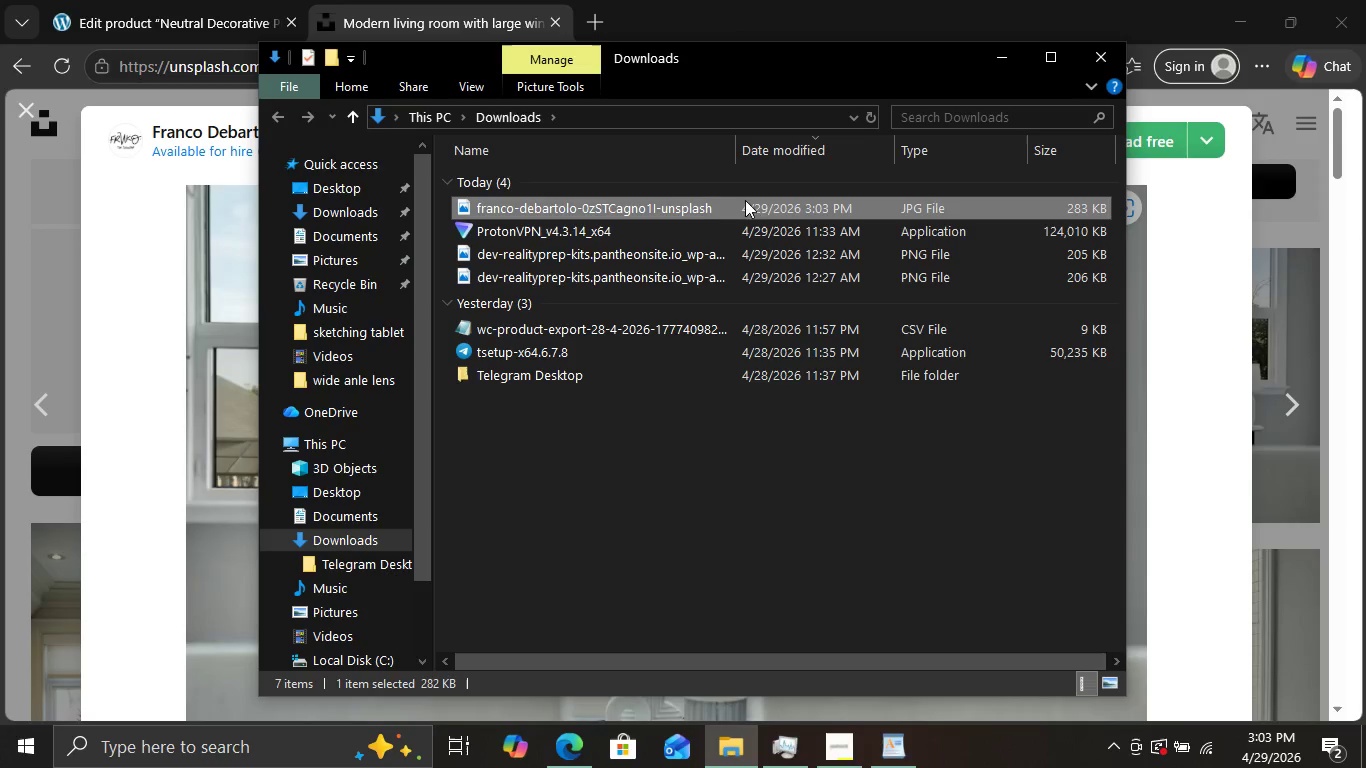 
right_click([739, 201])
 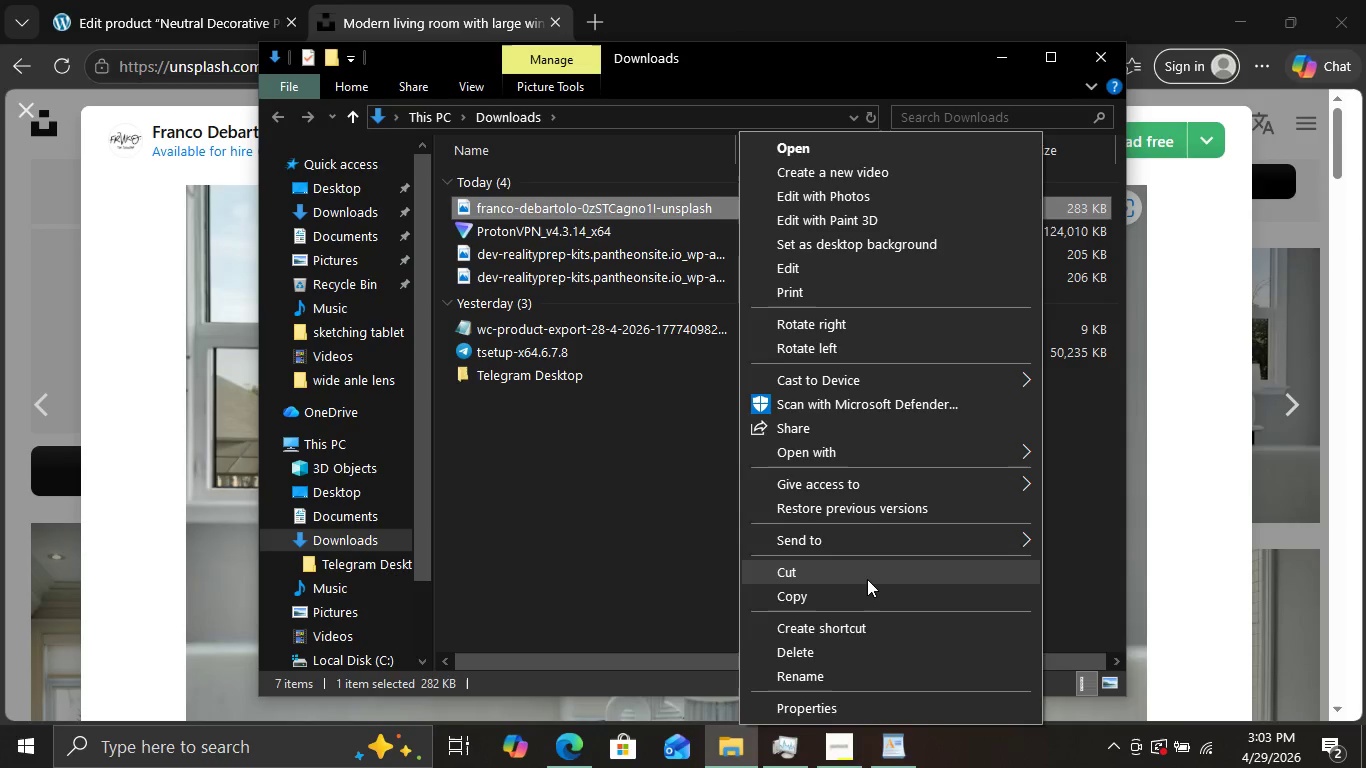 
left_click([863, 572])
 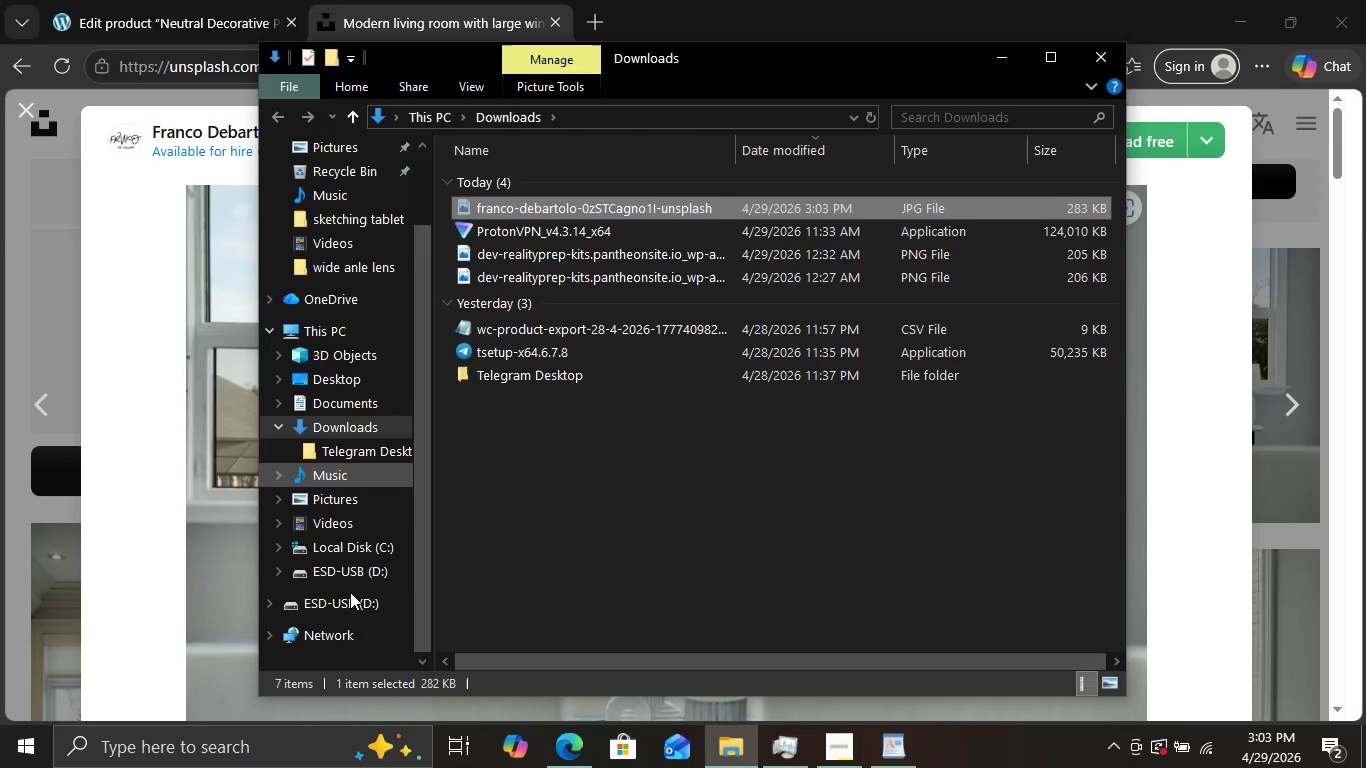 
scroll: coordinate [350, 592], scroll_direction: down, amount: 4.0
 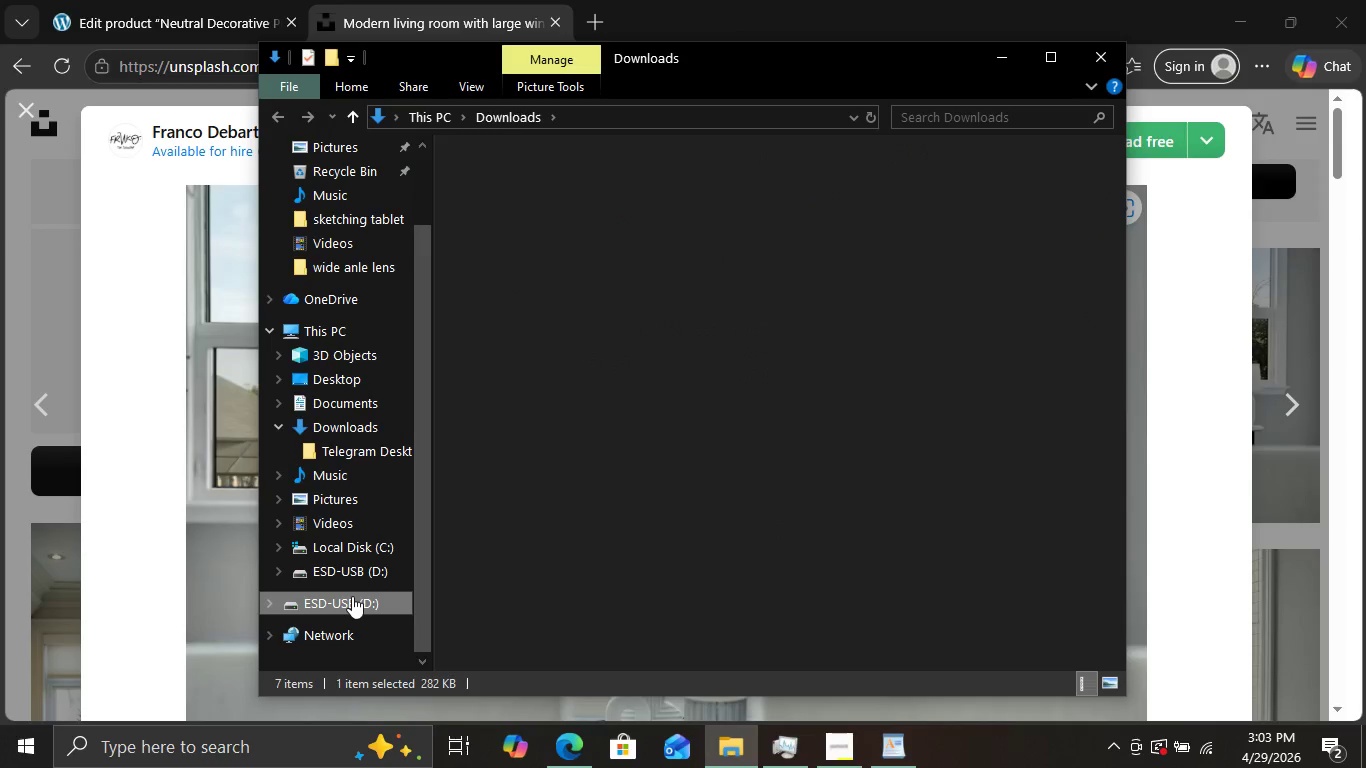 
left_click([352, 596])
 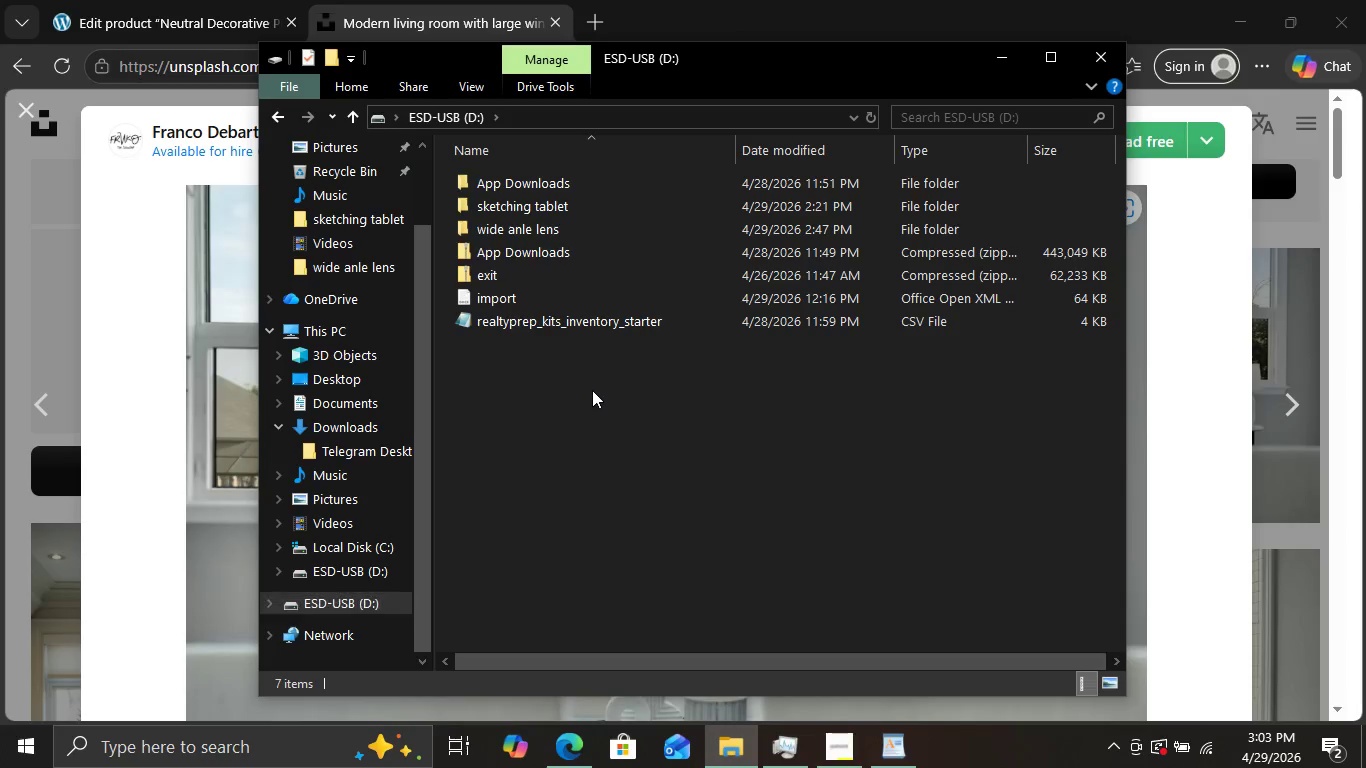 
right_click([592, 390])
 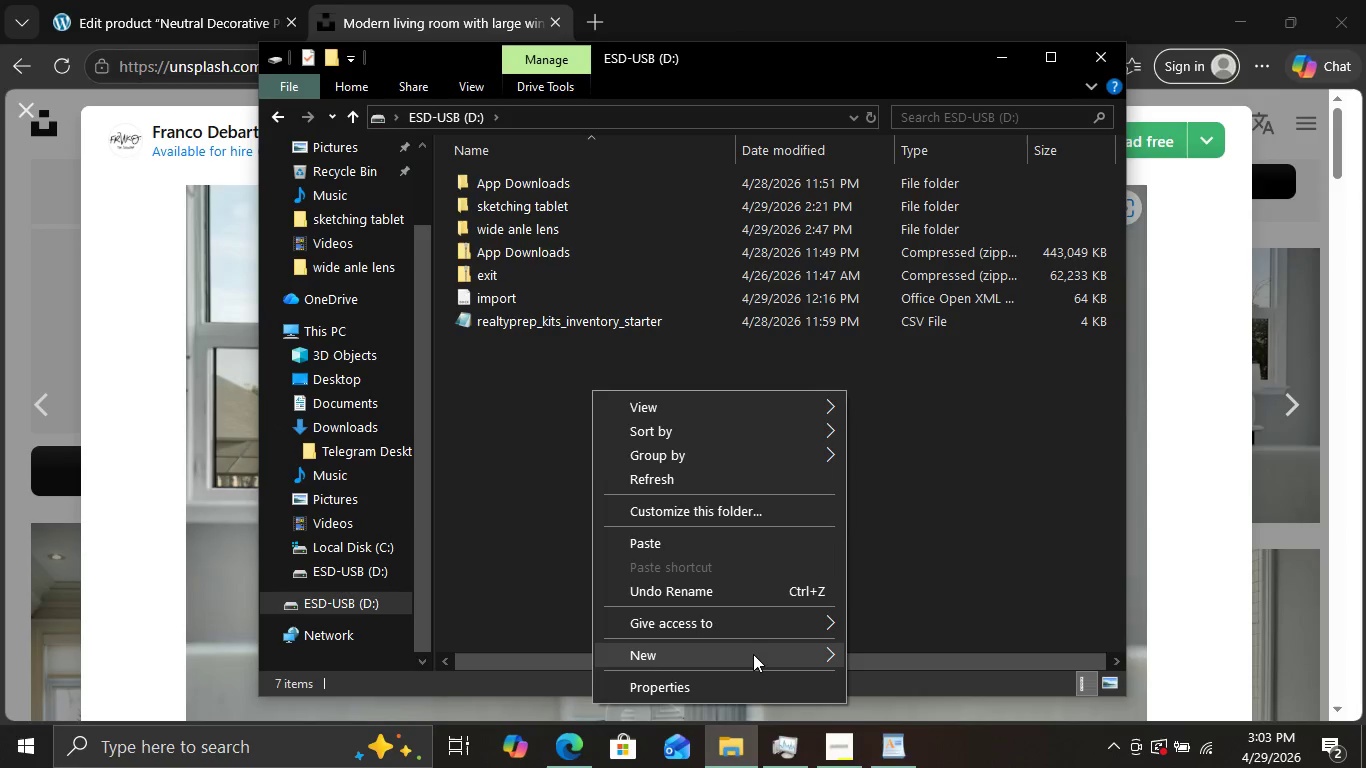 
left_click([753, 654])
 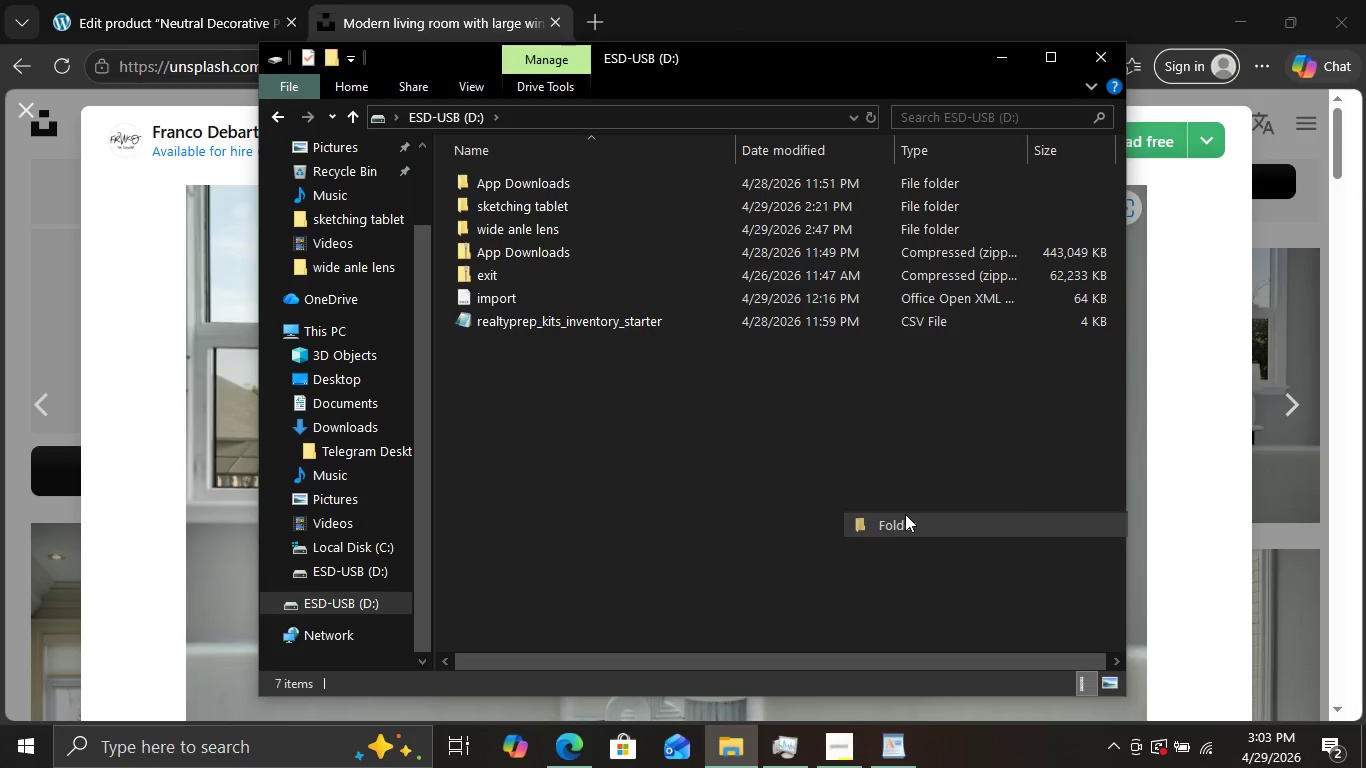 
left_click([905, 514])
 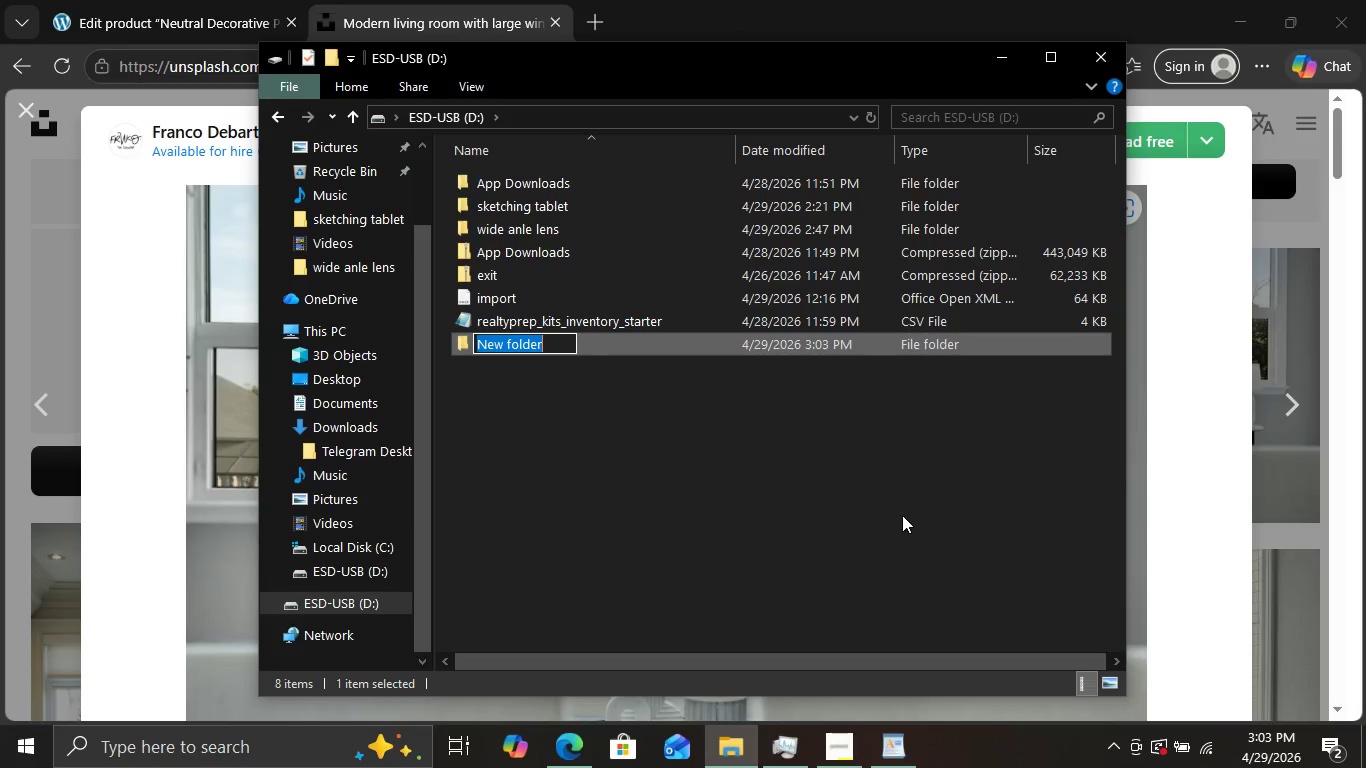 
type(natural pelo\)
key(Backspace)
key(Backspace)
key(Backspace)
type(illow)
 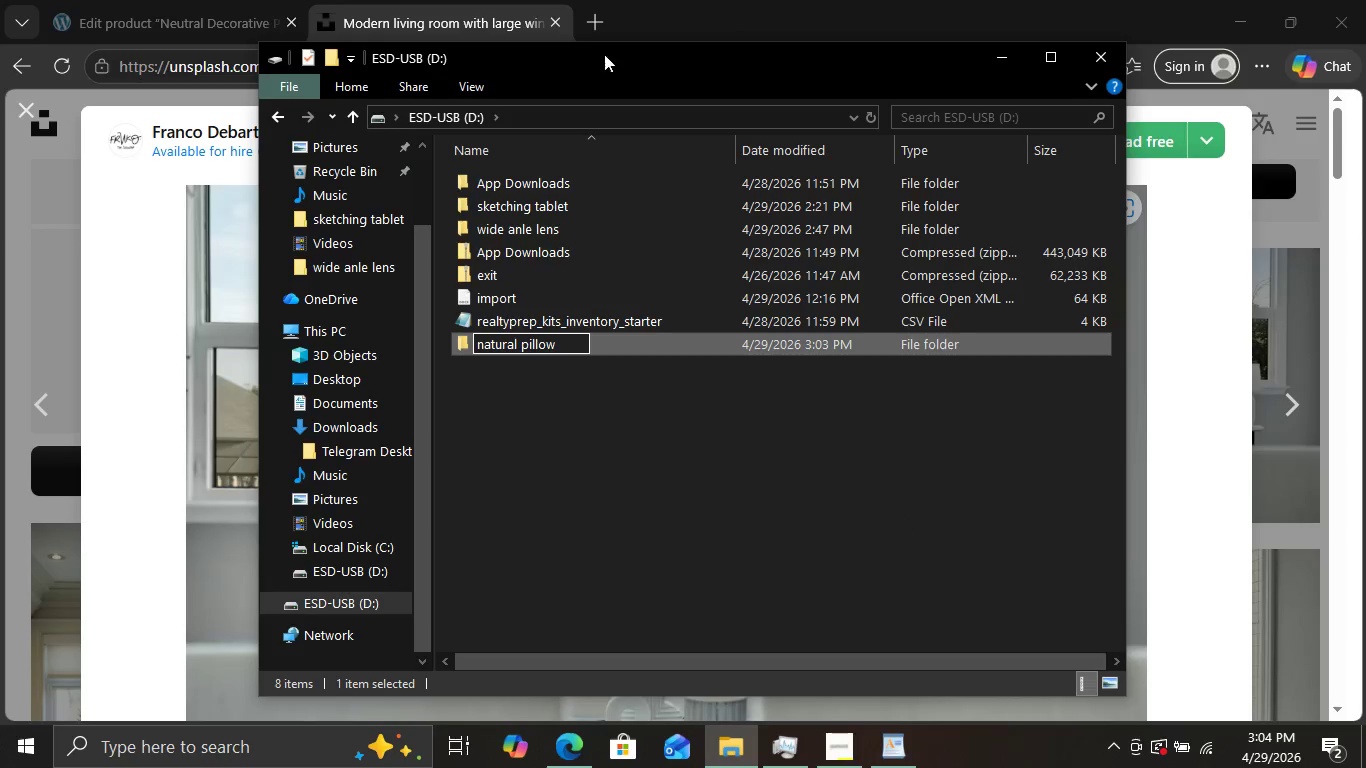 
key(Enter)
 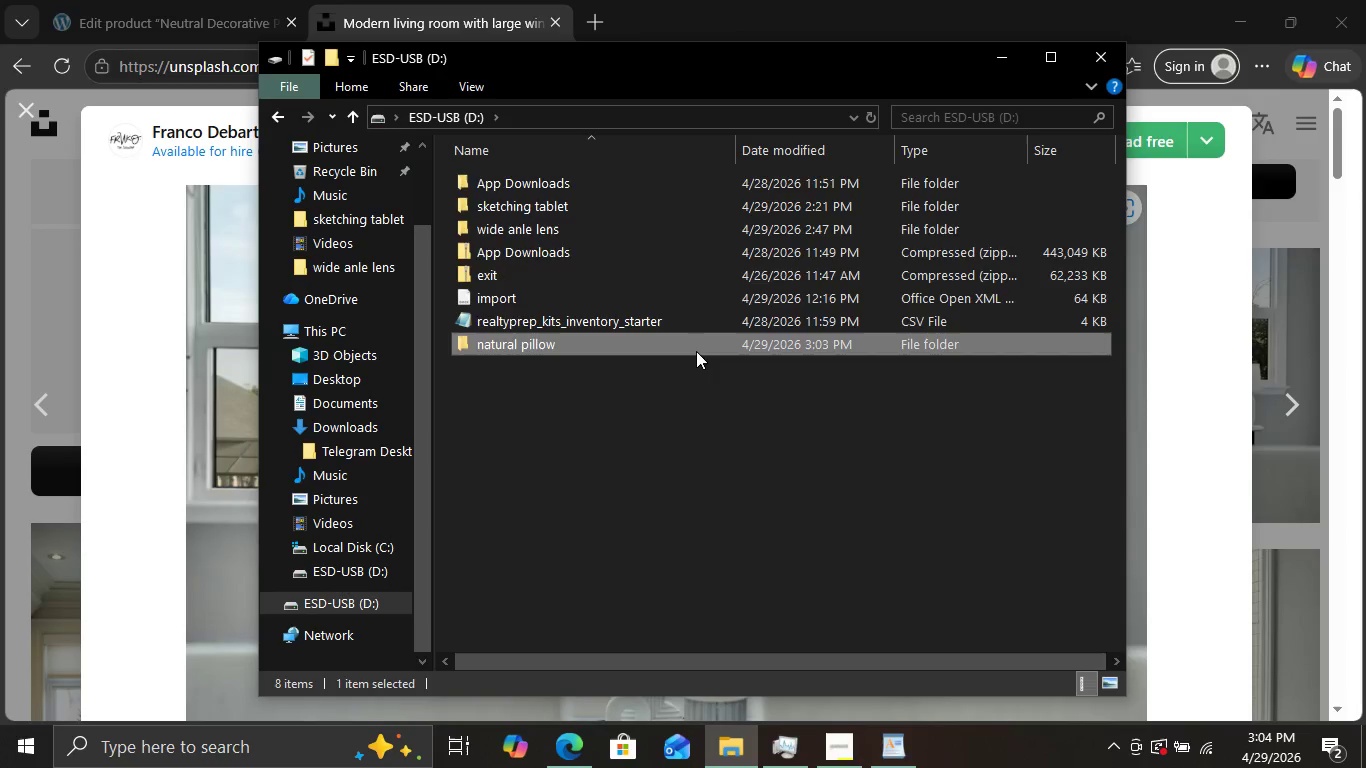 
double_click([696, 351])
 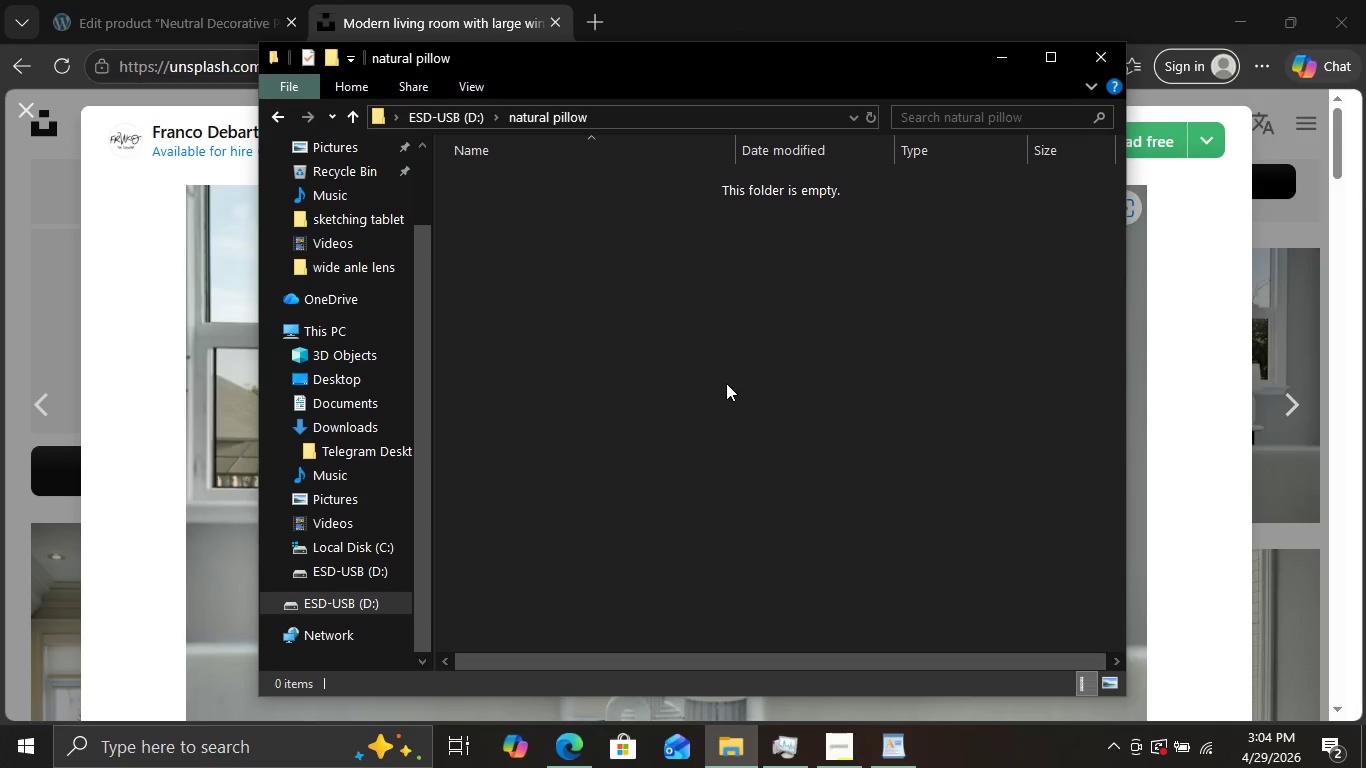 
right_click([725, 382])
 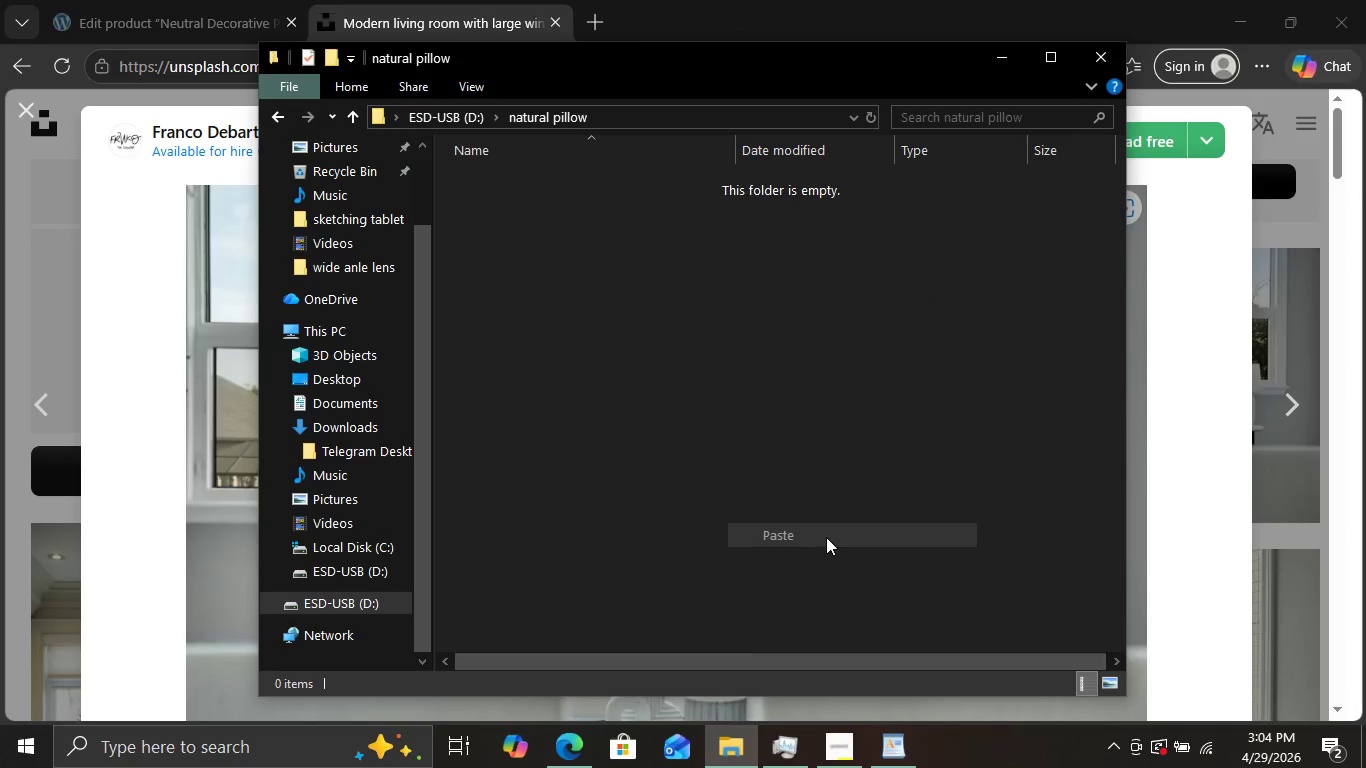 
left_click([825, 539])
 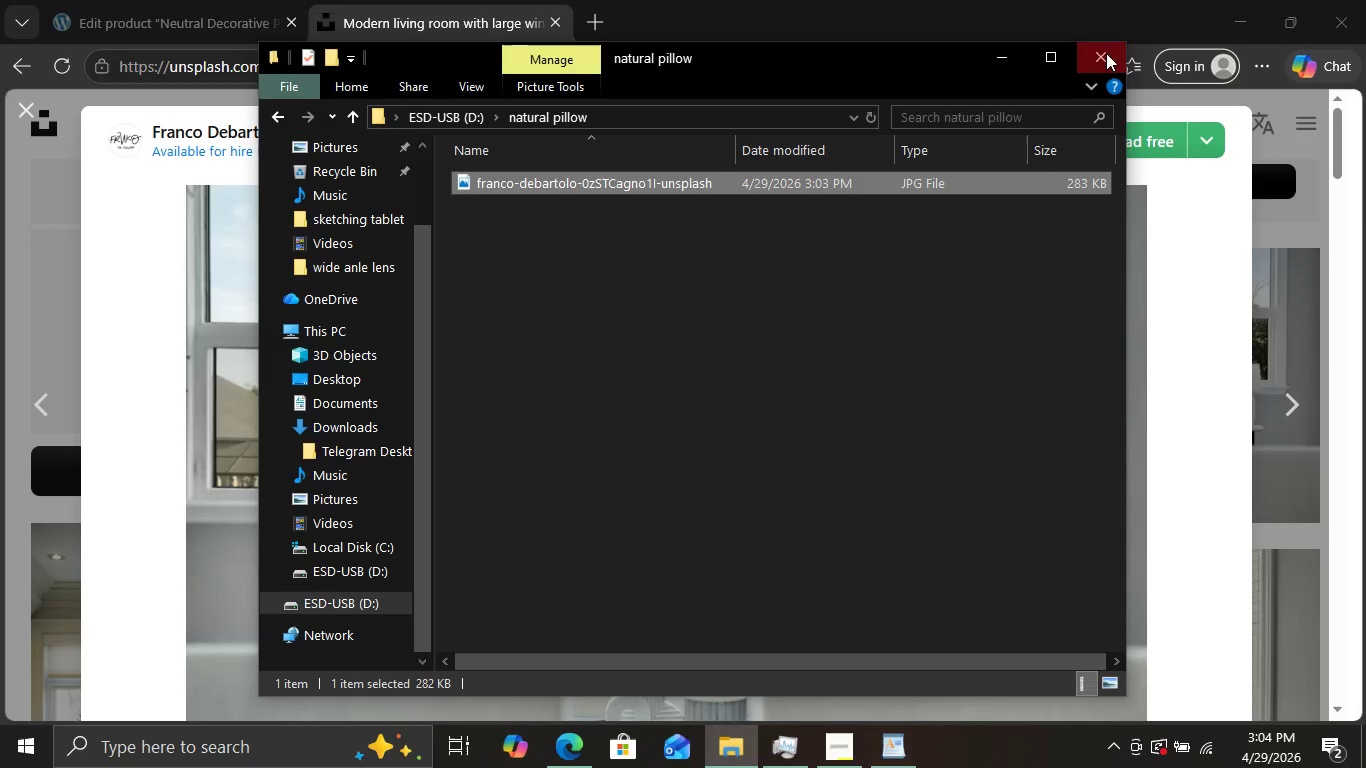 
left_click([1106, 53])
 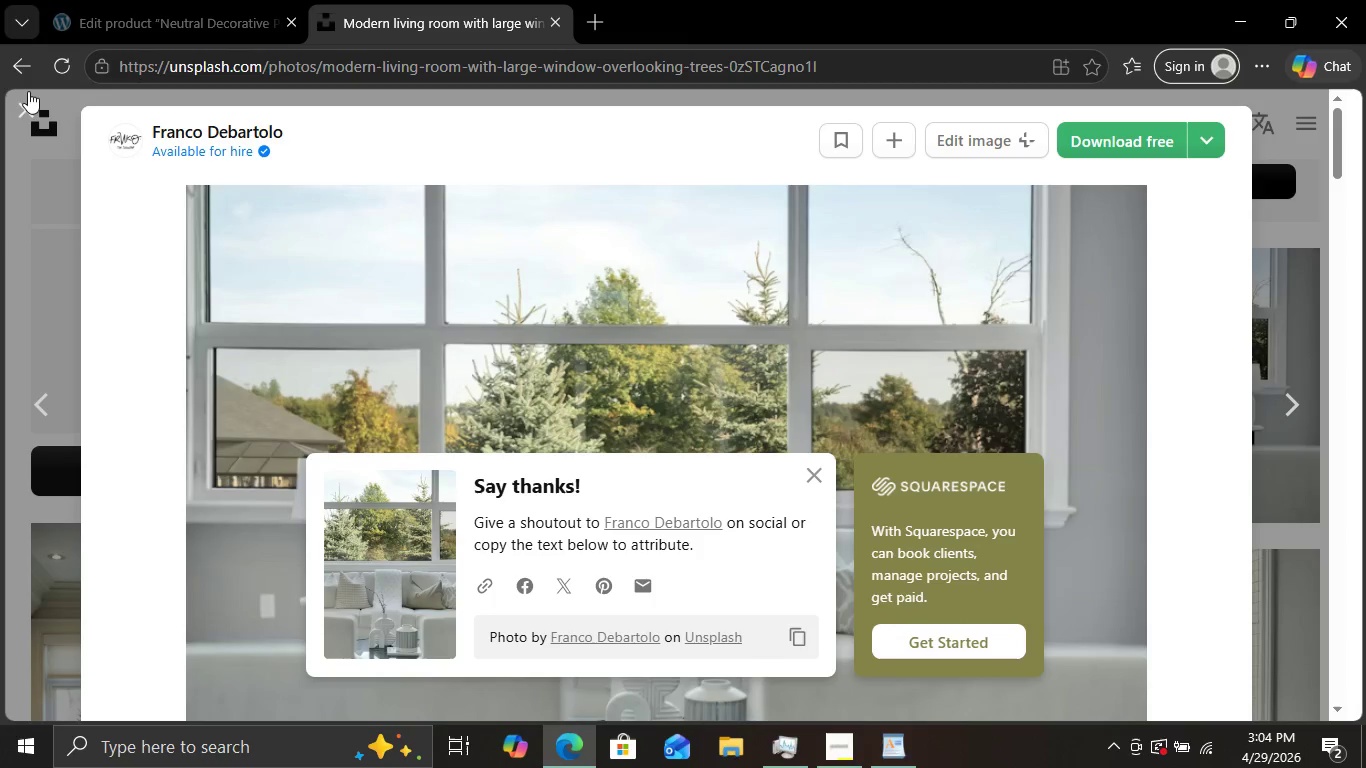 
left_click([34, 105])
 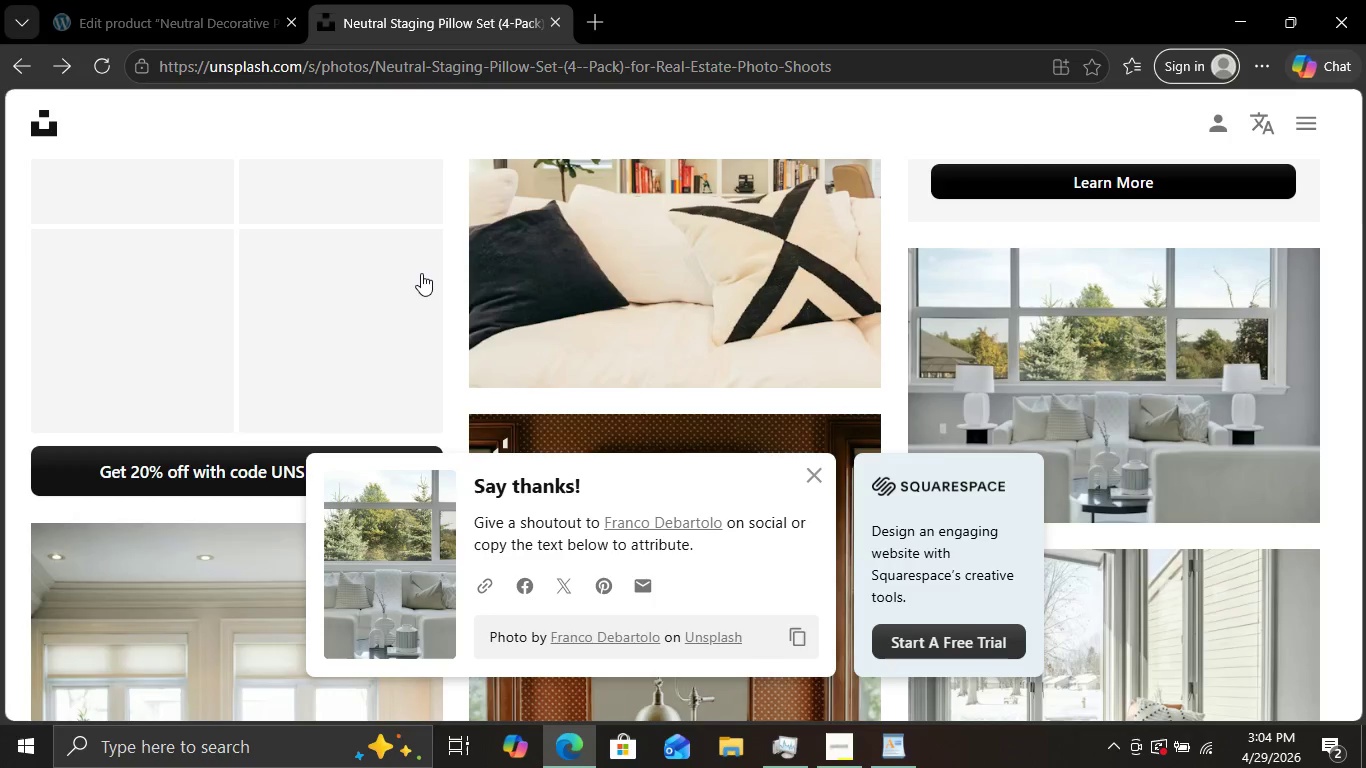 
scroll: coordinate [975, 371], scroll_direction: down, amount: 16.0
 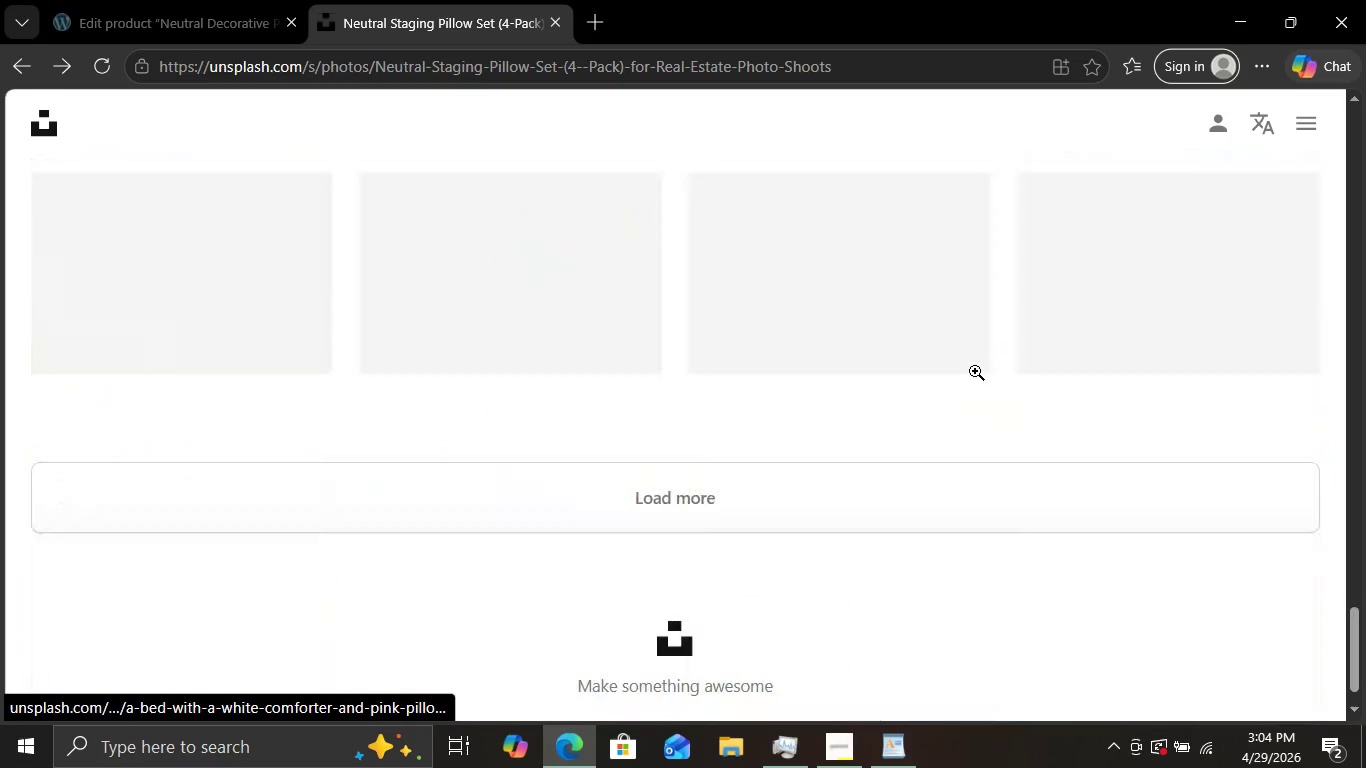 
scroll: coordinate [977, 371], scroll_direction: up, amount: 37.0
 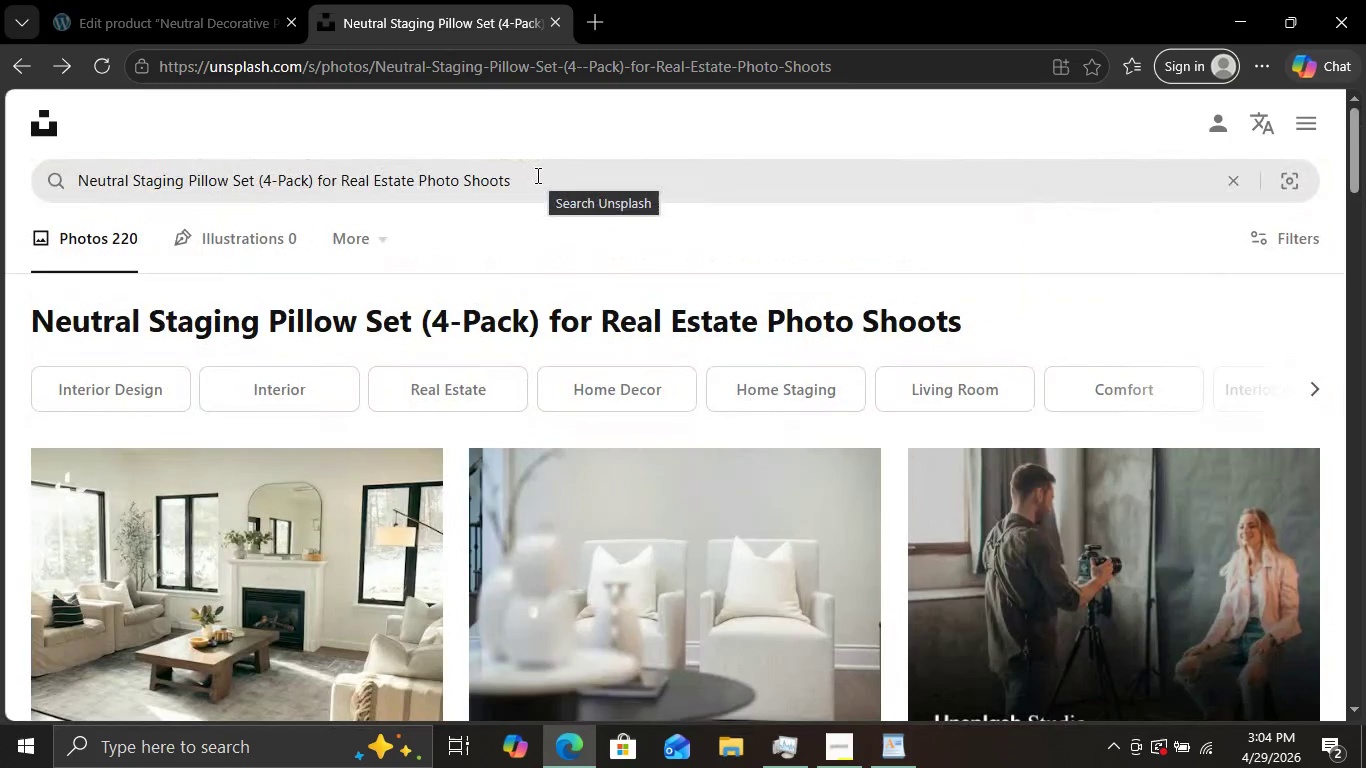 
wait(5.37)
 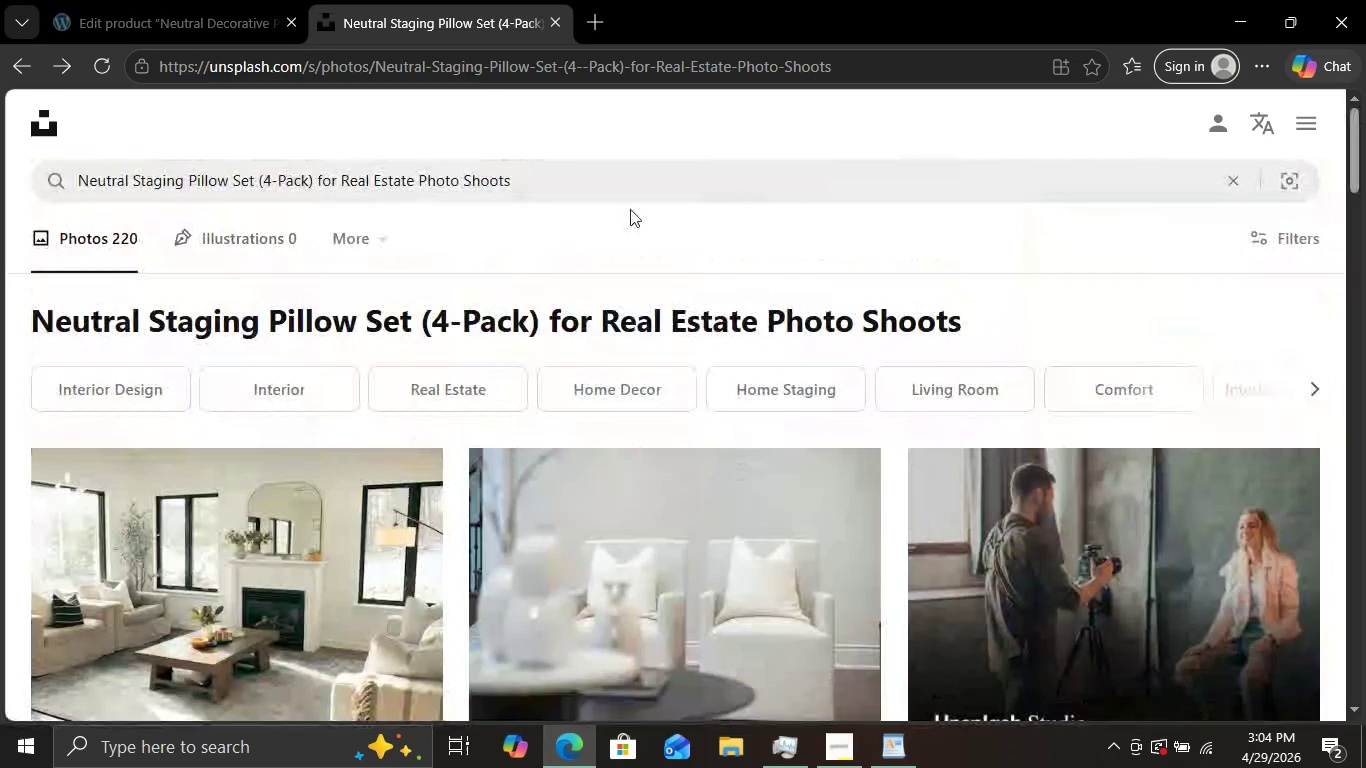 
left_click_drag(start_coordinate=[534, 175], to_coordinate=[523, 180])
 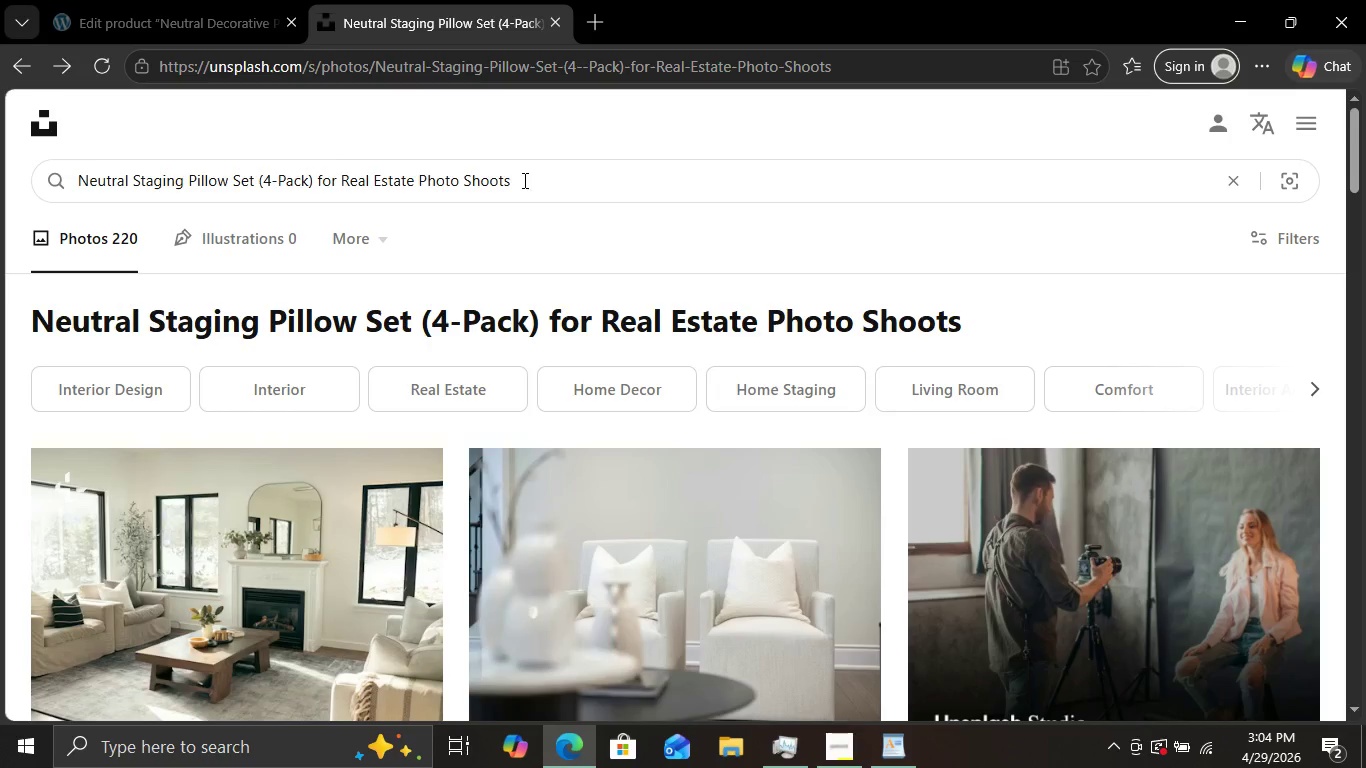 
left_click([523, 180])
 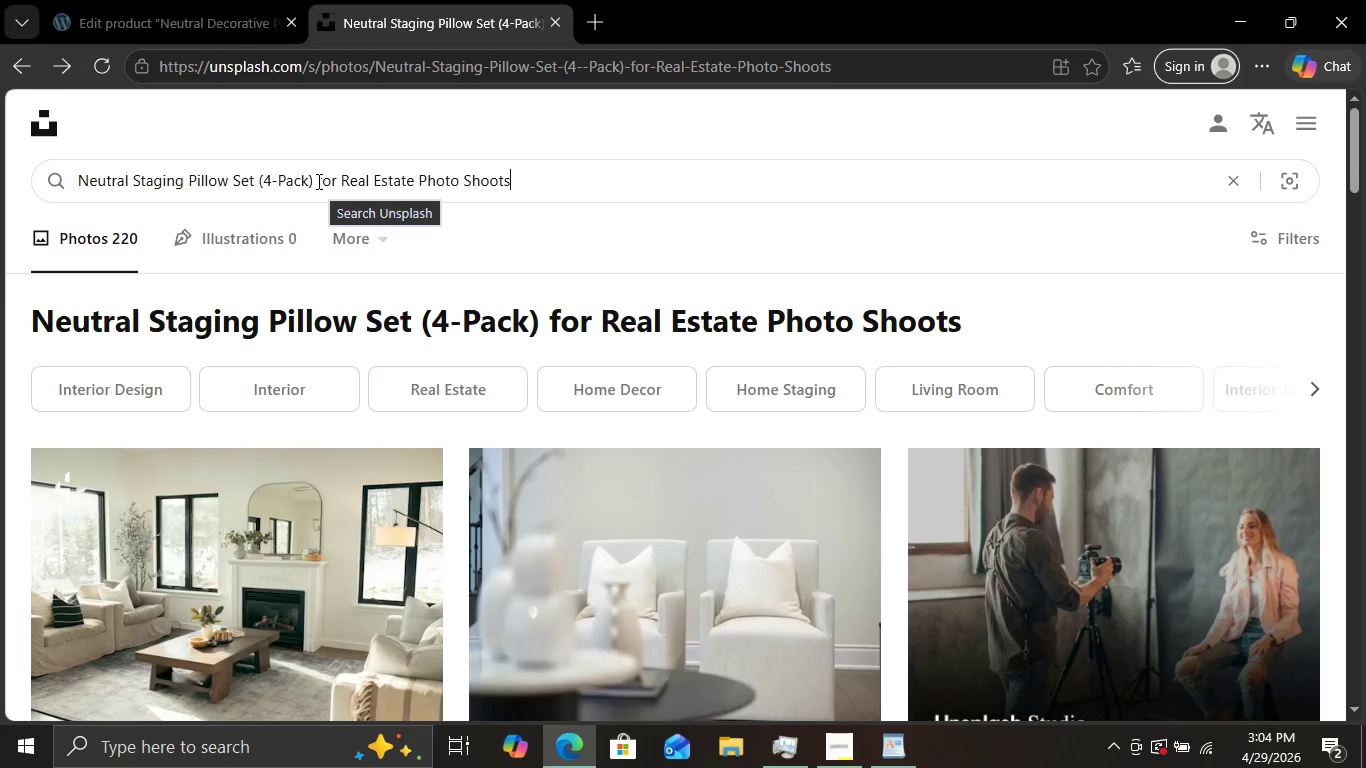 
left_click_drag(start_coordinate=[317, 181], to_coordinate=[263, 199])
 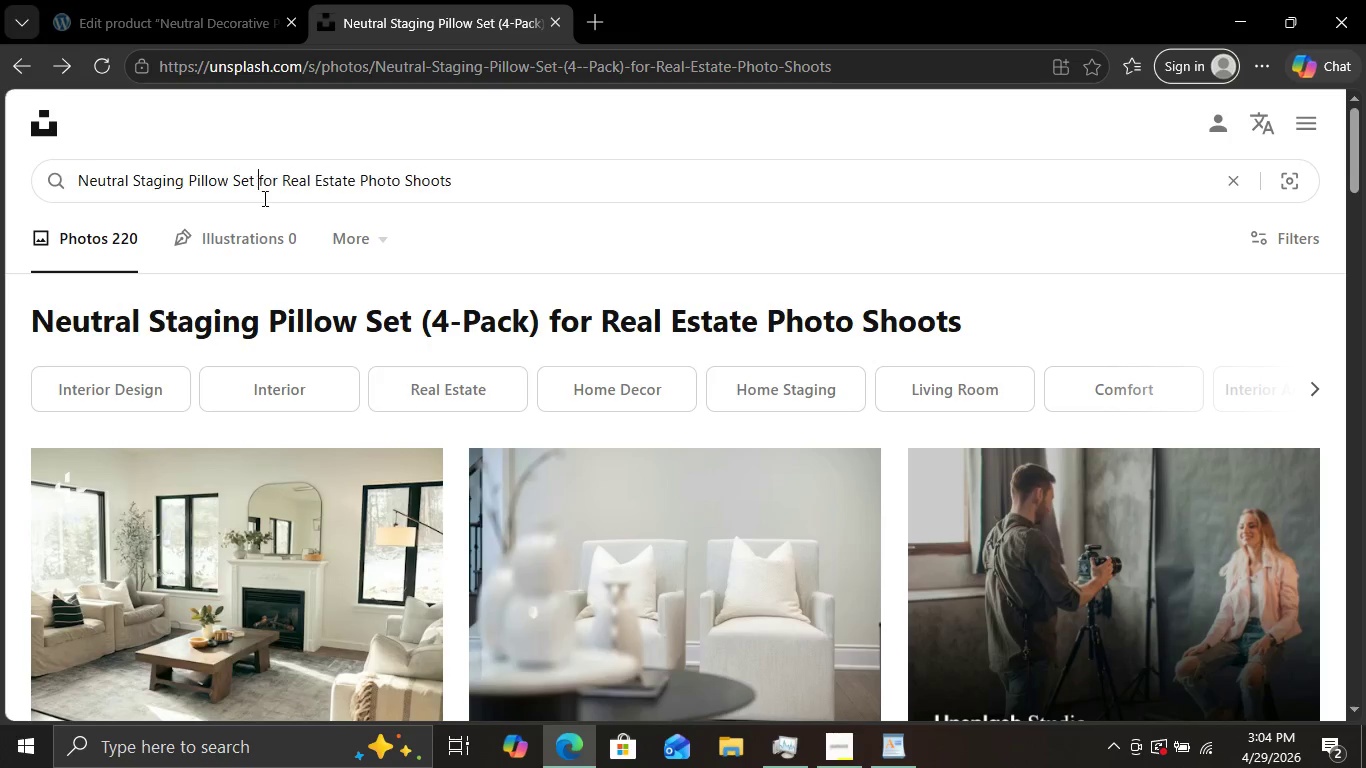 
key(Backspace)
 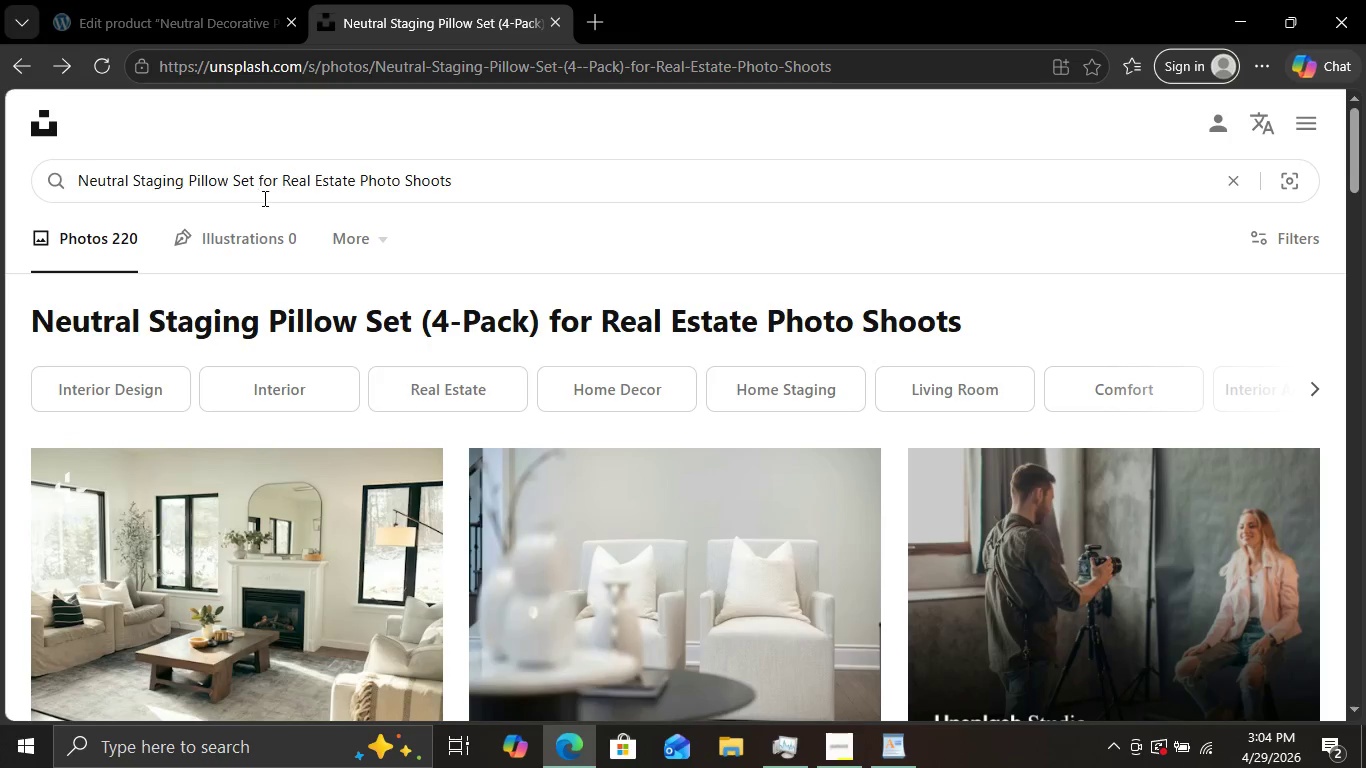 
key(Backspace)
 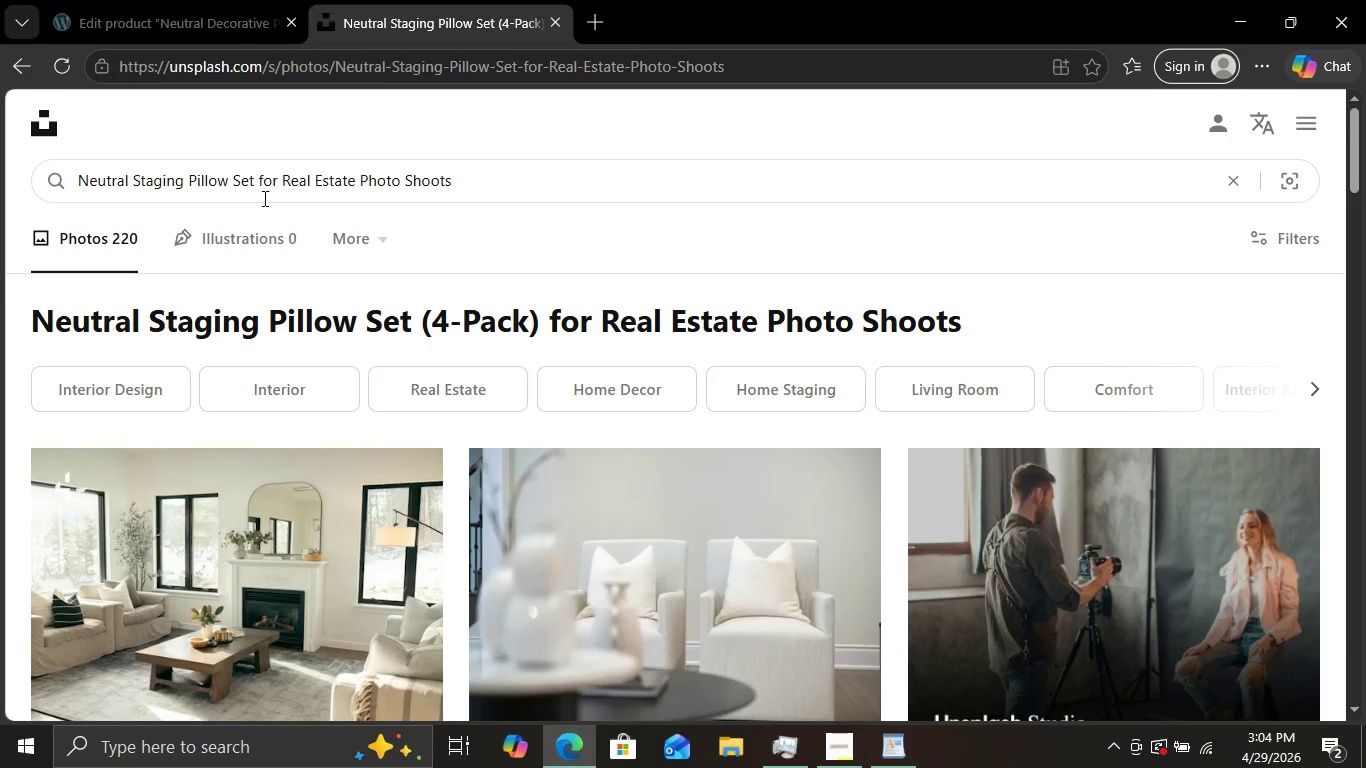 
key(Enter)
 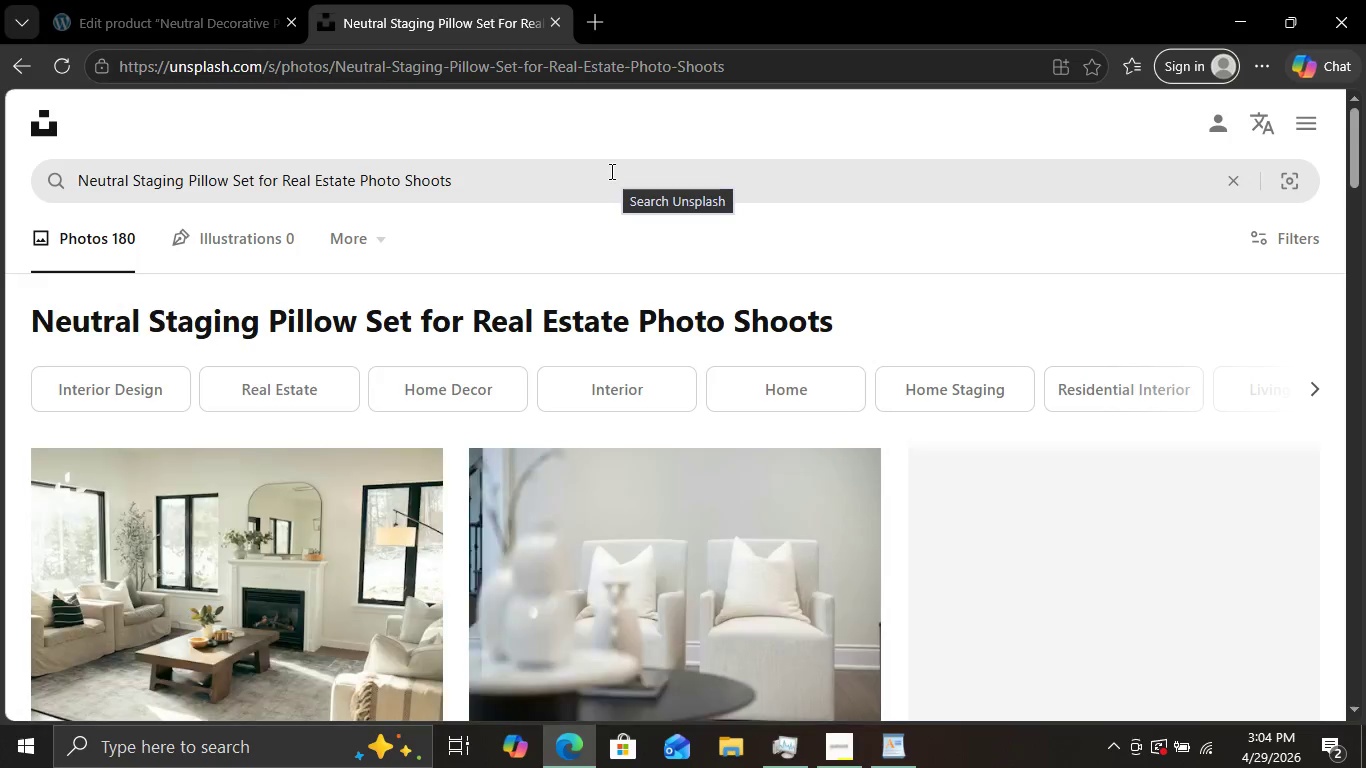 
scroll: coordinate [885, 473], scroll_direction: down, amount: 20.0
 